 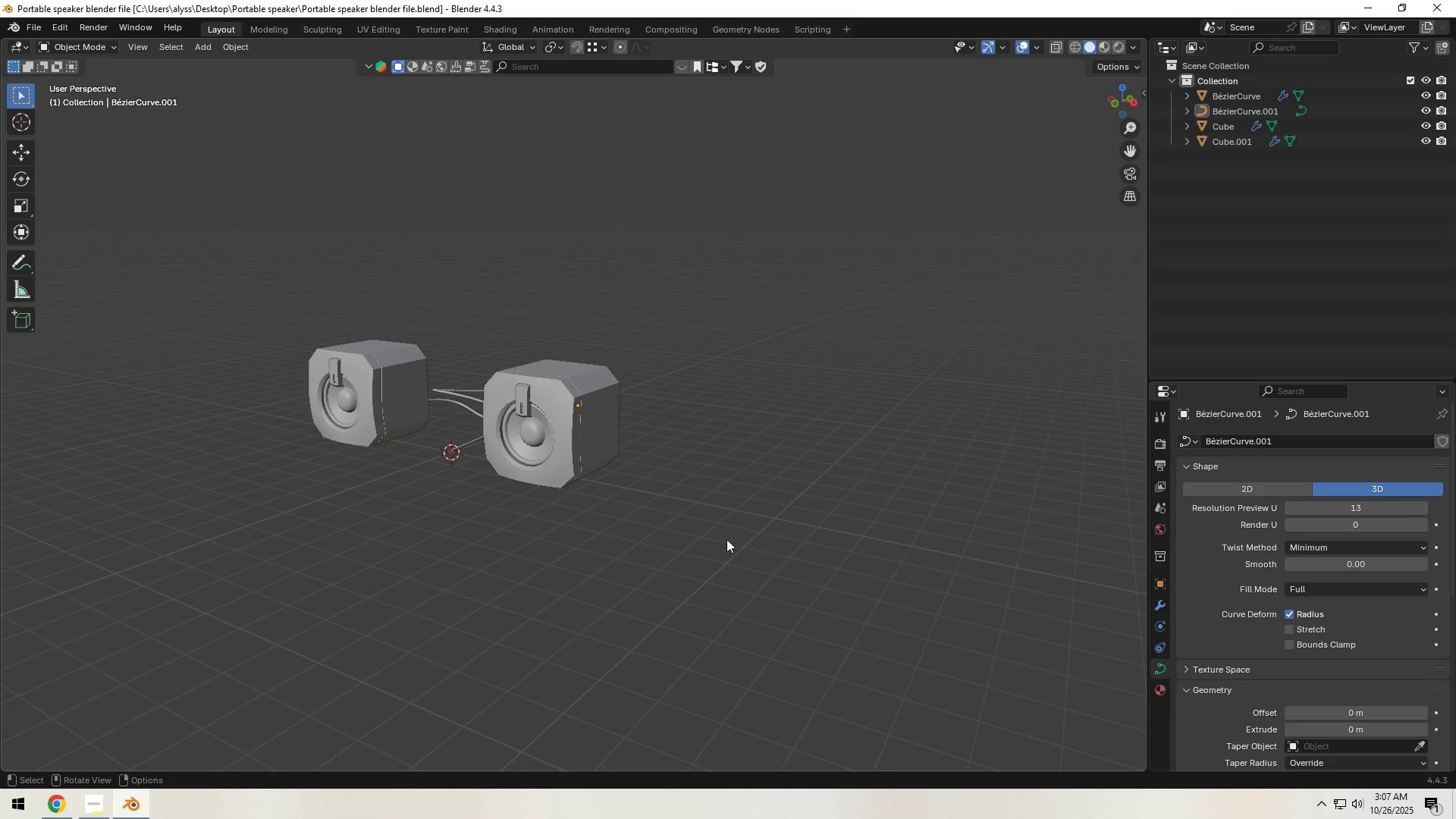 
key(Control+S)
 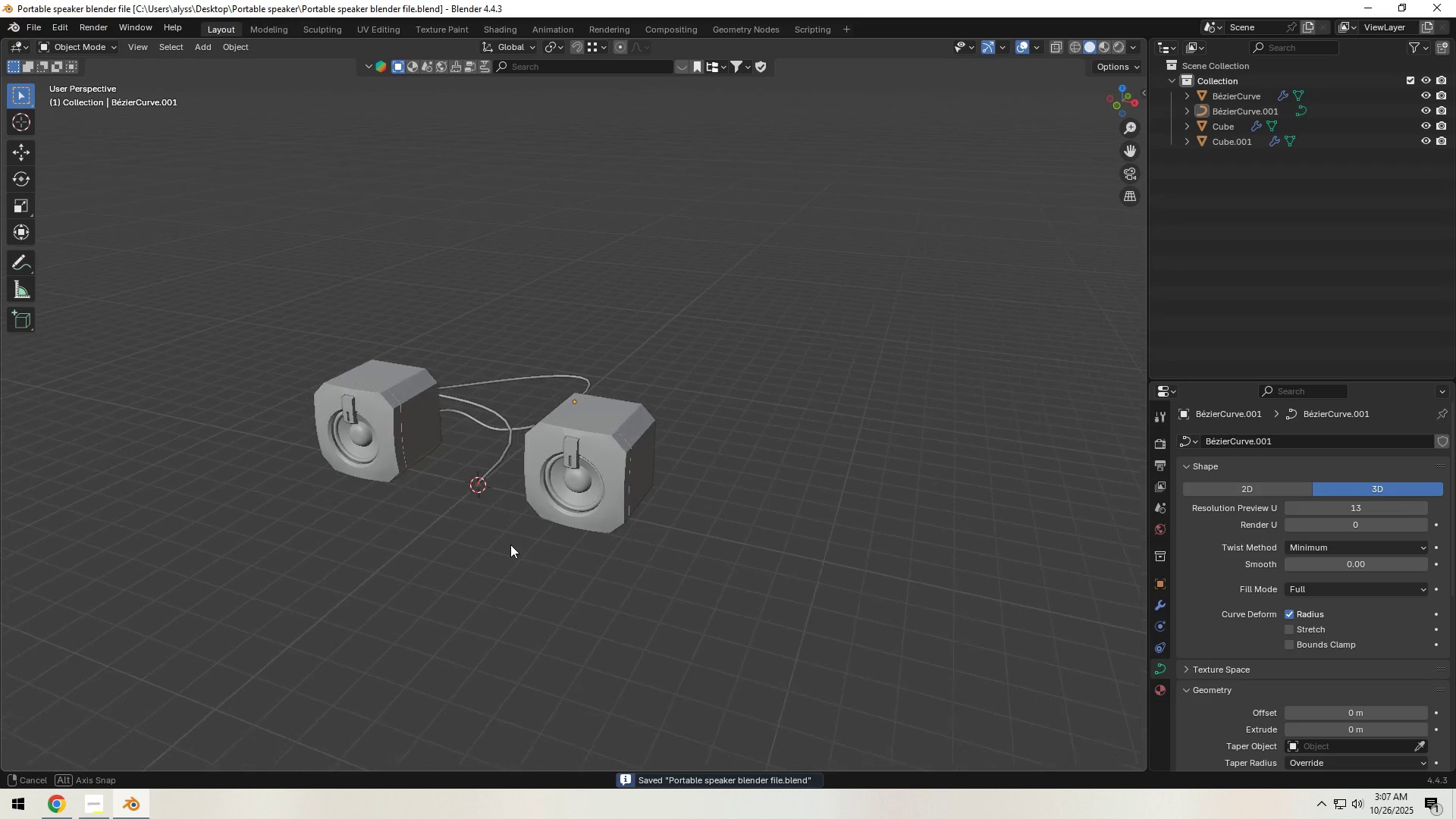 
scroll: coordinate [507, 553], scroll_direction: up, amount: 3.0
 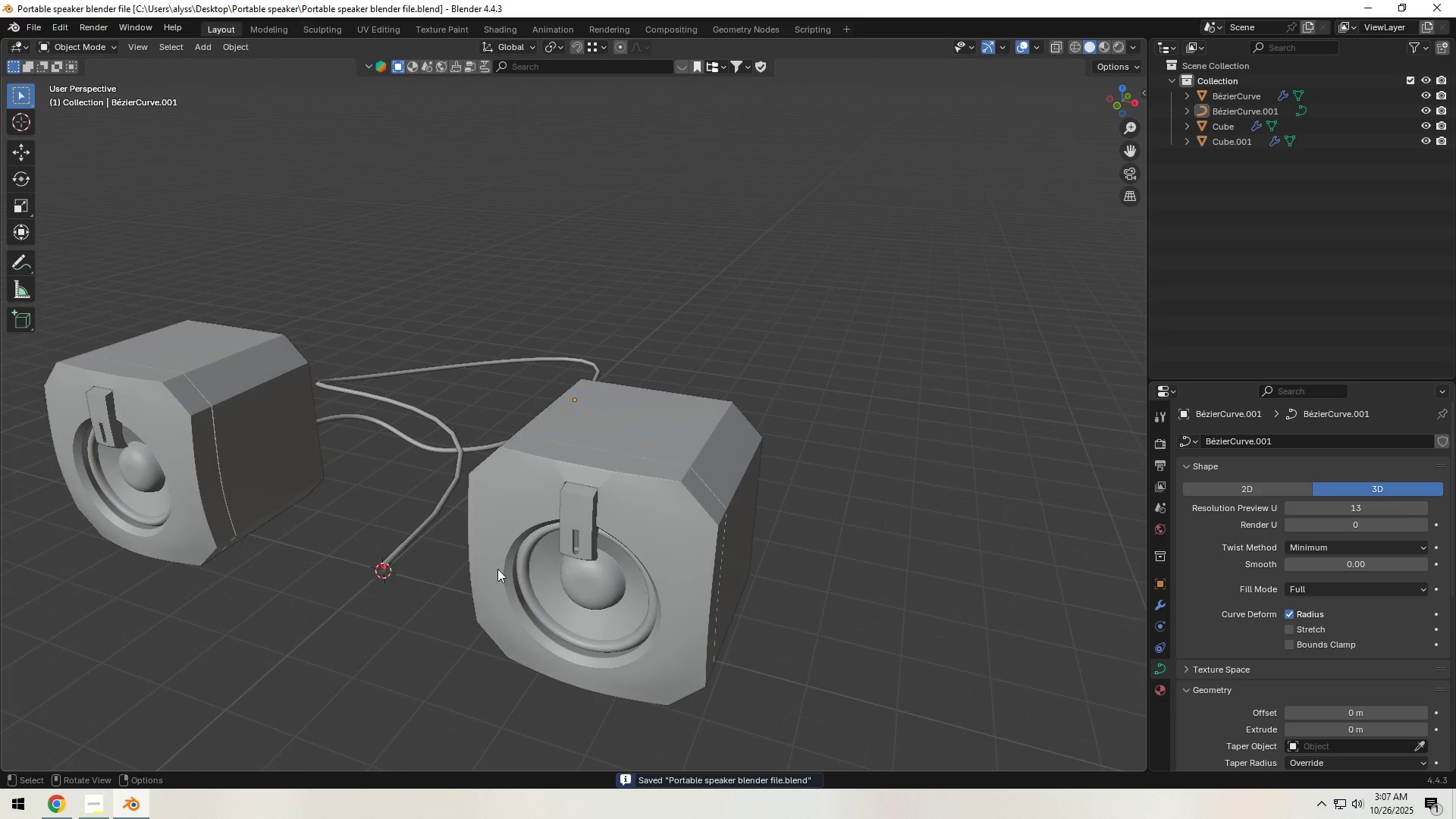 
hold_key(key=ShiftLeft, duration=0.44)
 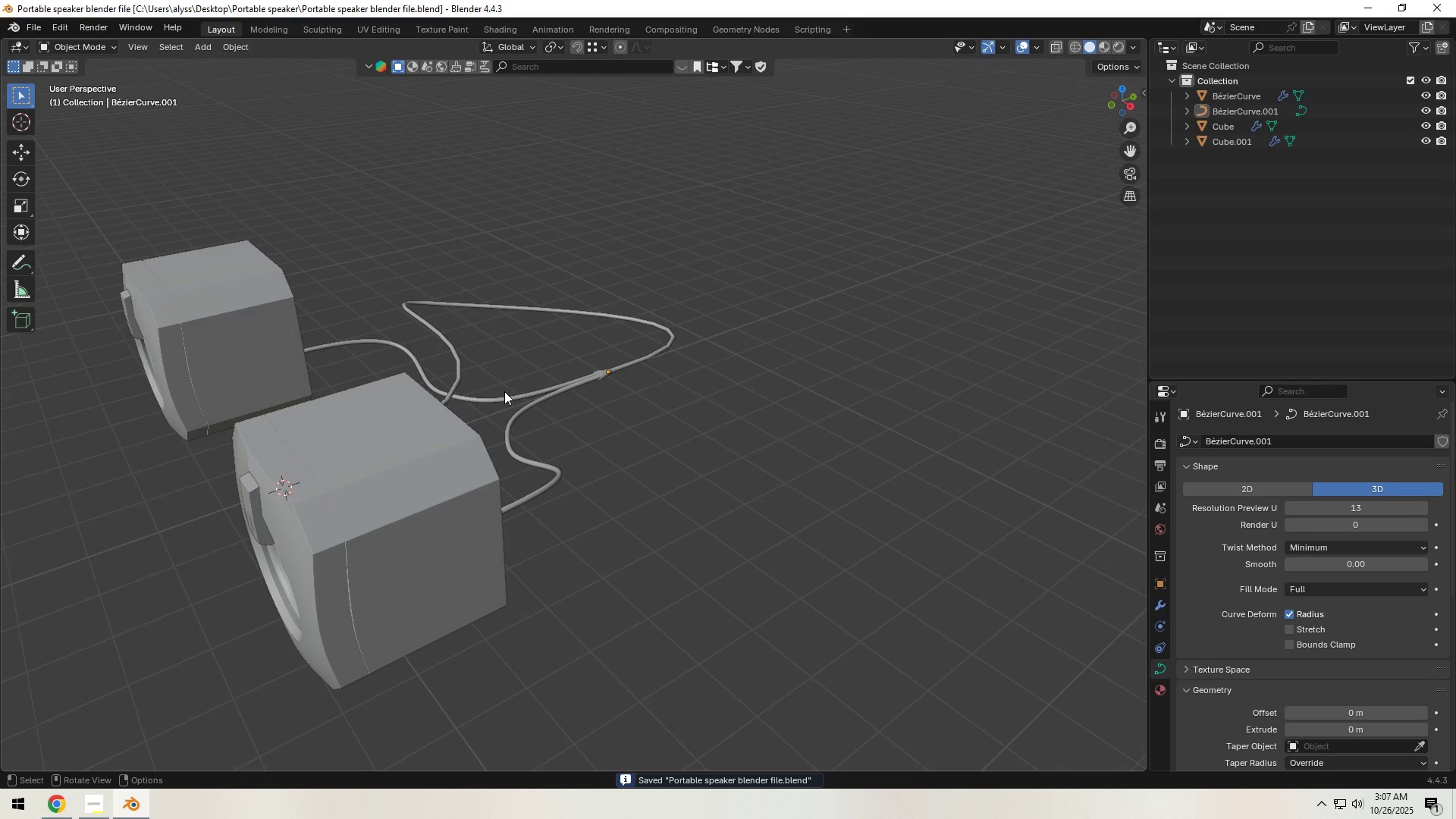 
left_click([459, 377])
 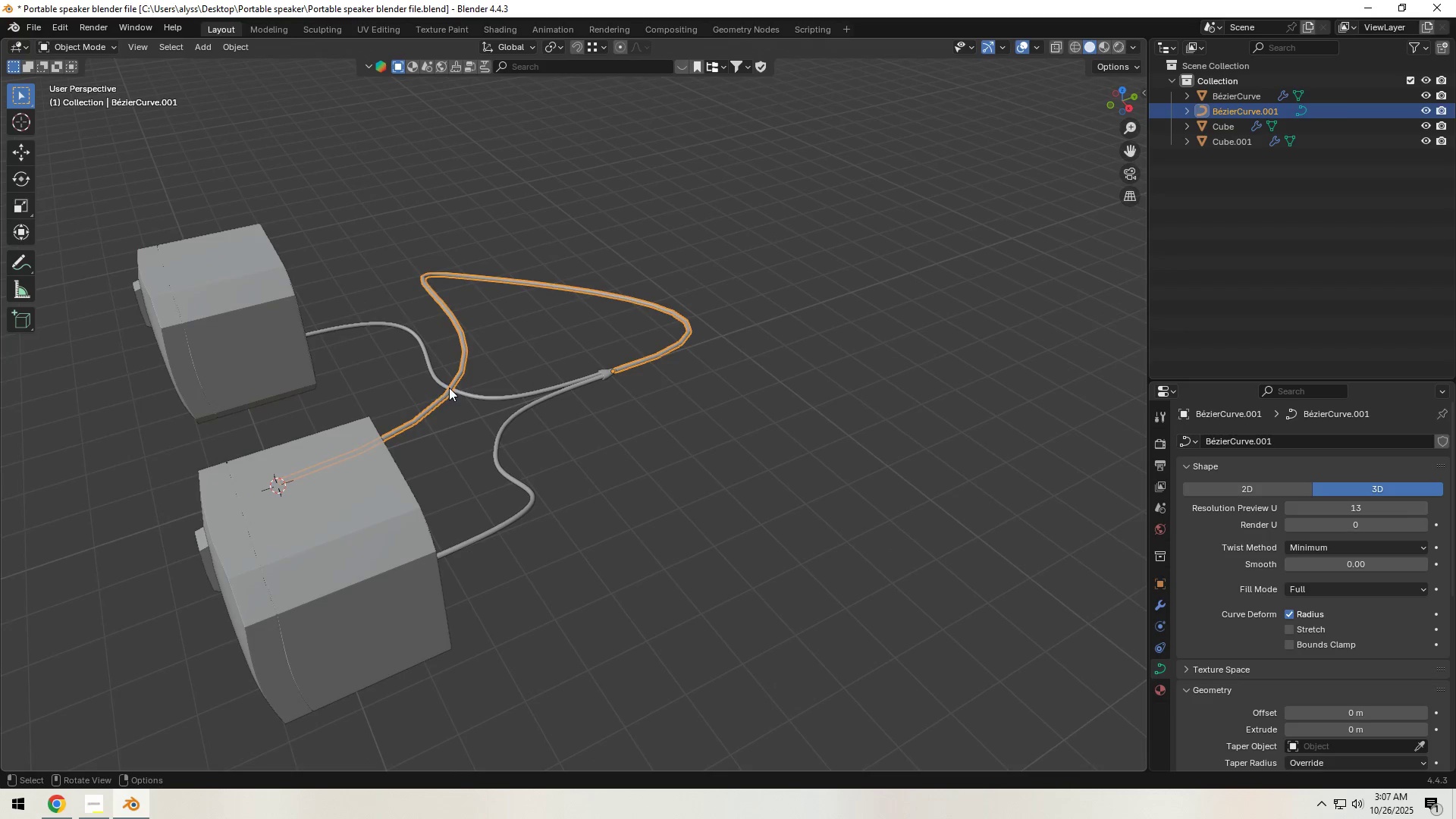 
right_click([451, 384])
 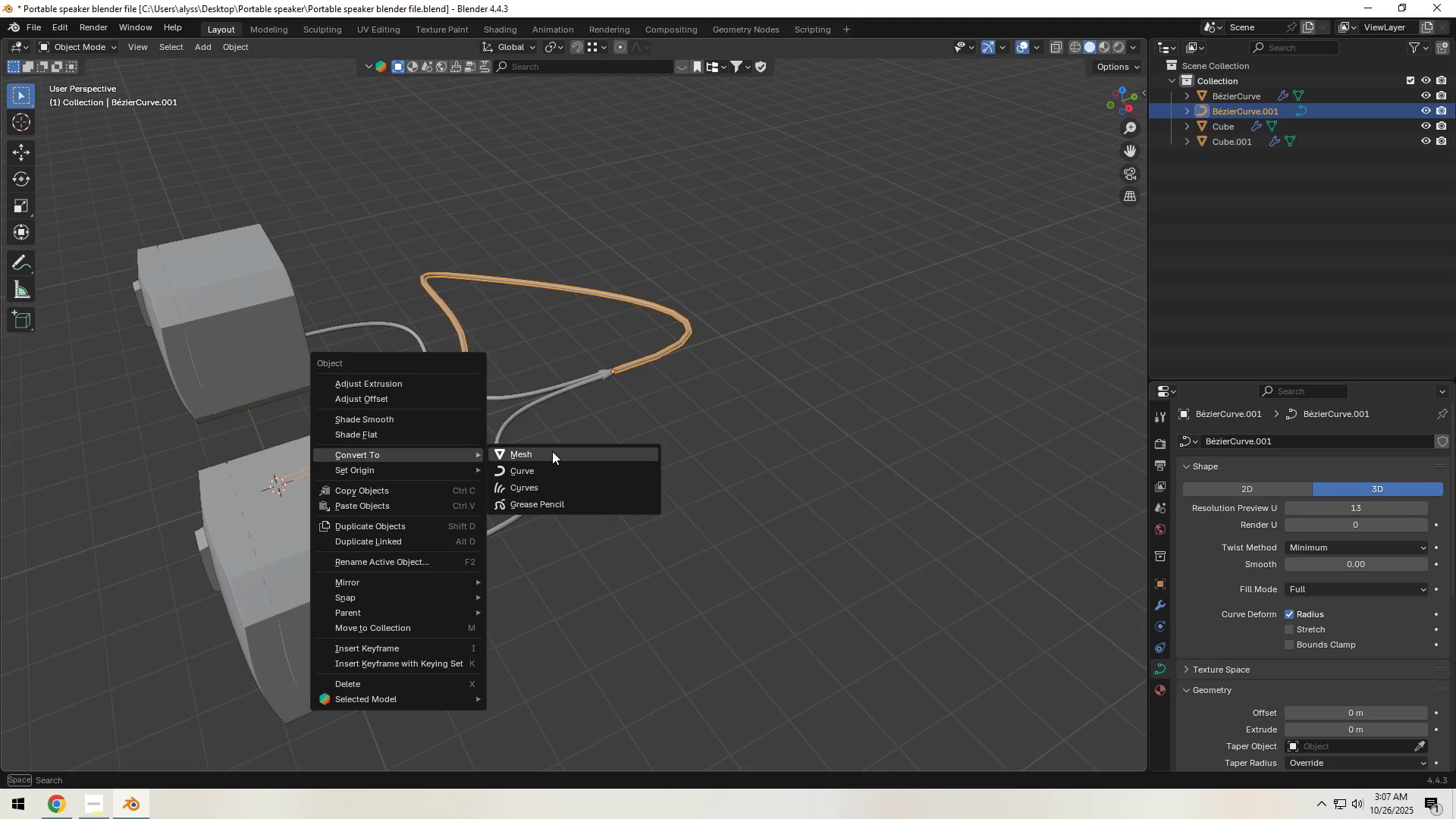 
left_click([689, 434])
 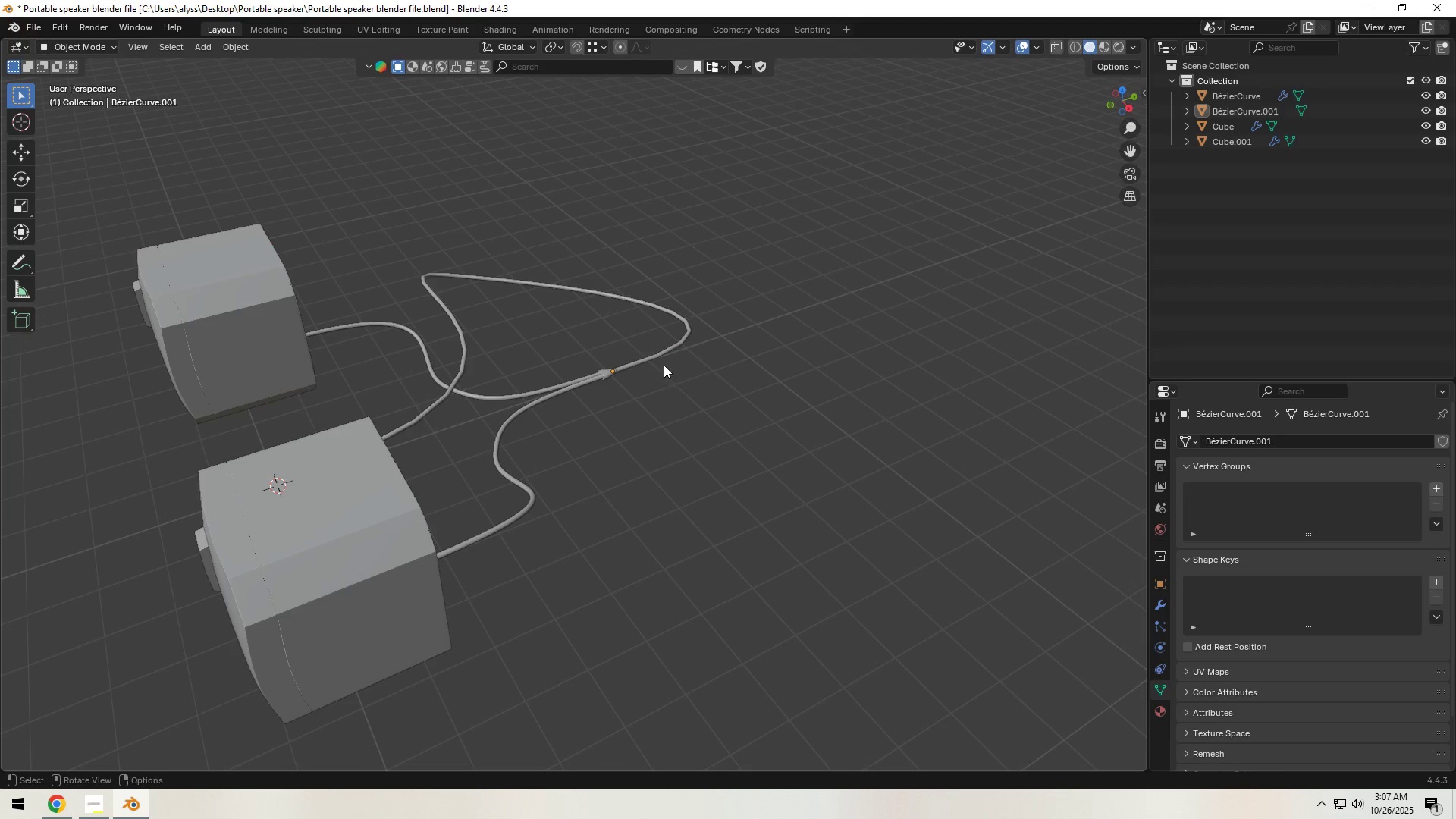 
left_click([660, 357])
 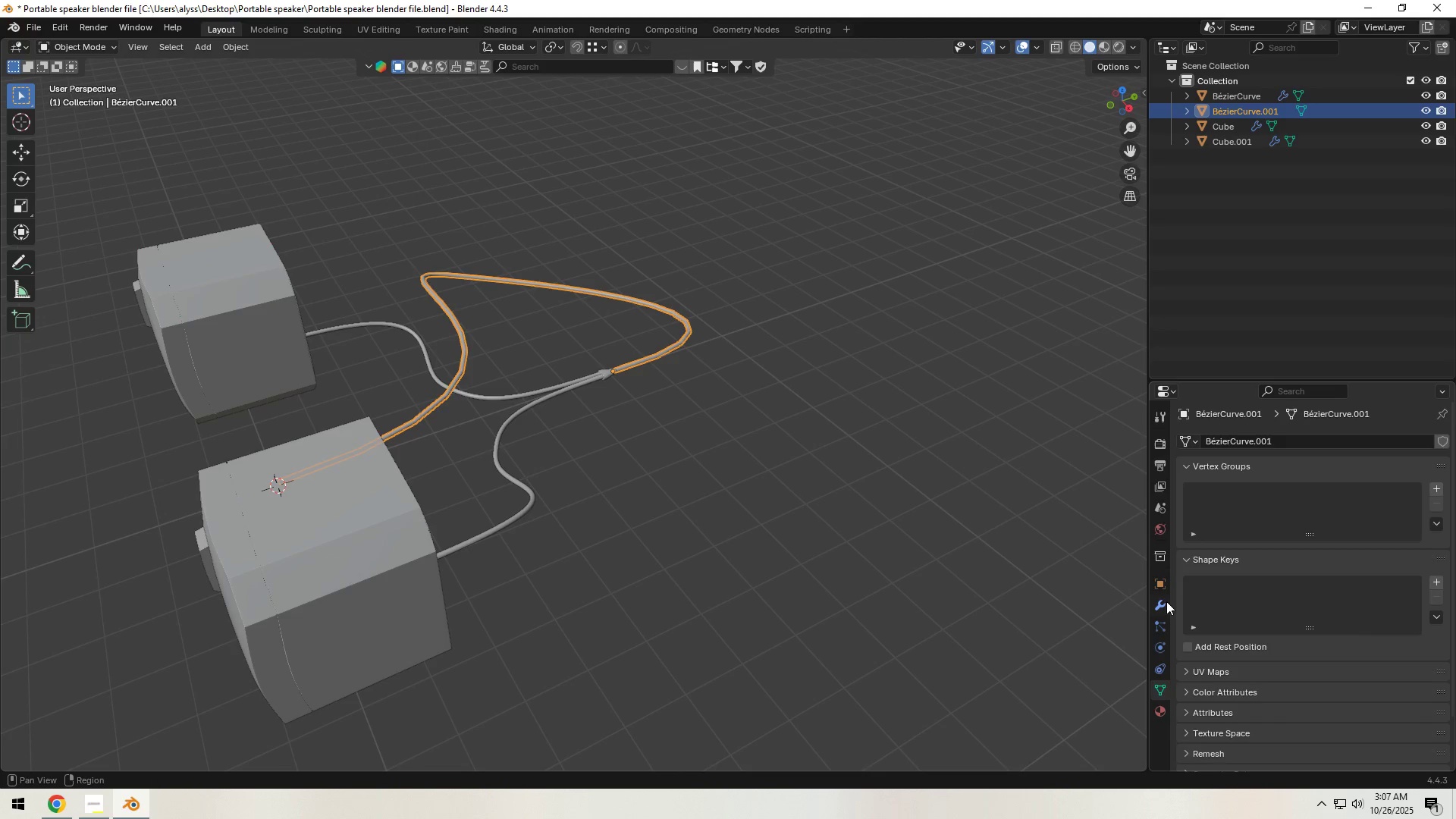 
left_click([1163, 605])
 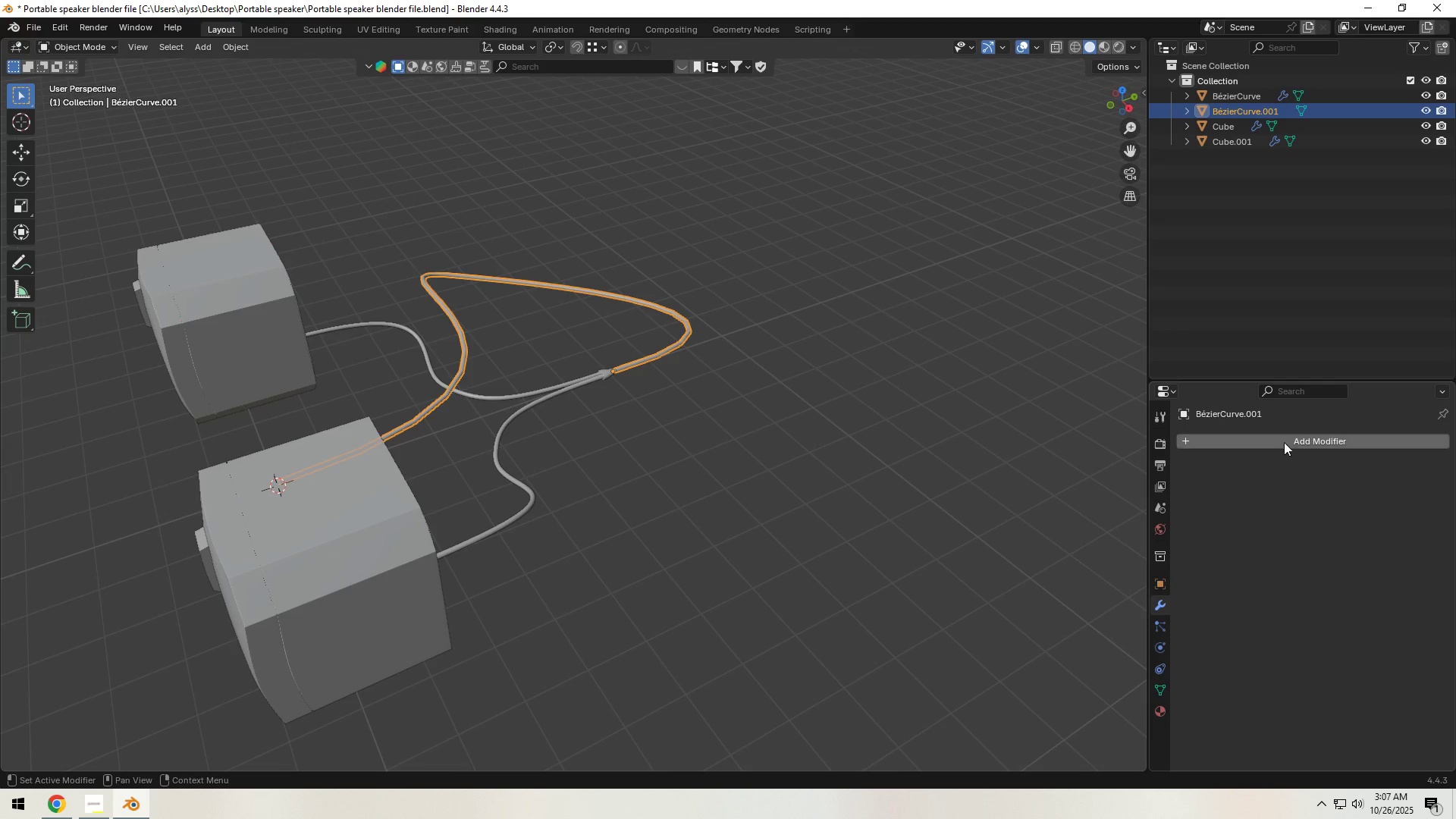 
left_click([1287, 436])
 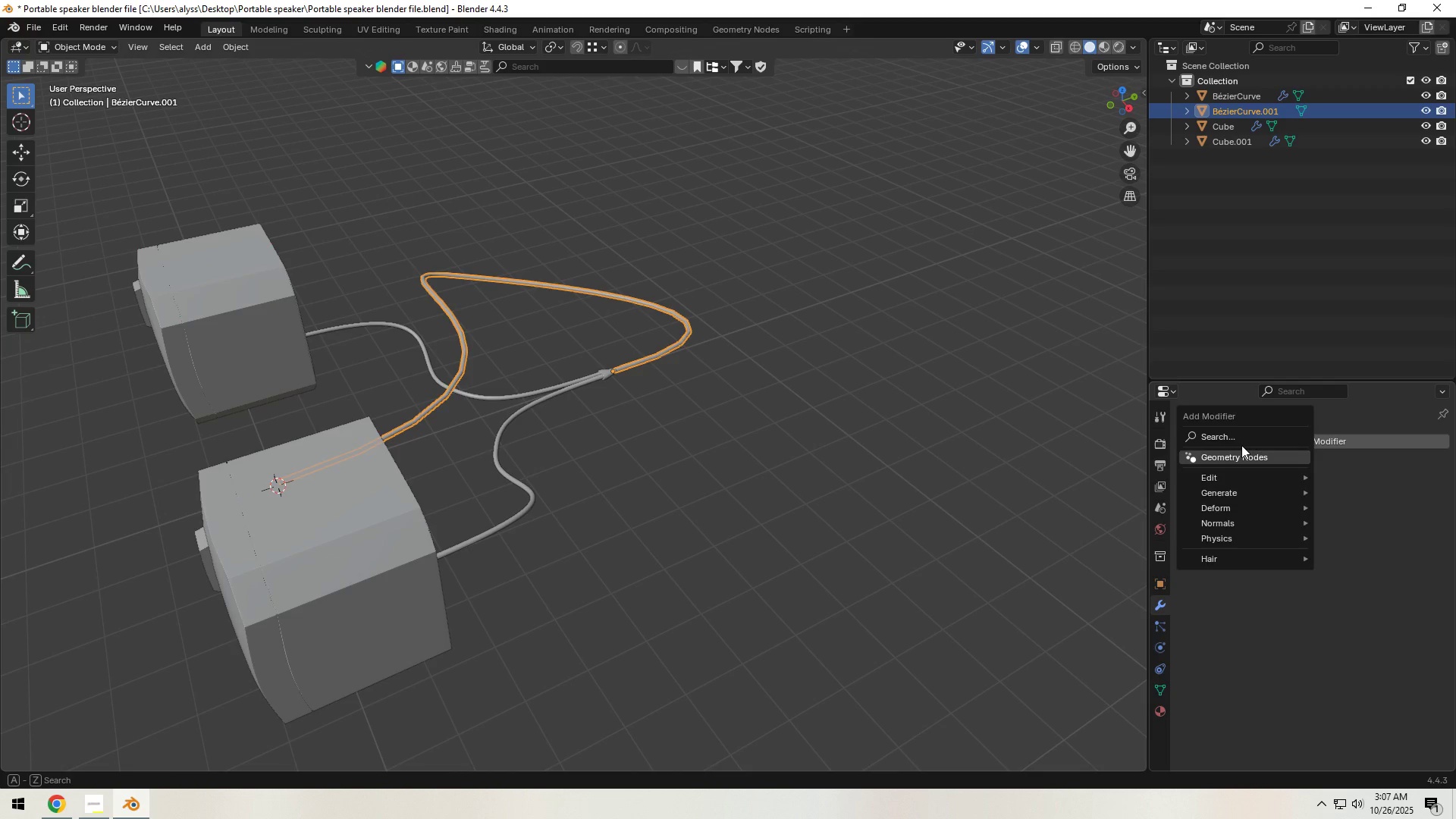 
left_click([1241, 445])
 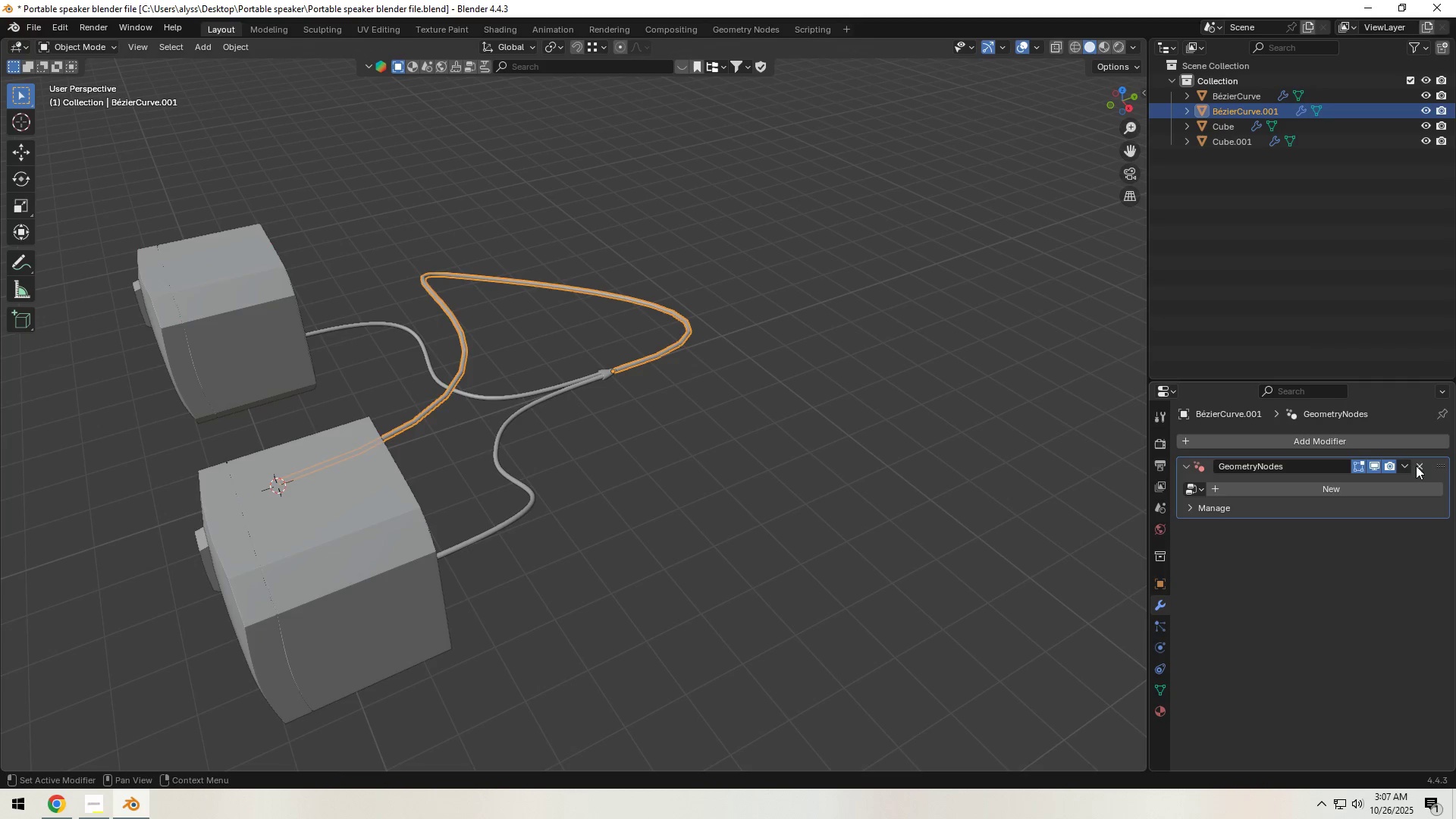 
double_click([1341, 446])
 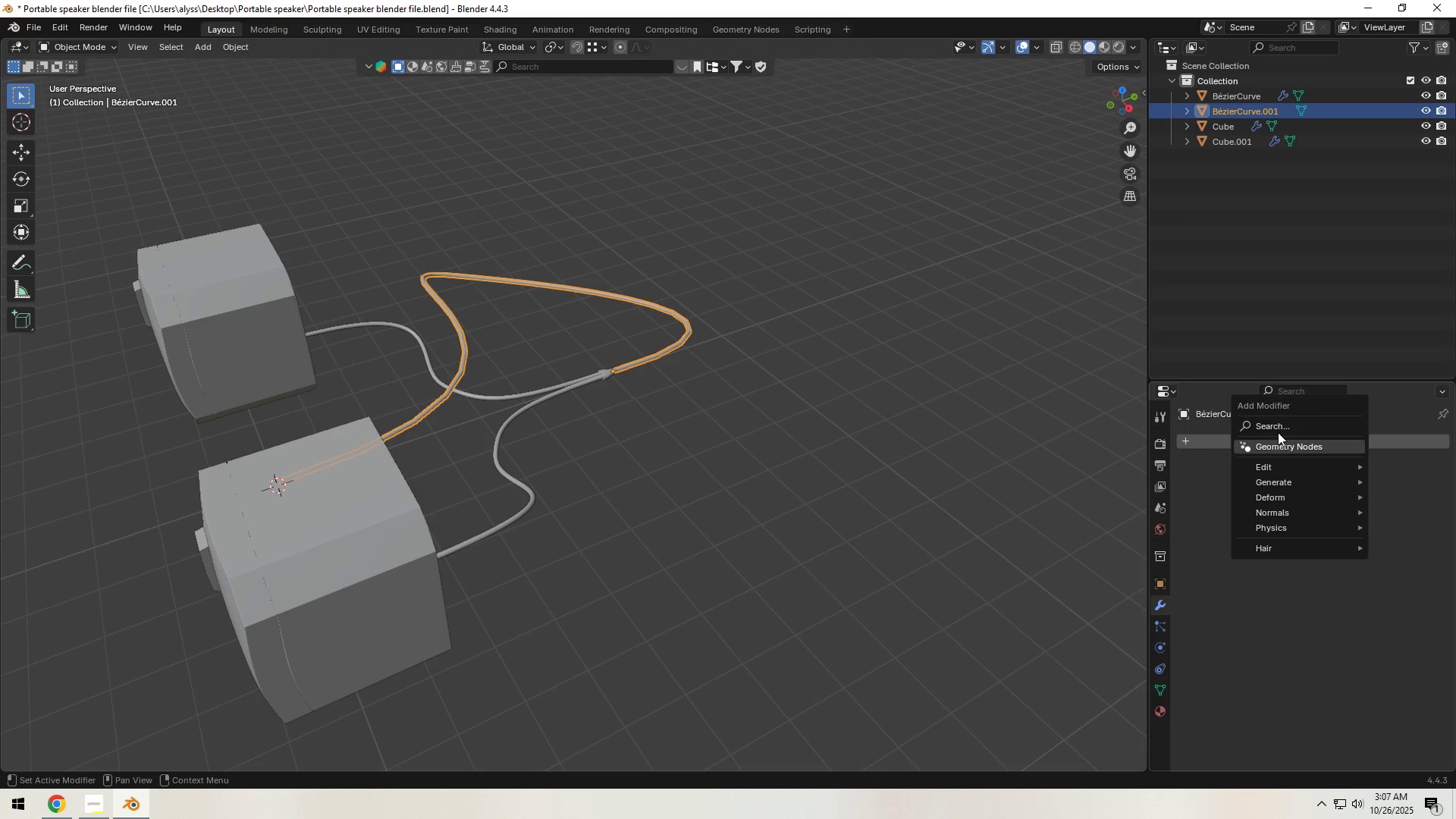 
left_click([1278, 427])
 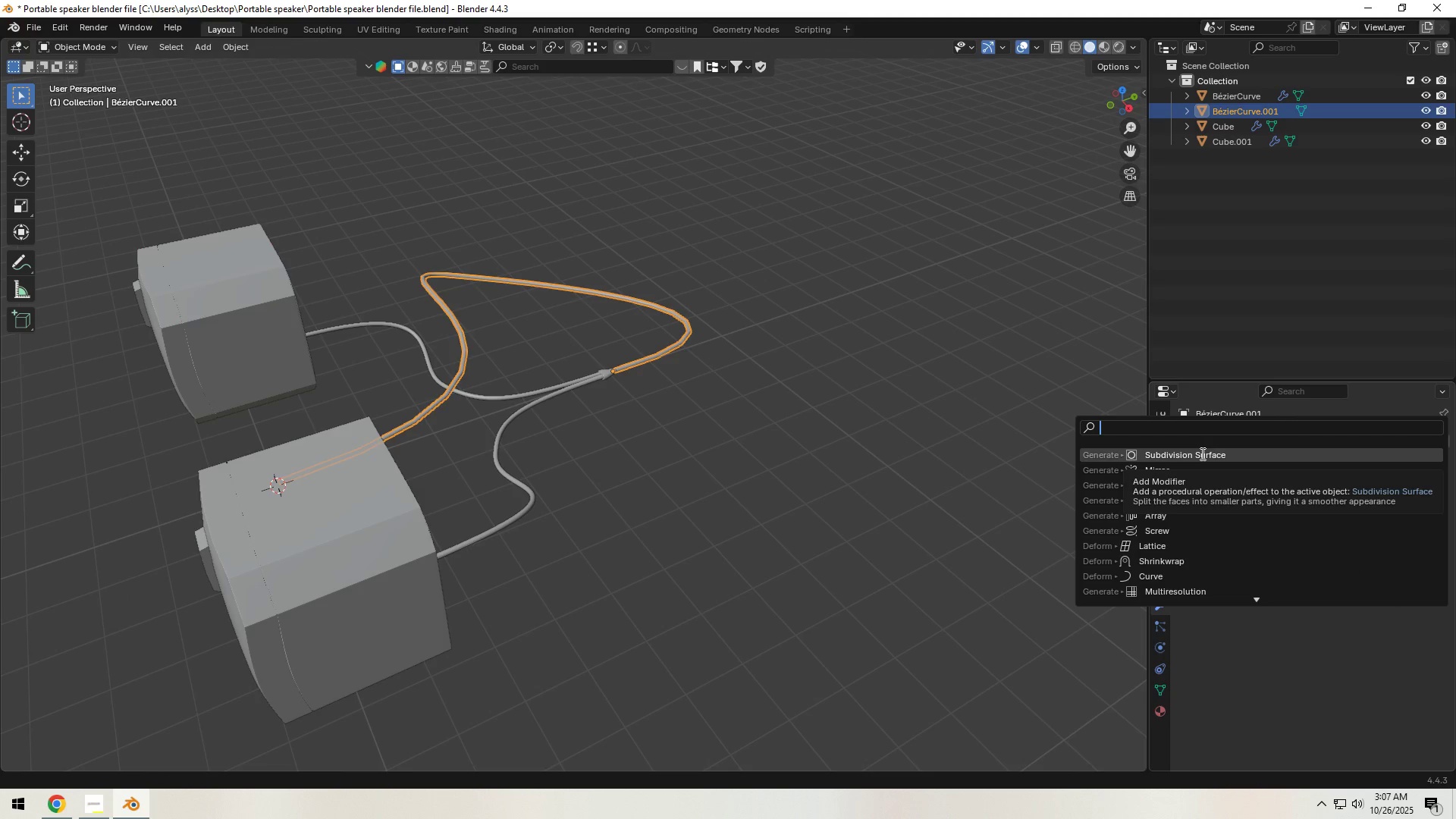 
left_click([1201, 454])
 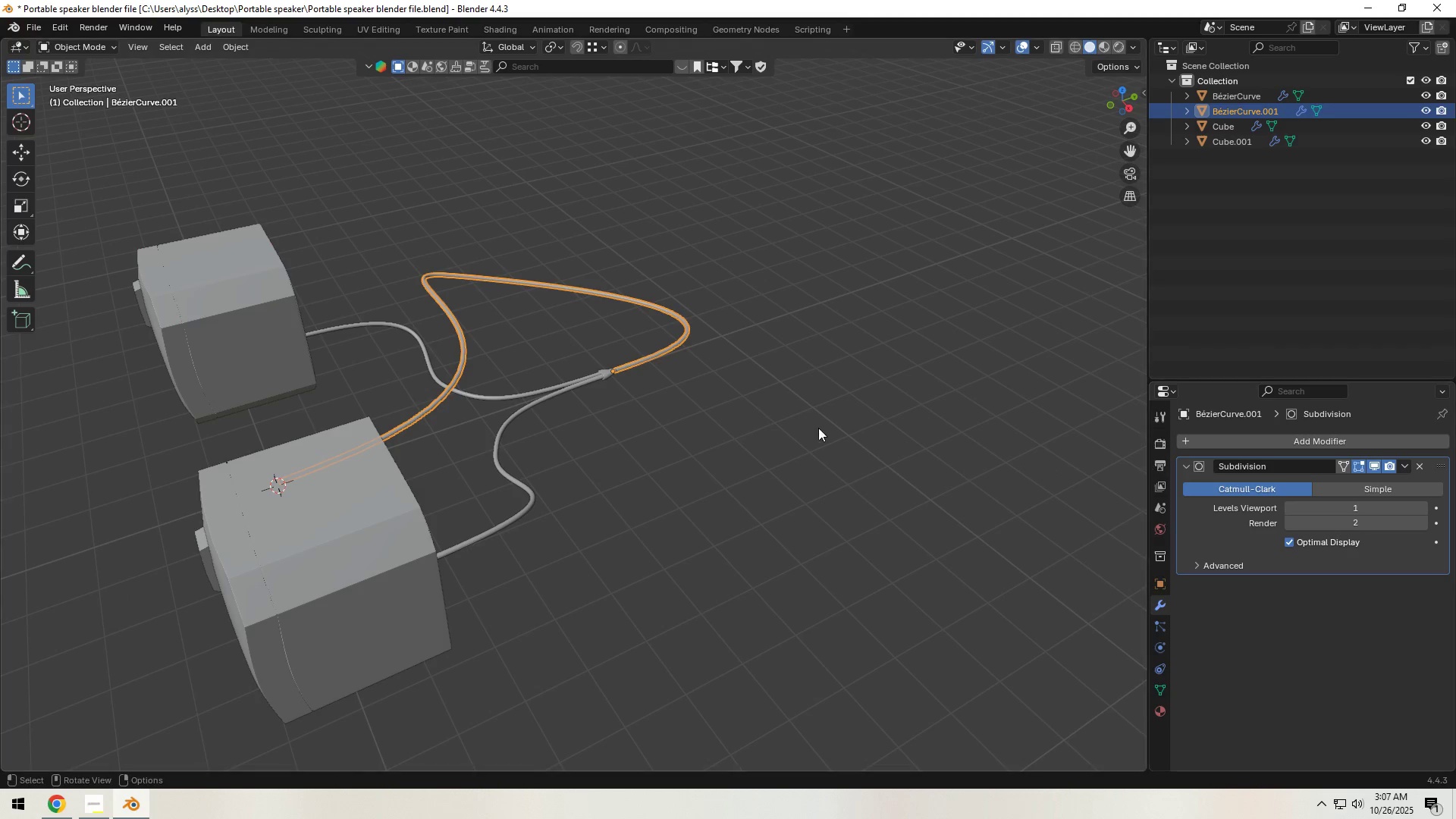 
left_click([765, 410])
 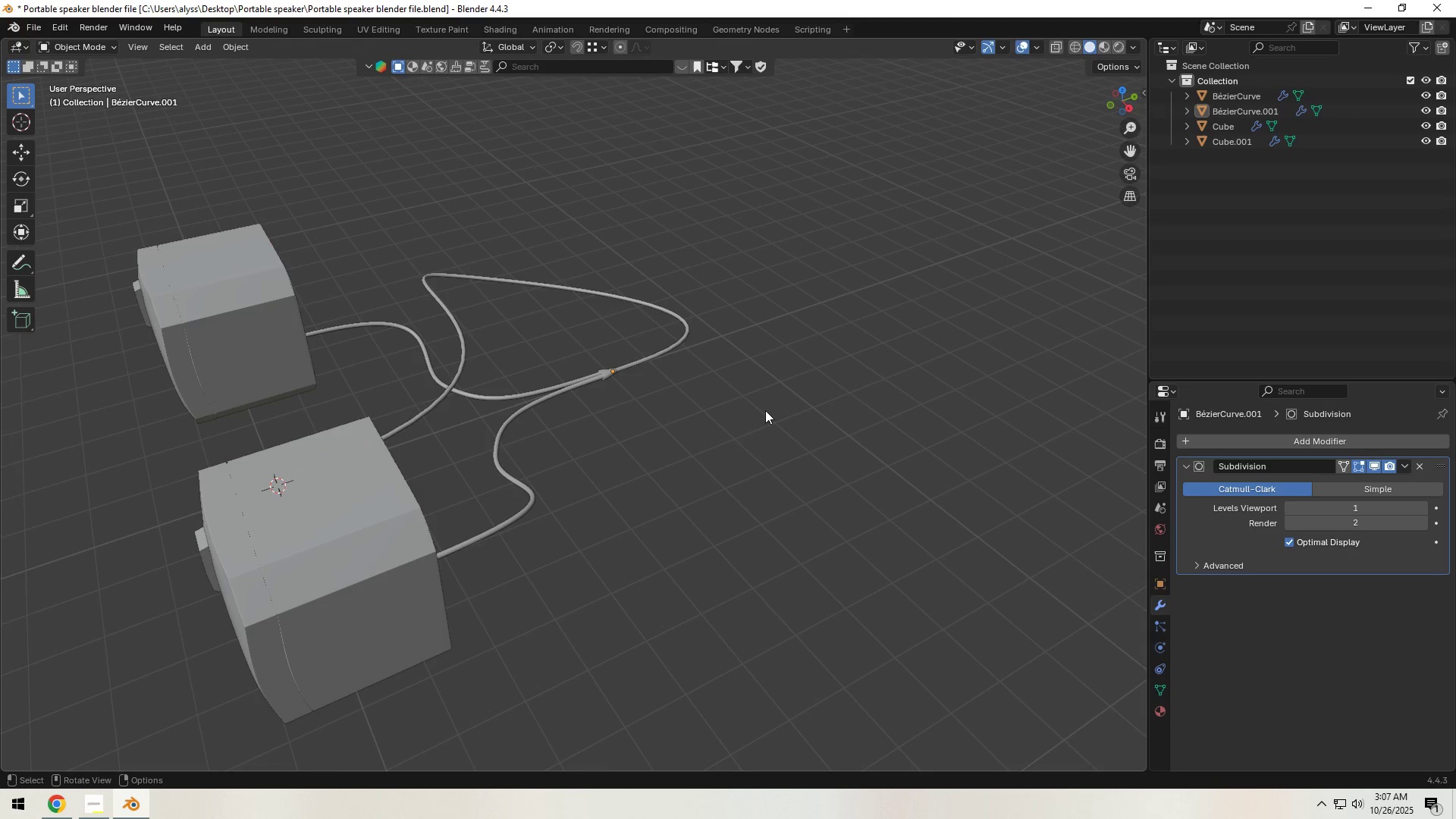 
key(Tab)
 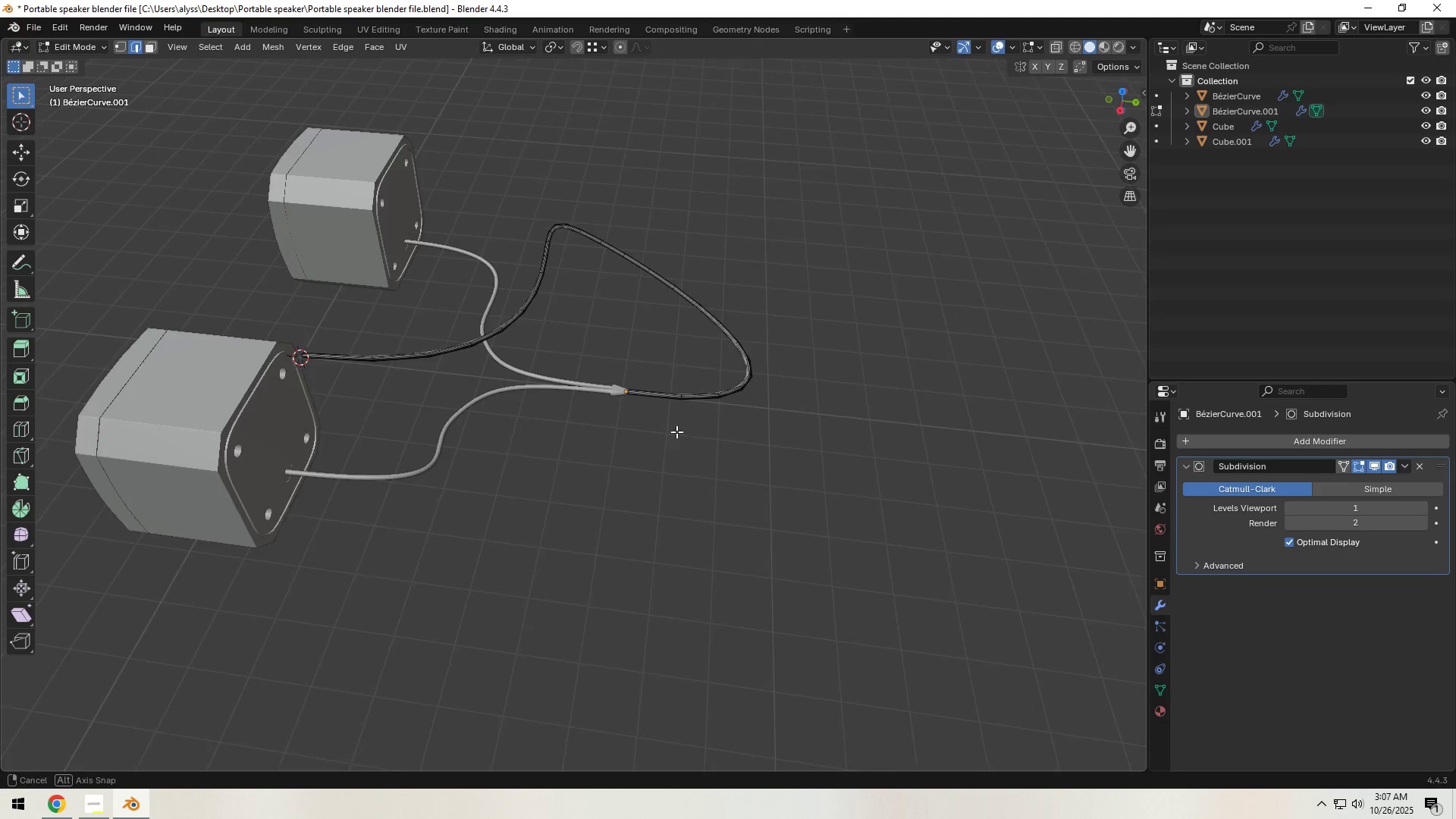 
key(Tab)
 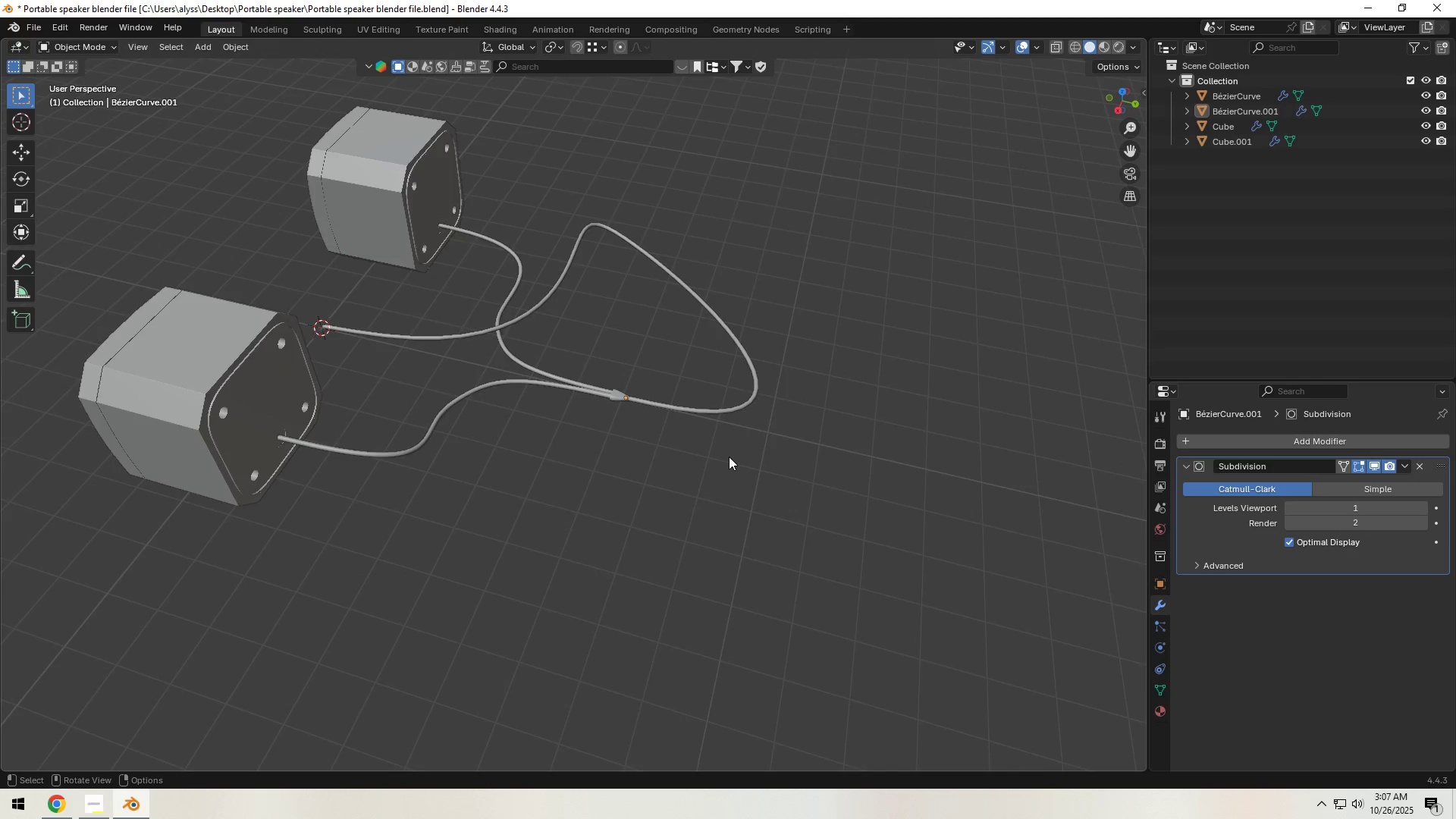 
scroll: coordinate [789, 472], scroll_direction: up, amount: 8.0
 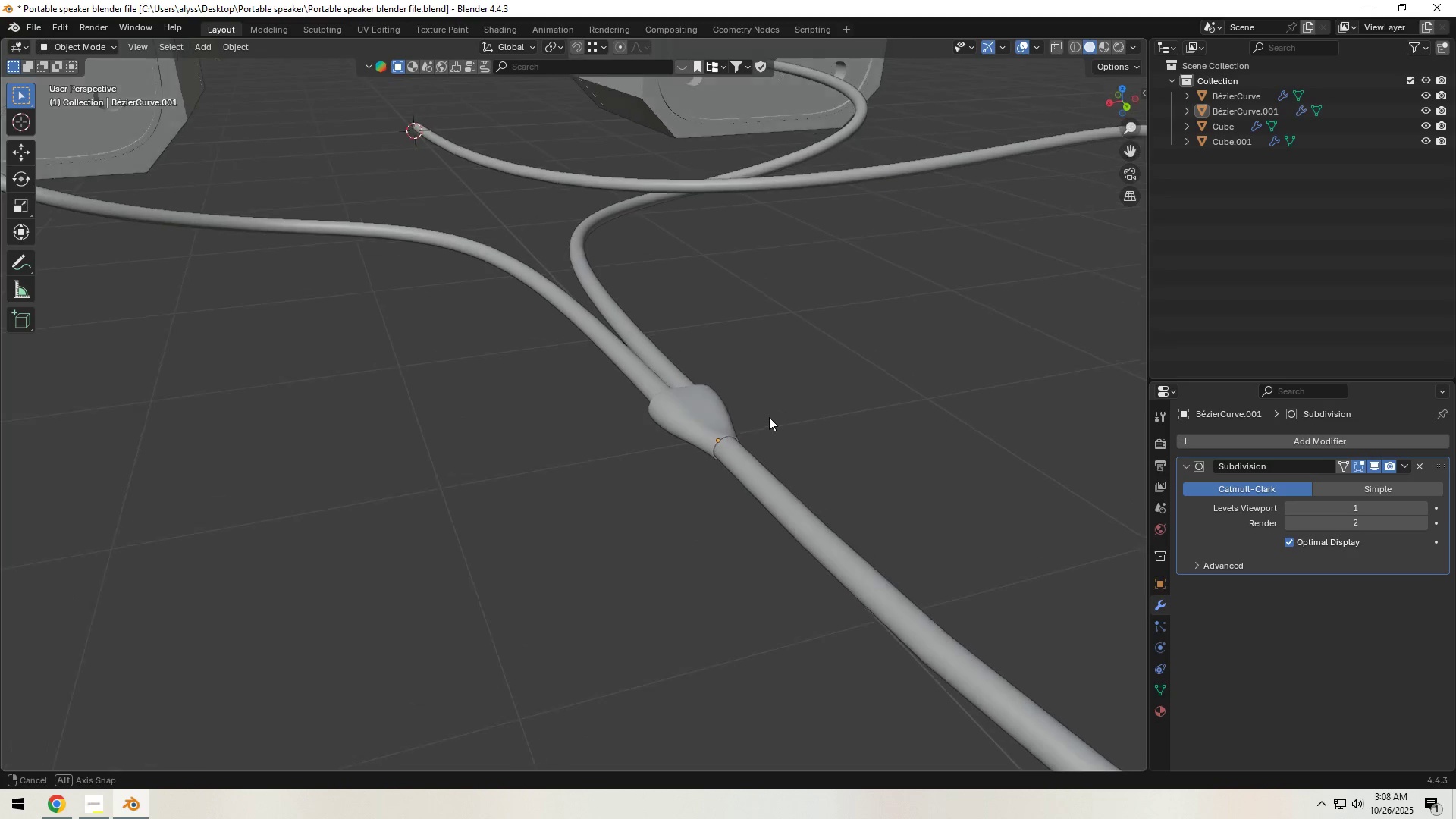 
scroll: coordinate [626, 450], scroll_direction: down, amount: 8.0
 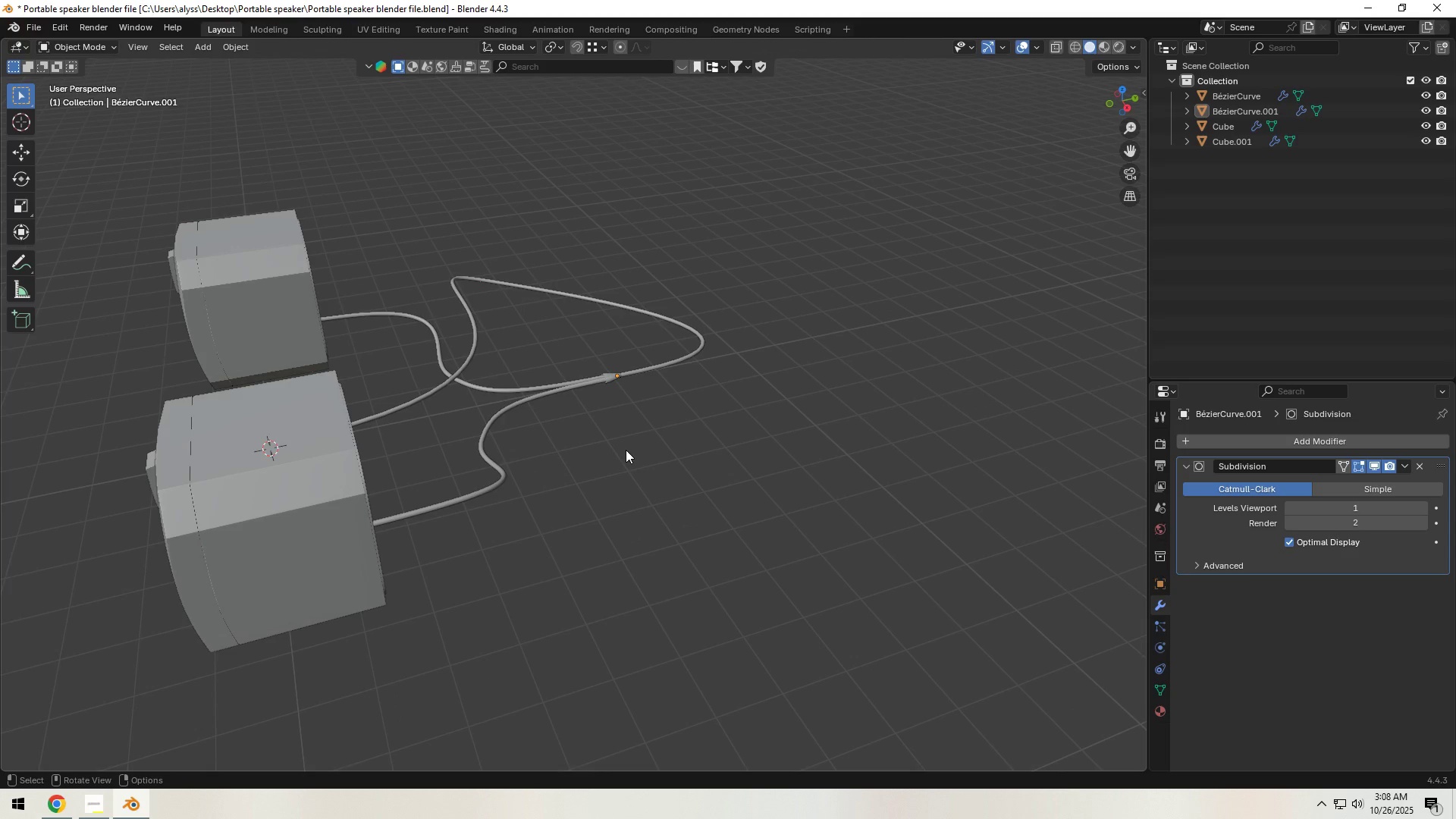 
scroll: coordinate [627, 450], scroll_direction: up, amount: 8.0
 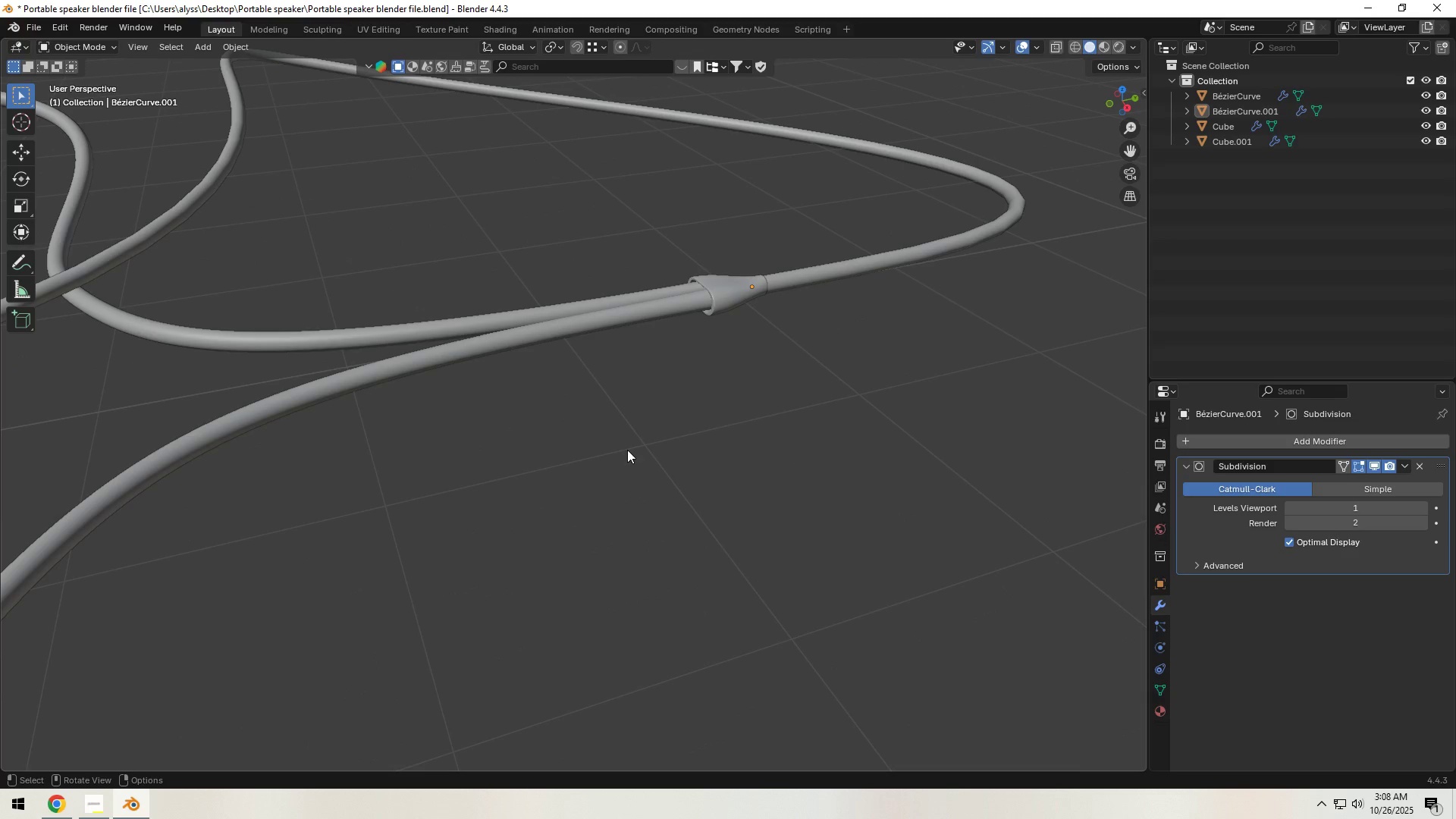 
key(Control+S)
 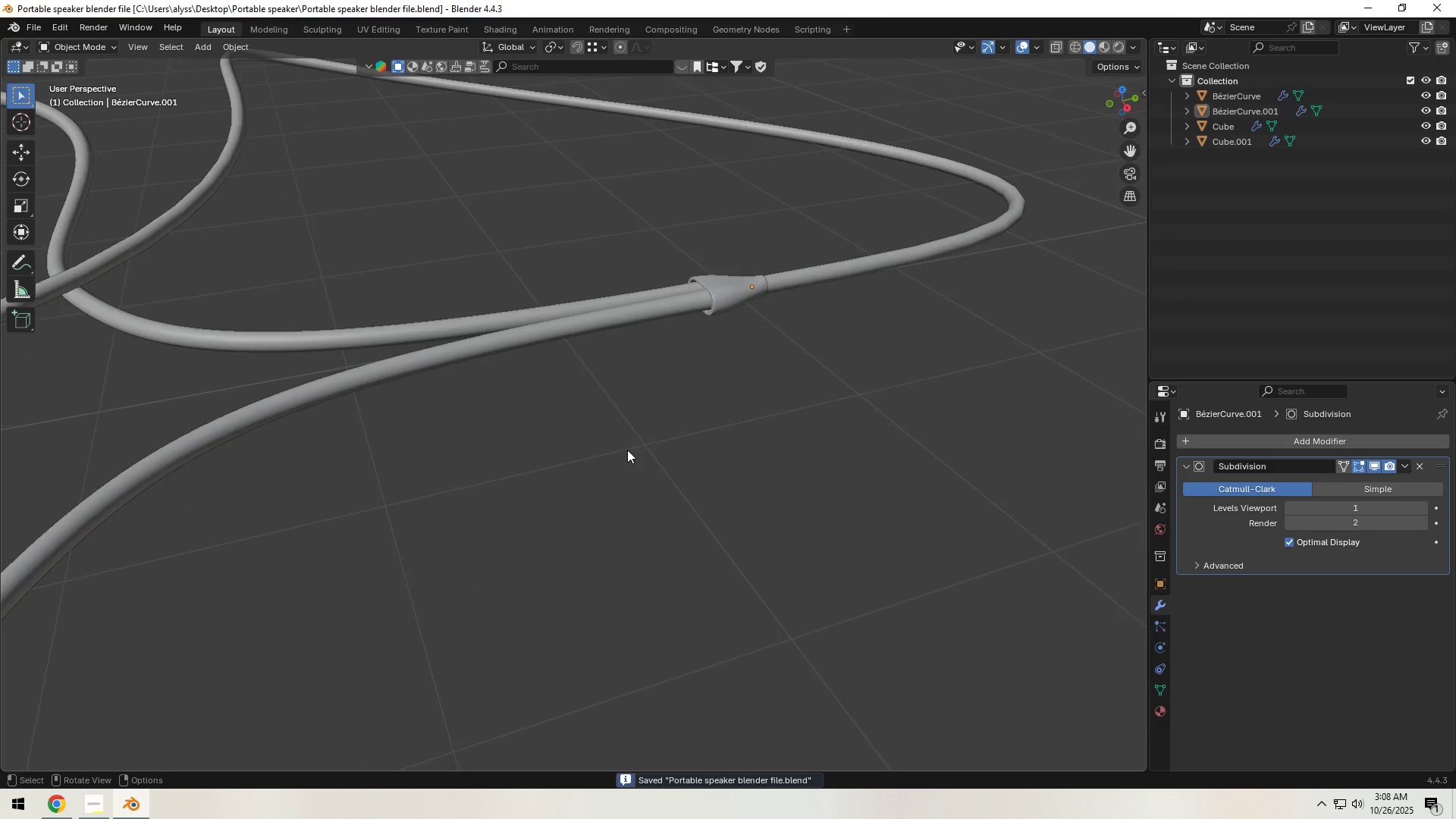 
scroll: coordinate [654, 460], scroll_direction: down, amount: 11.0
 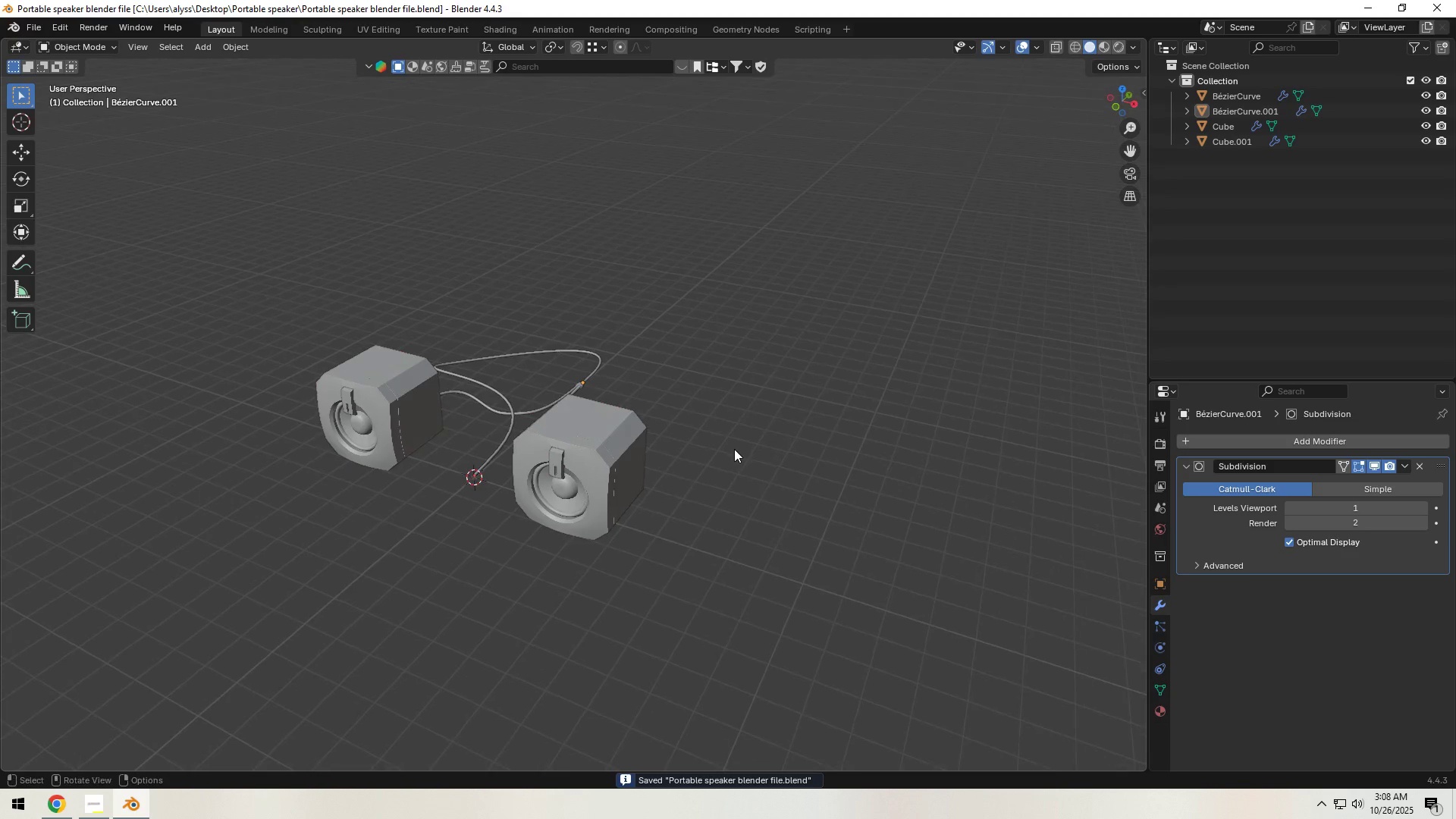 
left_click([733, 452])
 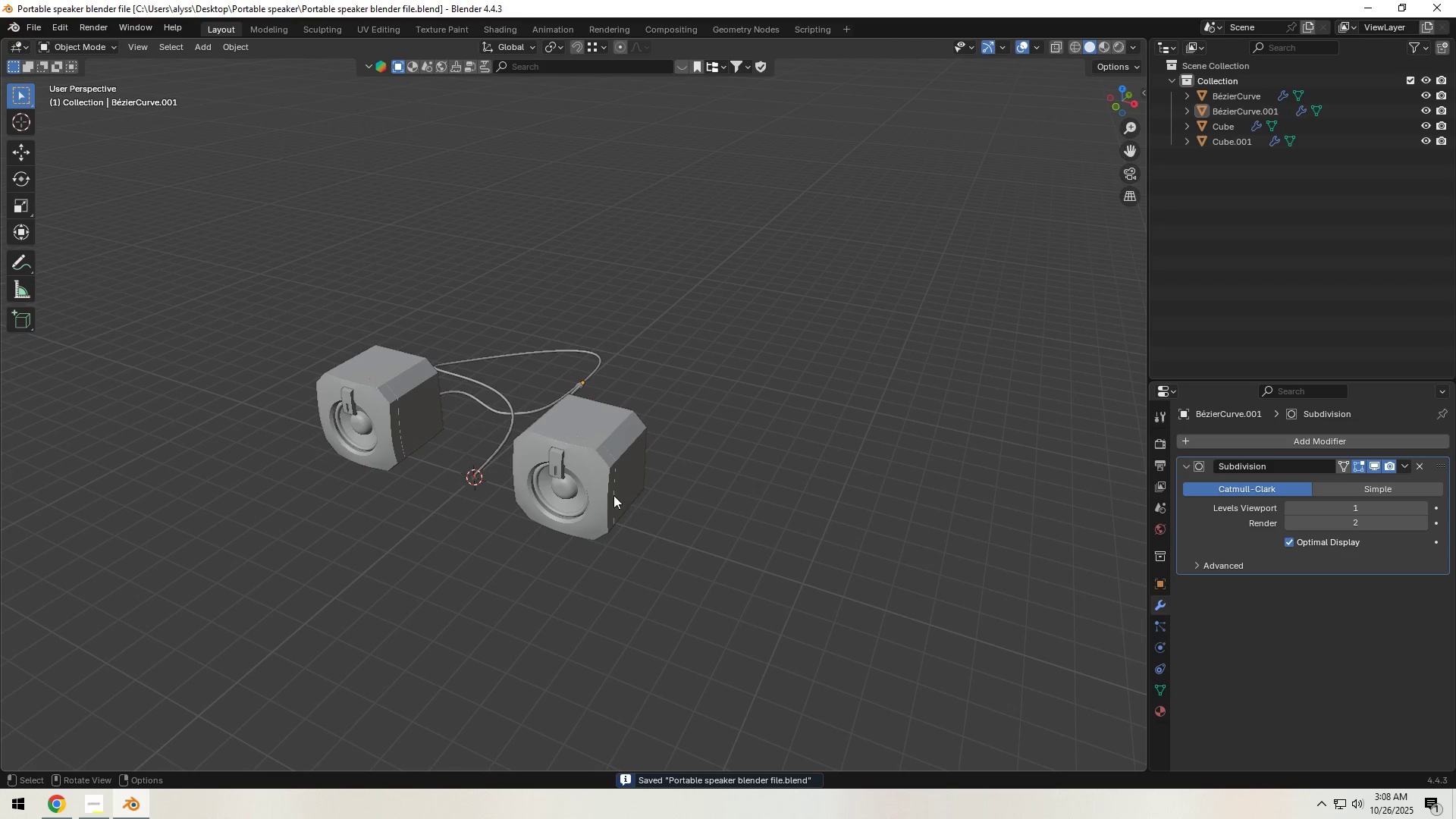 
scroll: coordinate [606, 499], scroll_direction: up, amount: 4.0
 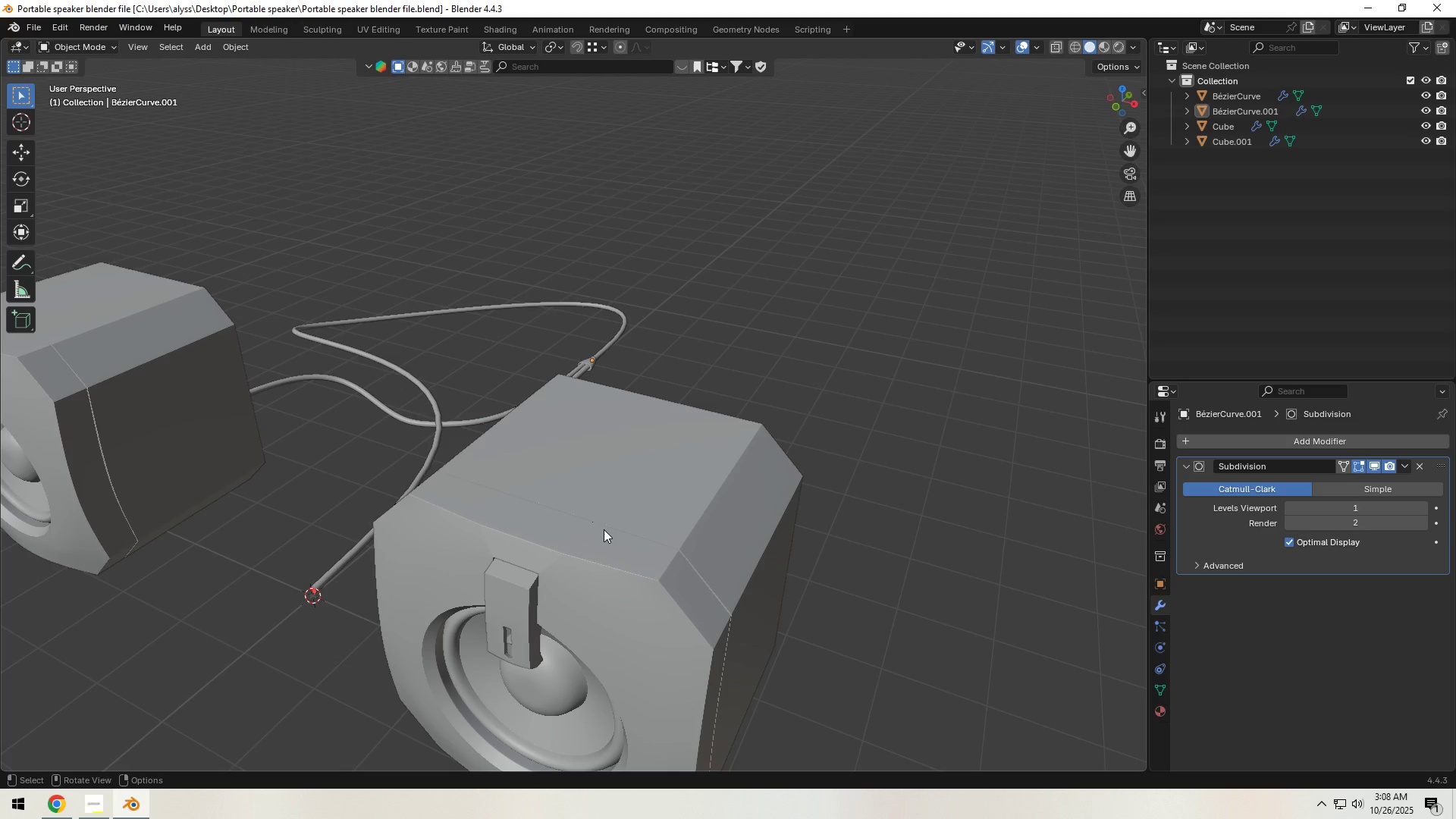 
wait(6.47)
 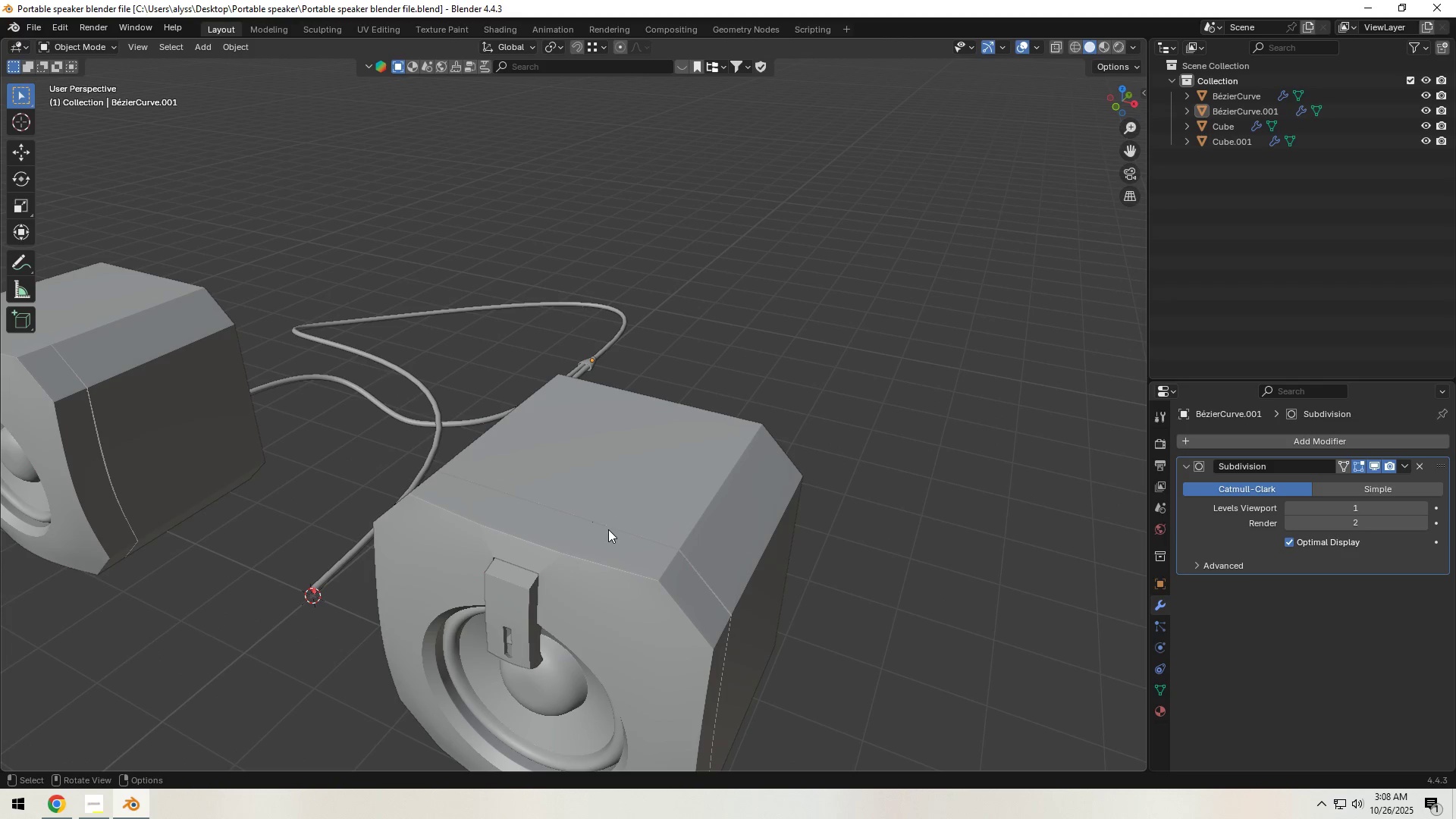 
scroll: coordinate [618, 541], scroll_direction: down, amount: 2.0
 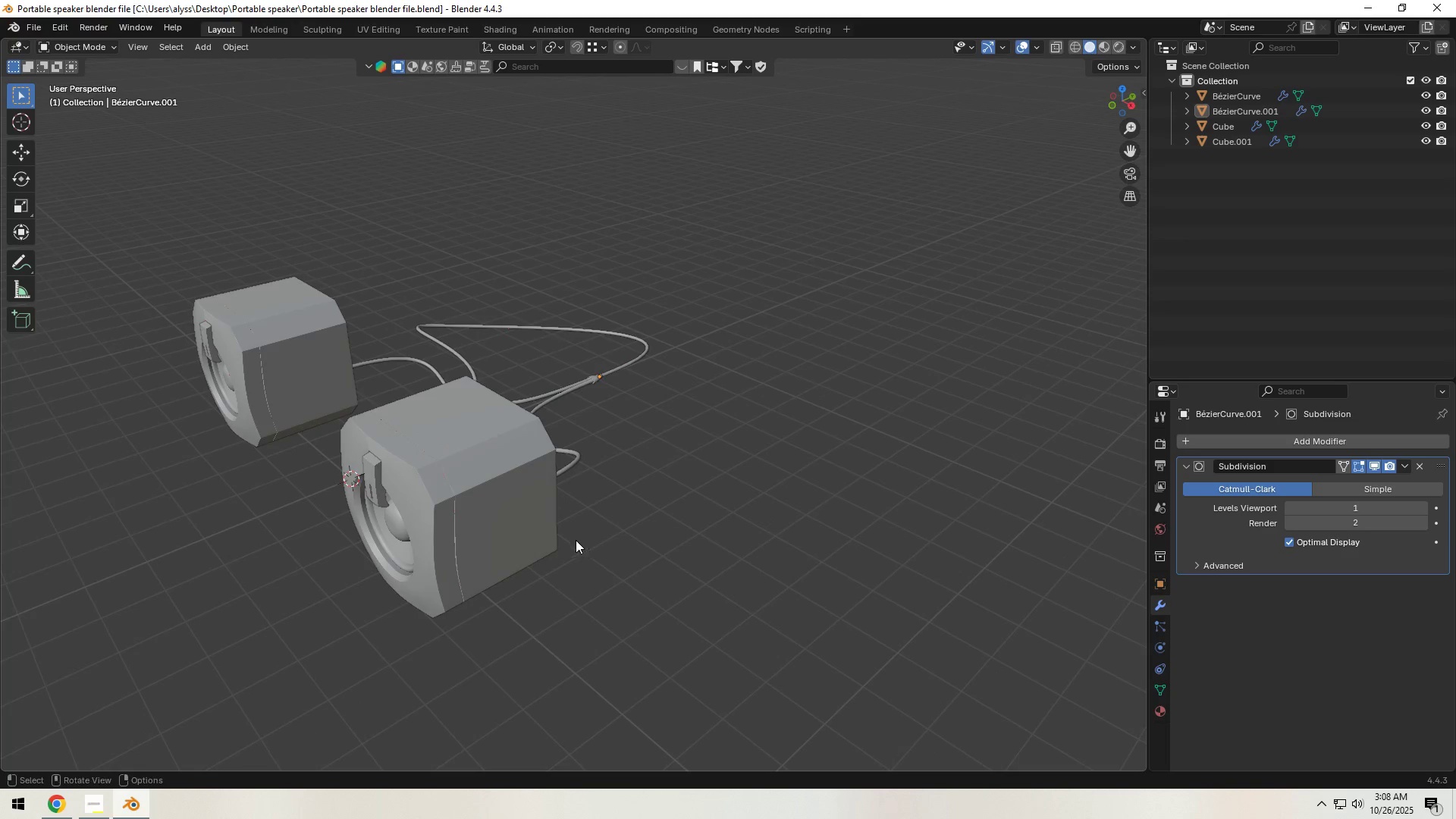 
hold_key(key=ShiftLeft, duration=0.56)
 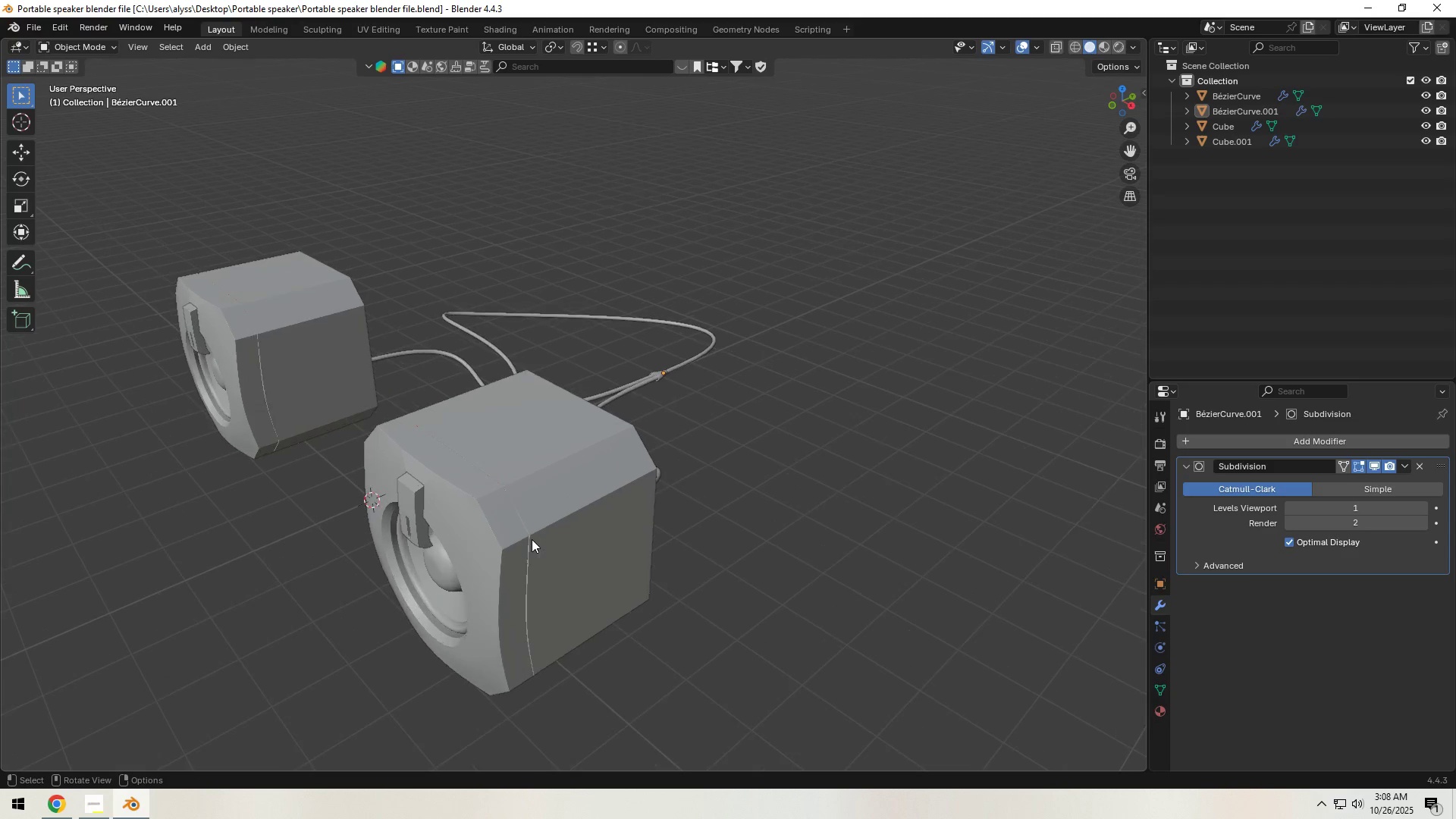 
scroll: coordinate [532, 539], scroll_direction: up, amount: 2.0
 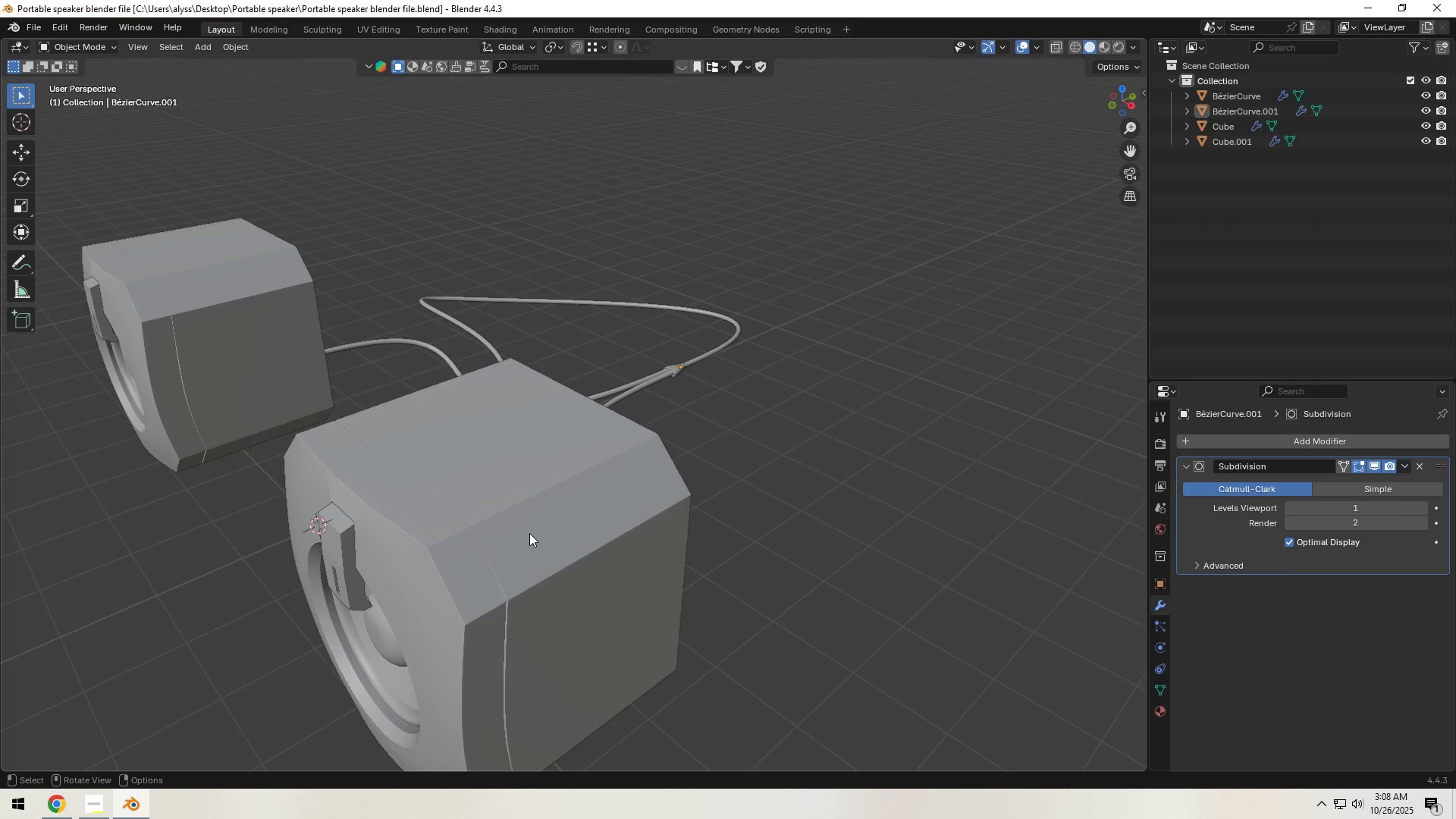 
left_click([529, 533])
 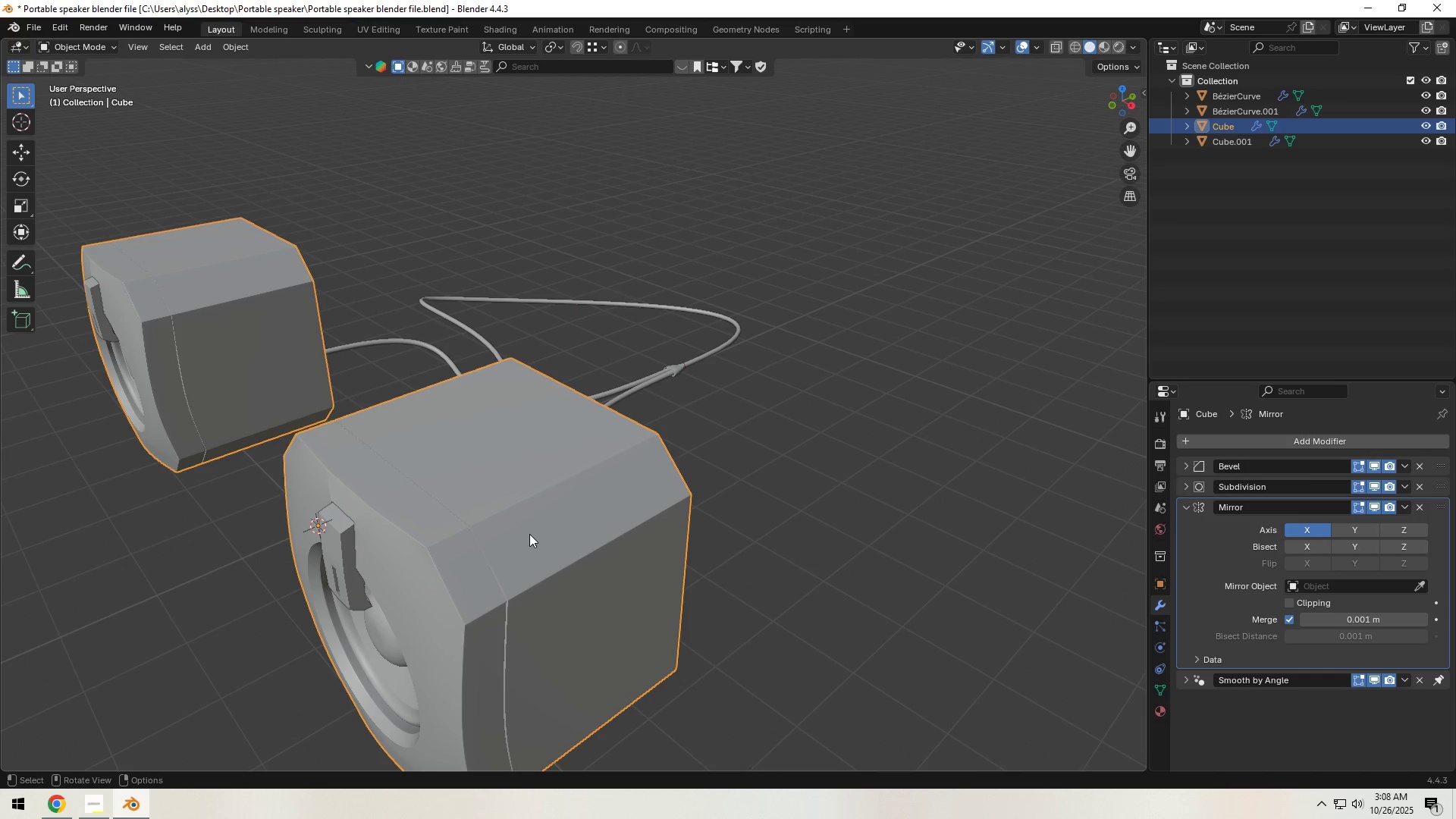 
key(Tab)
 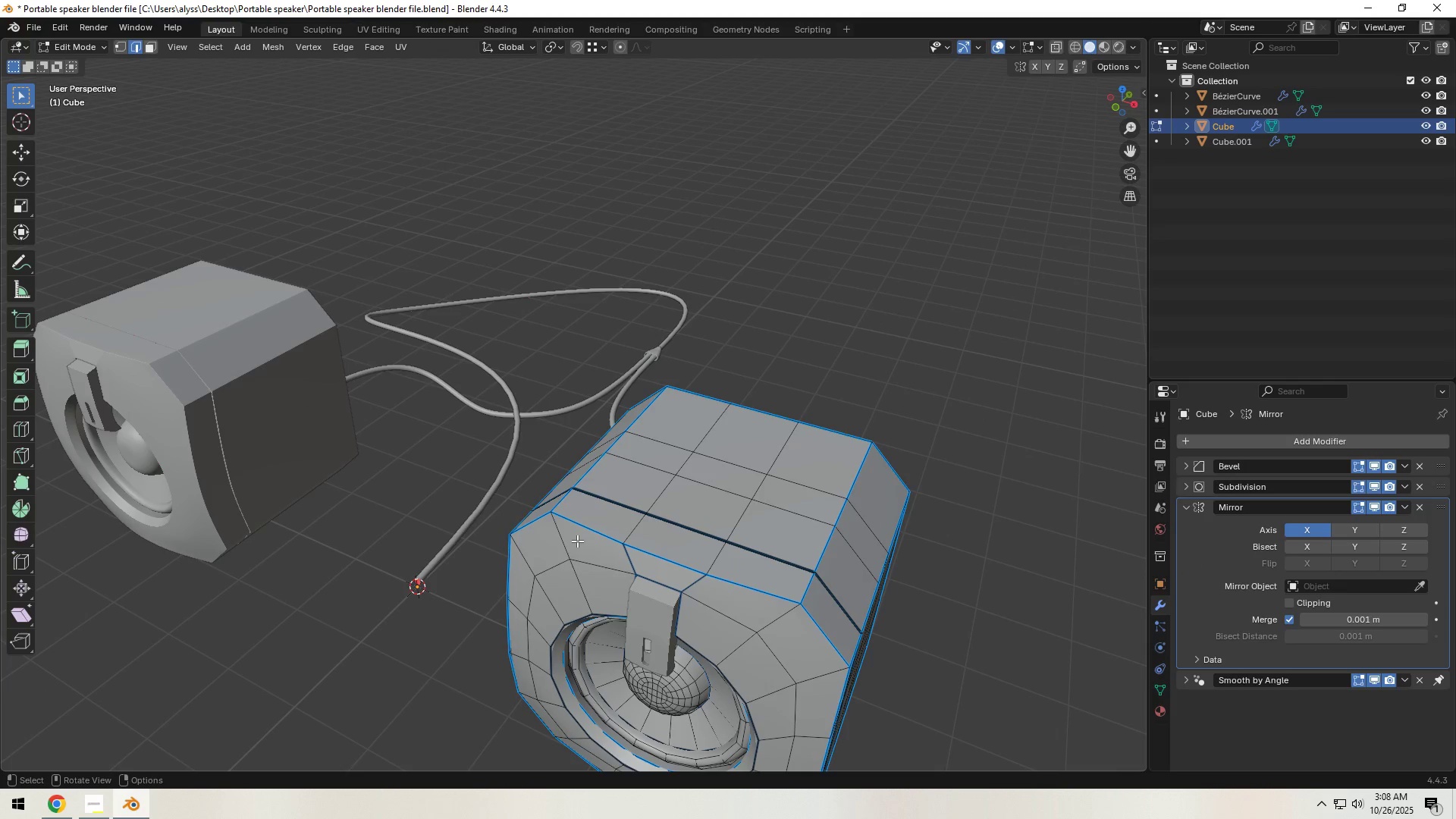 
scroll: coordinate [598, 544], scroll_direction: down, amount: 2.0
 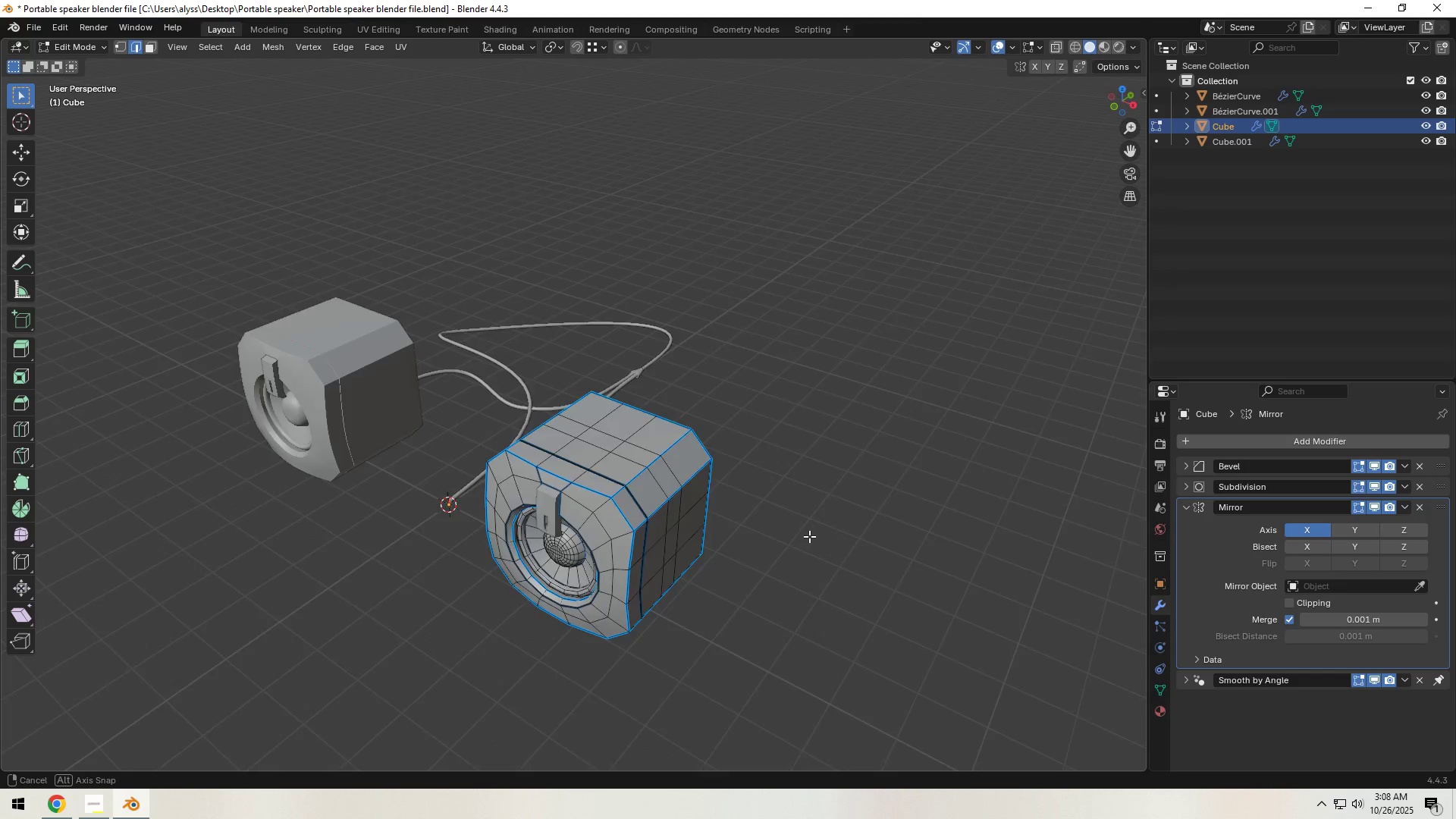 
hold_key(key=ShiftLeft, duration=0.54)
 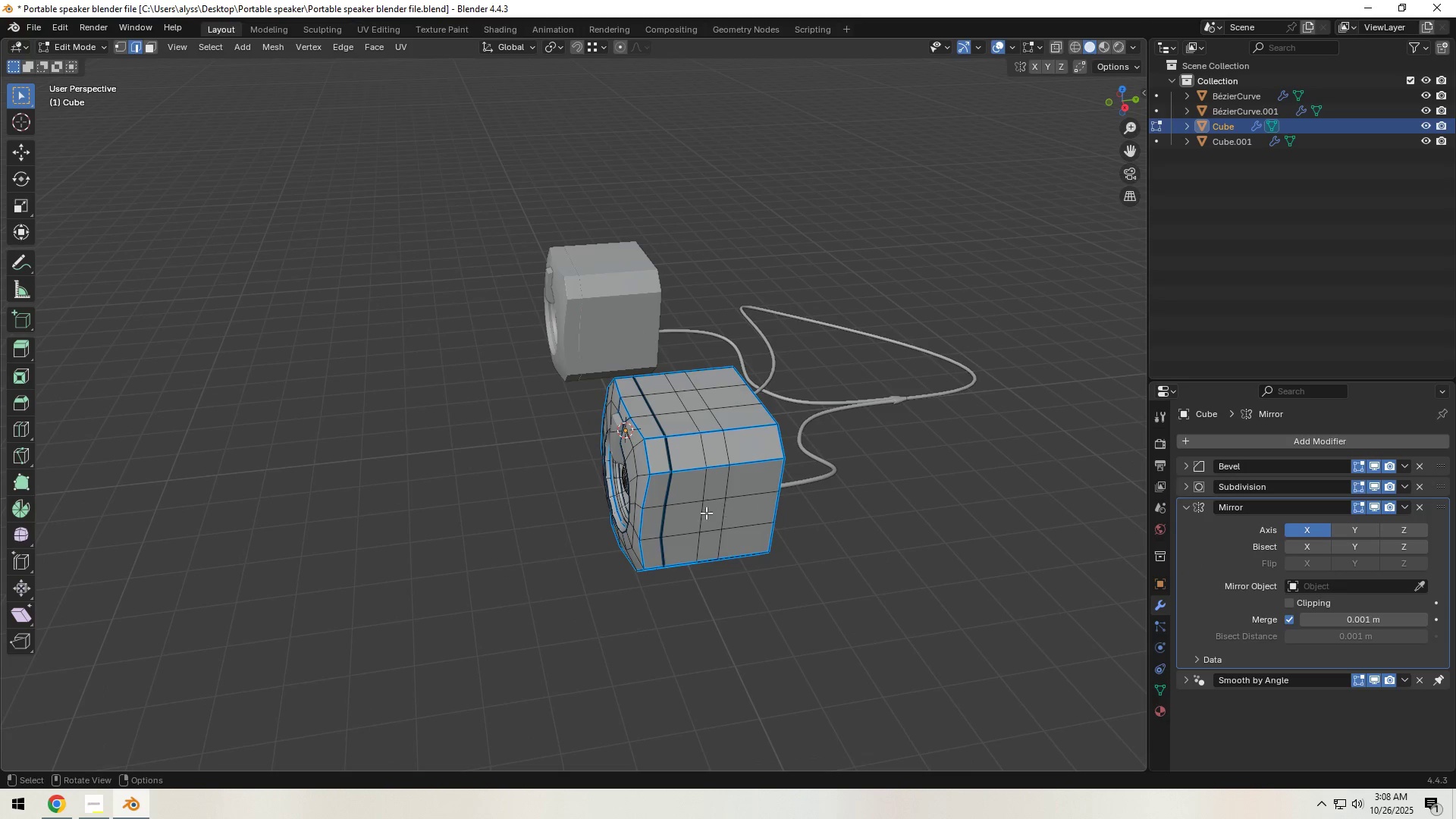 
scroll: coordinate [704, 513], scroll_direction: up, amount: 4.0
 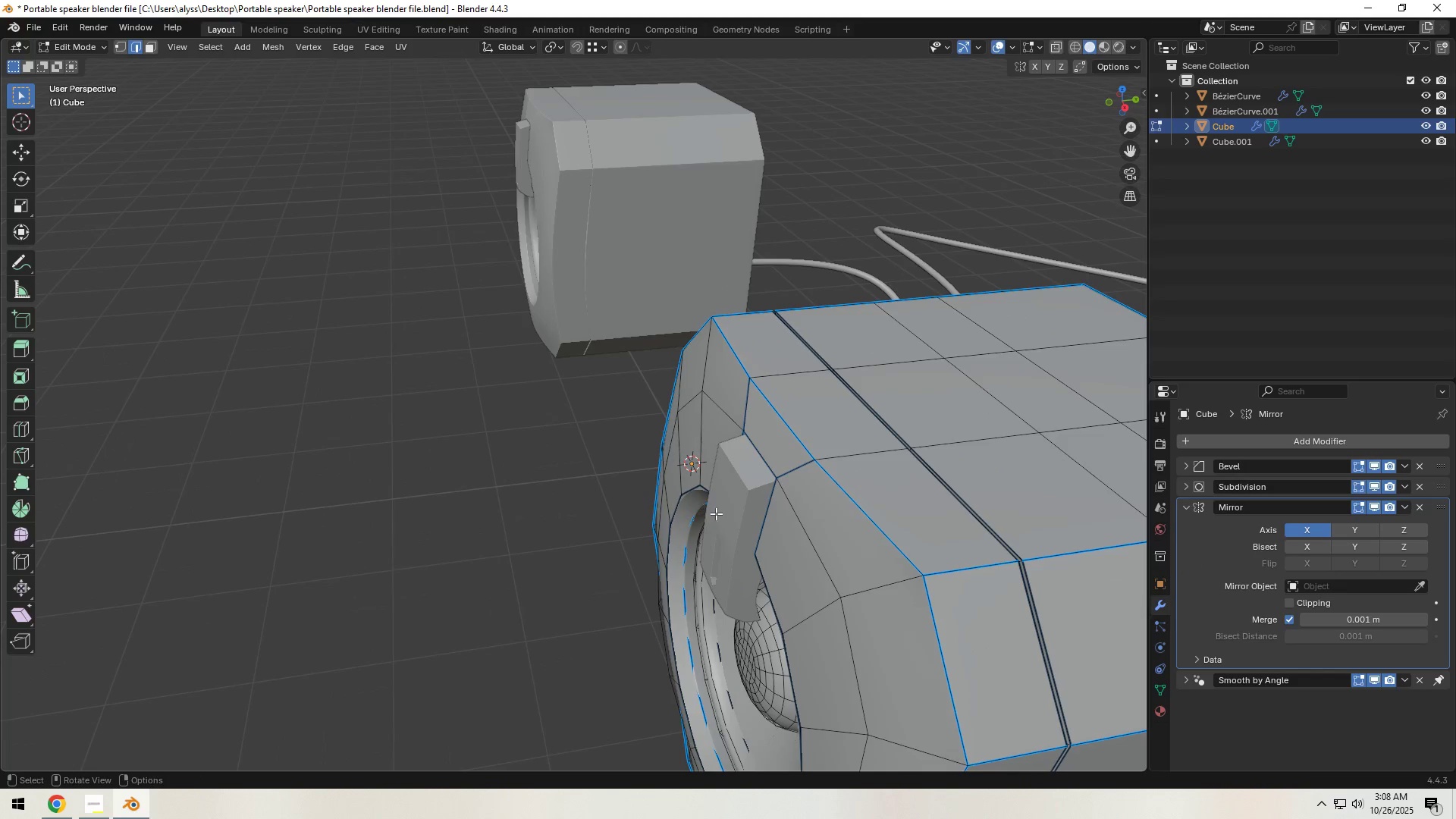 
hold_key(key=ShiftLeft, duration=0.9)
 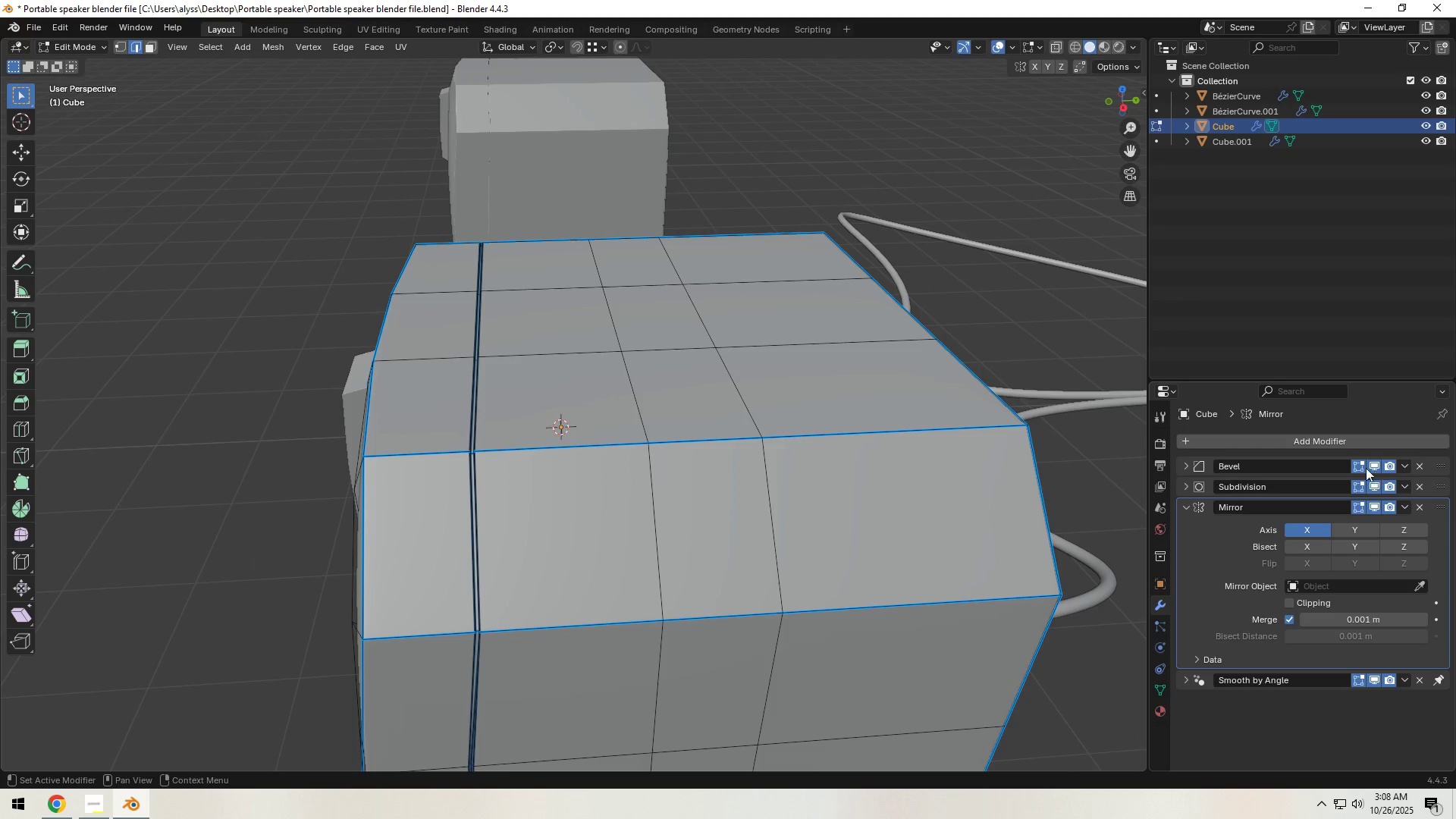 
scroll: coordinate [1034, 284], scroll_direction: down, amount: 3.0
 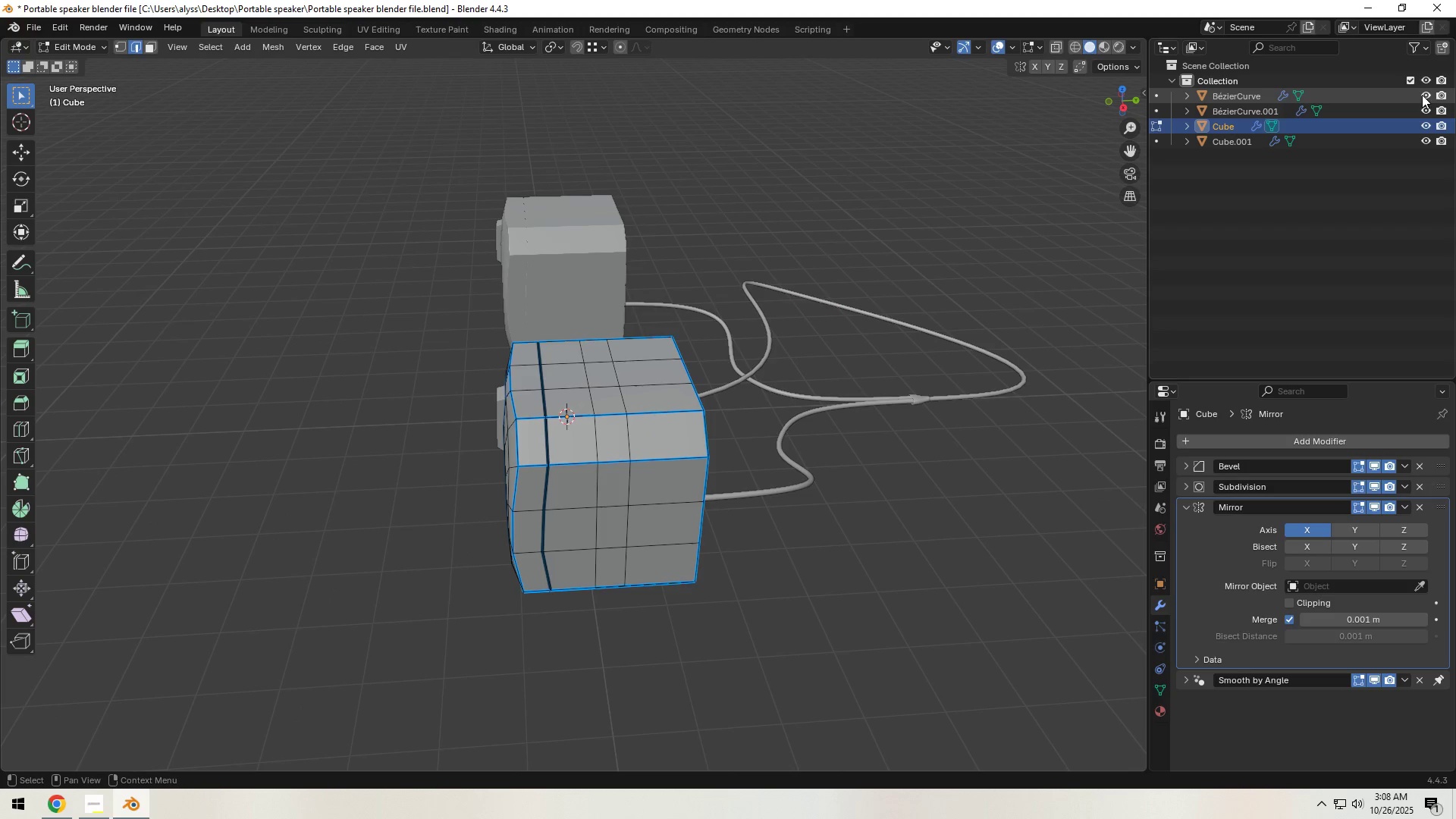 
left_click([1425, 94])
 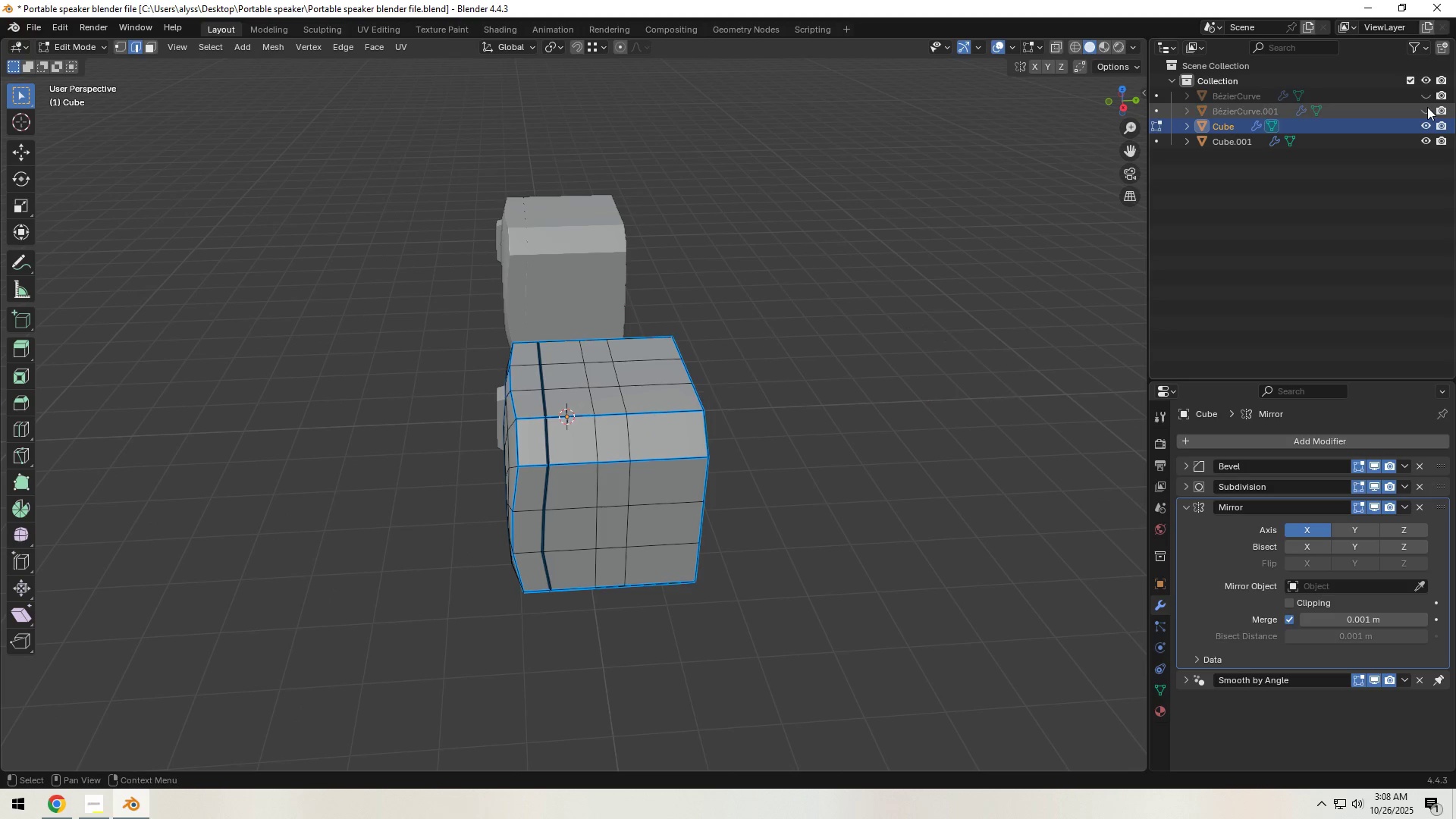 
left_click([1427, 107])
 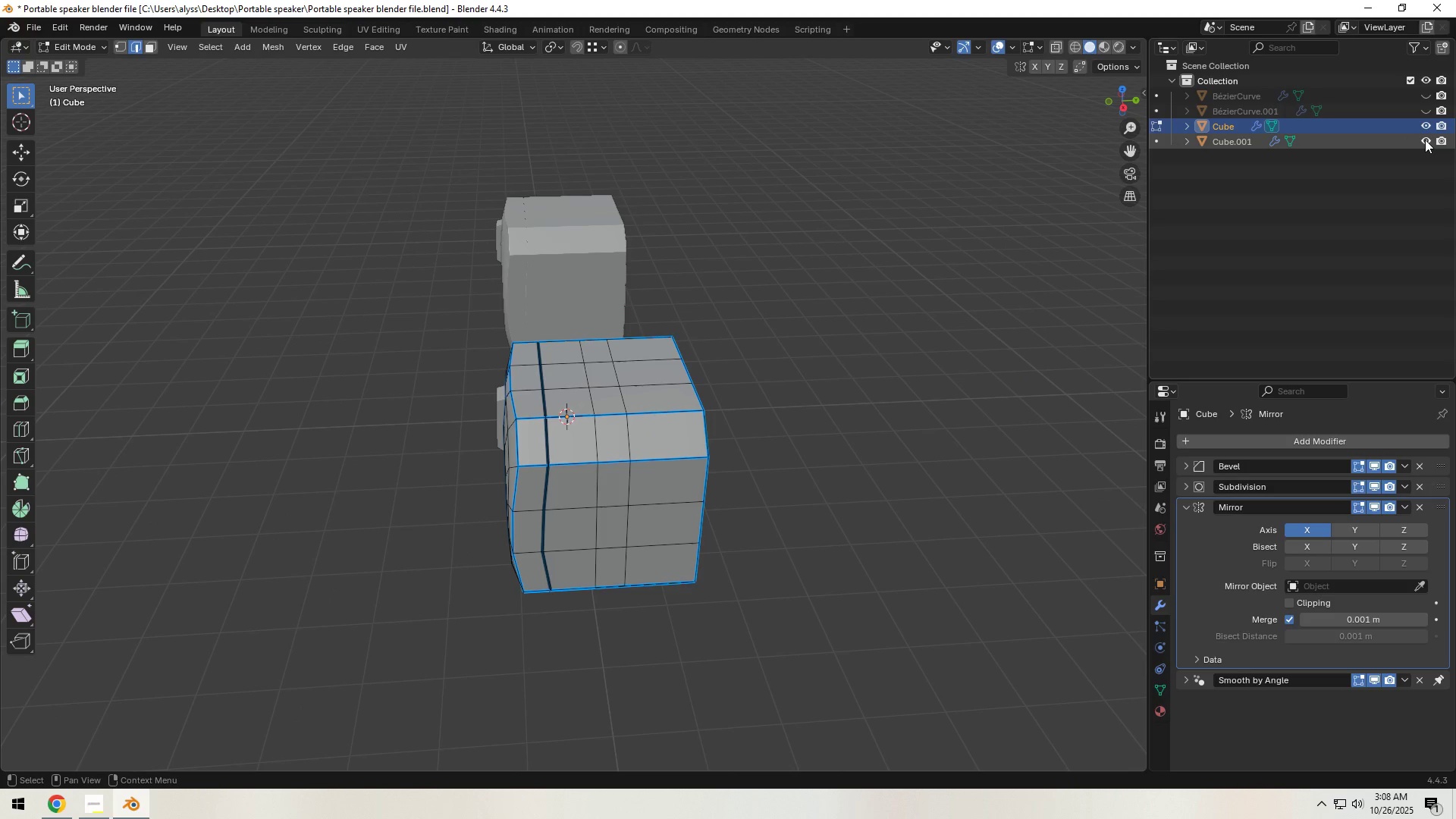 
left_click([1425, 140])
 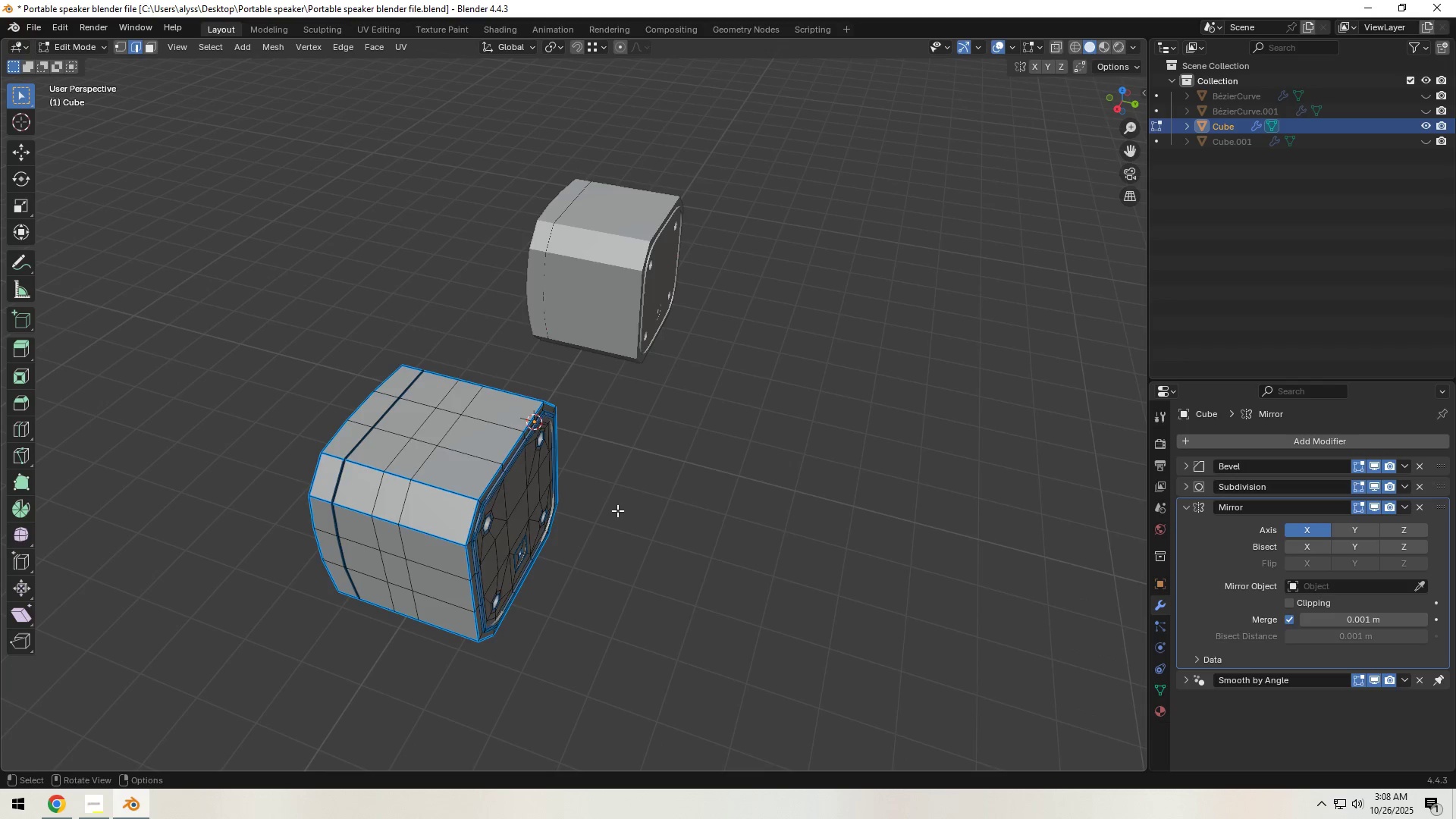 
scroll: coordinate [623, 486], scroll_direction: up, amount: 3.0
 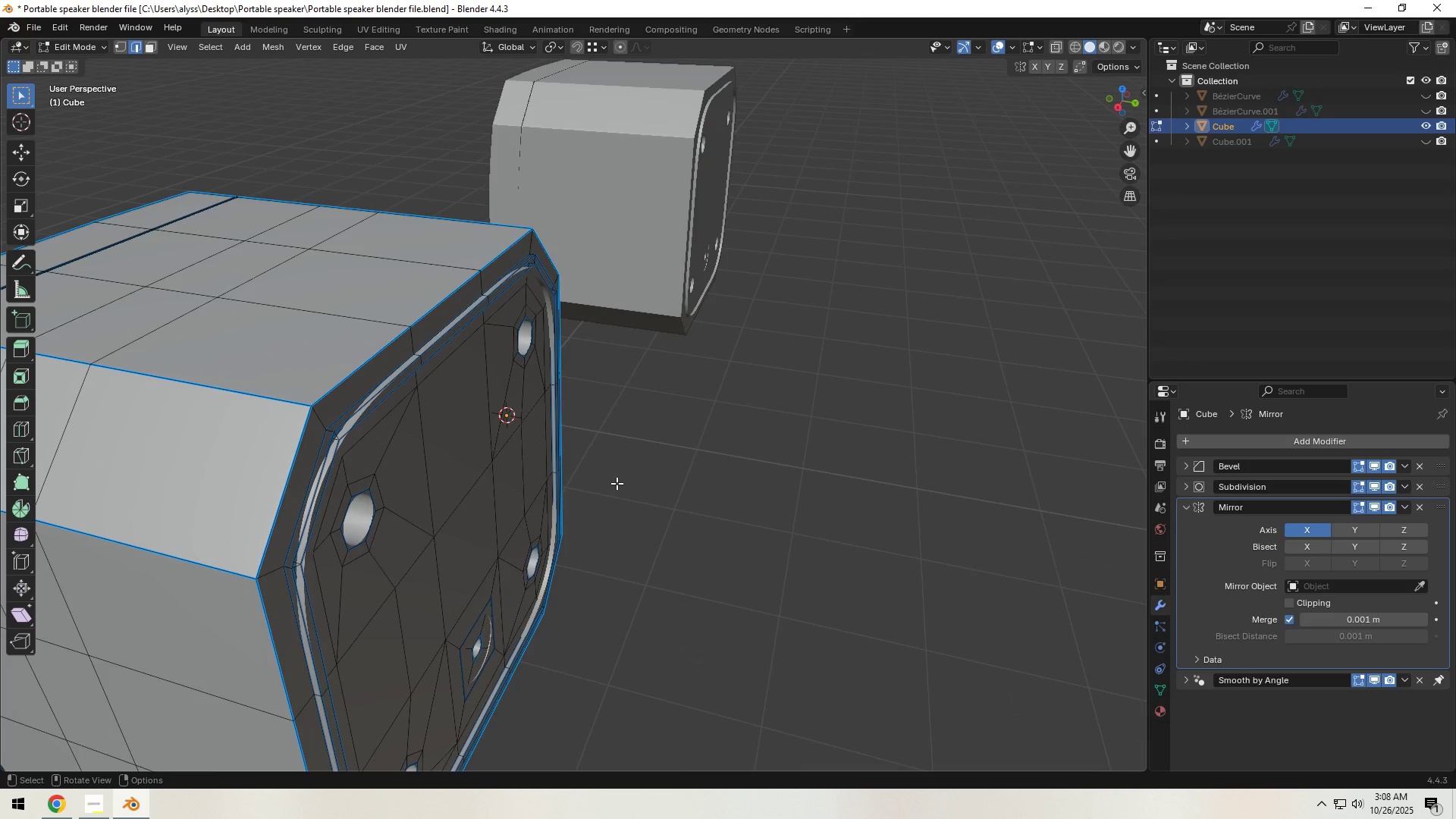 
hold_key(key=ShiftLeft, duration=0.49)
 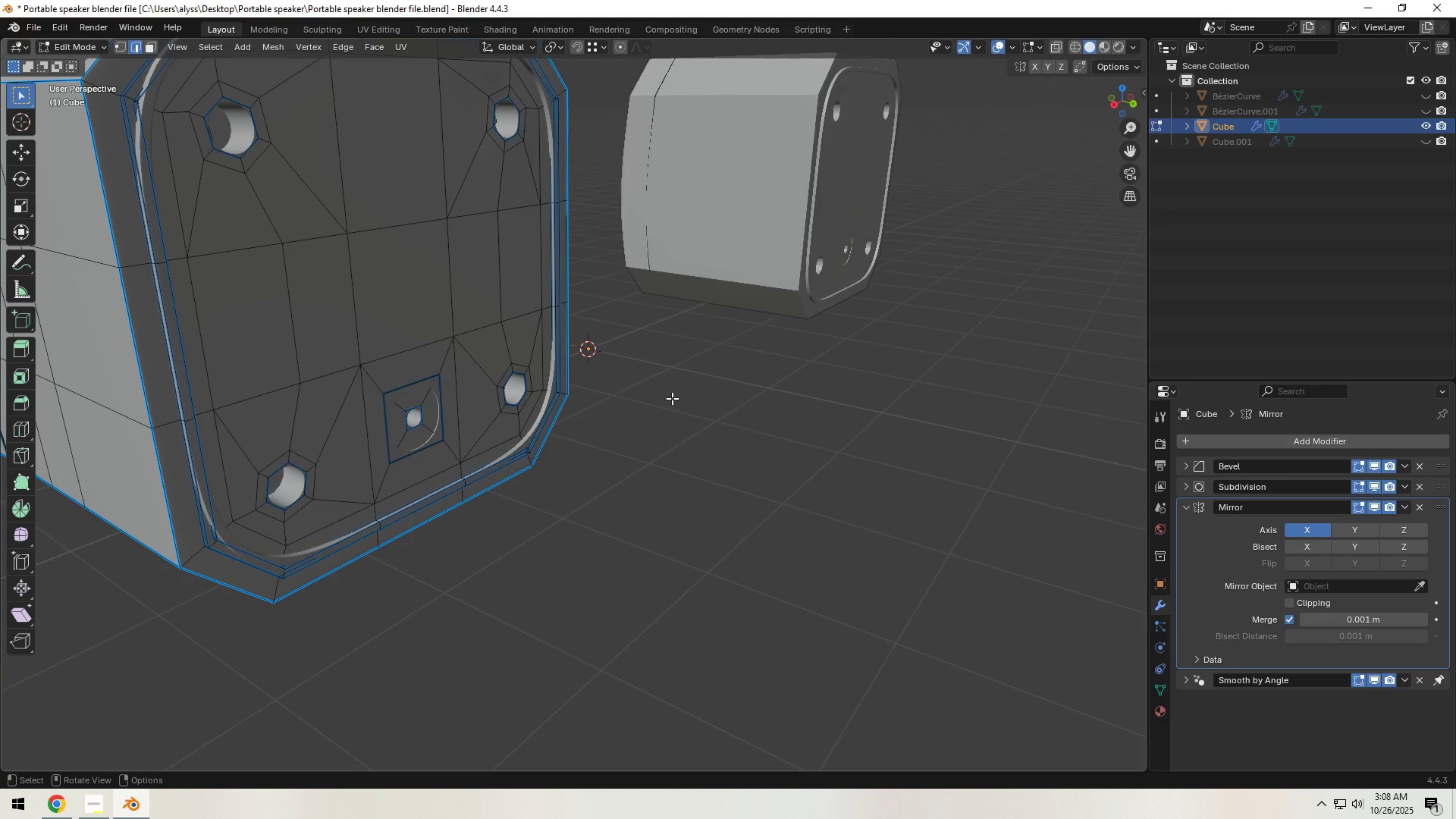 
scroll: coordinate [668, 397], scroll_direction: down, amount: 2.0
 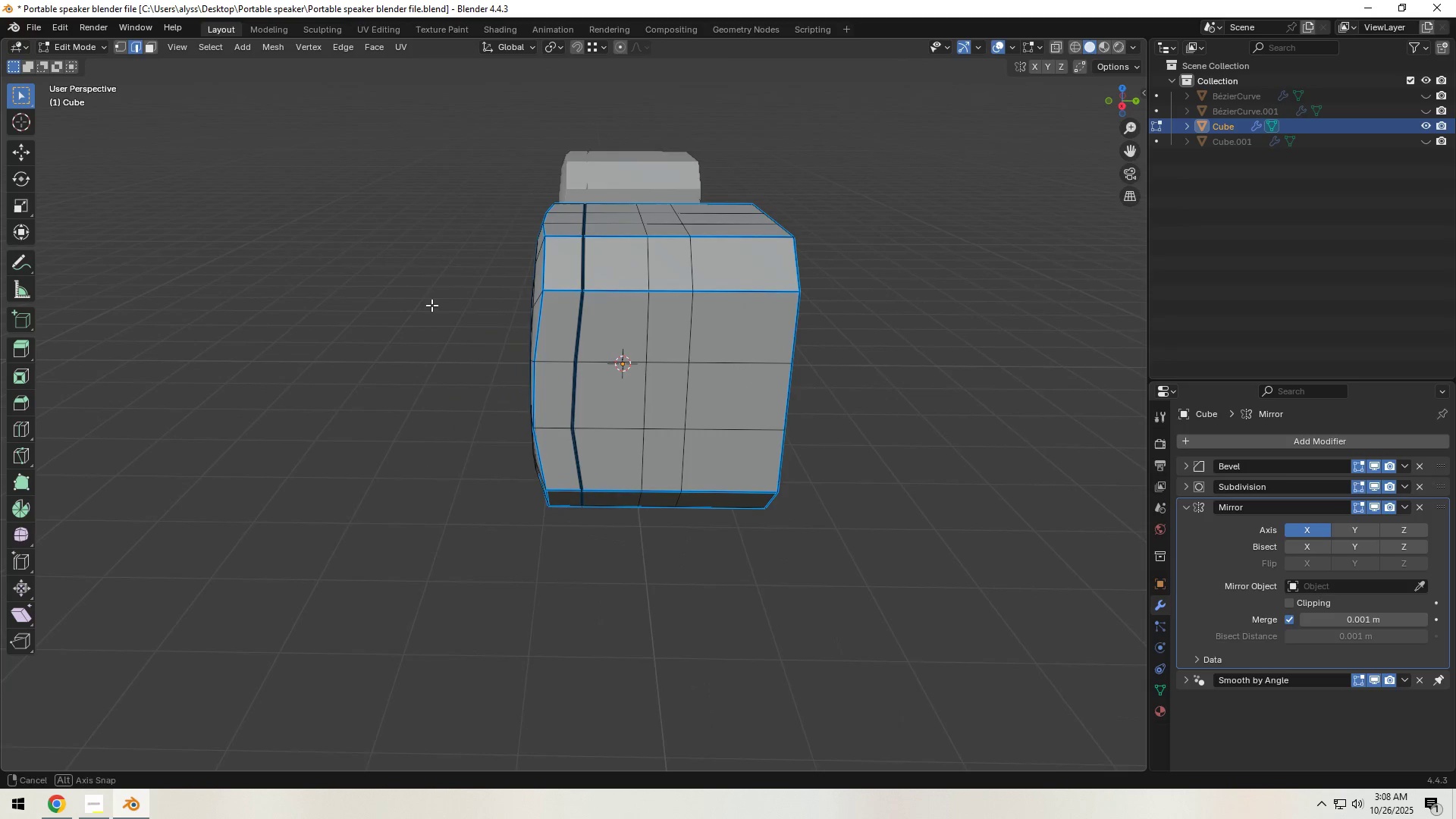 
scroll: coordinate [568, 334], scroll_direction: up, amount: 3.0
 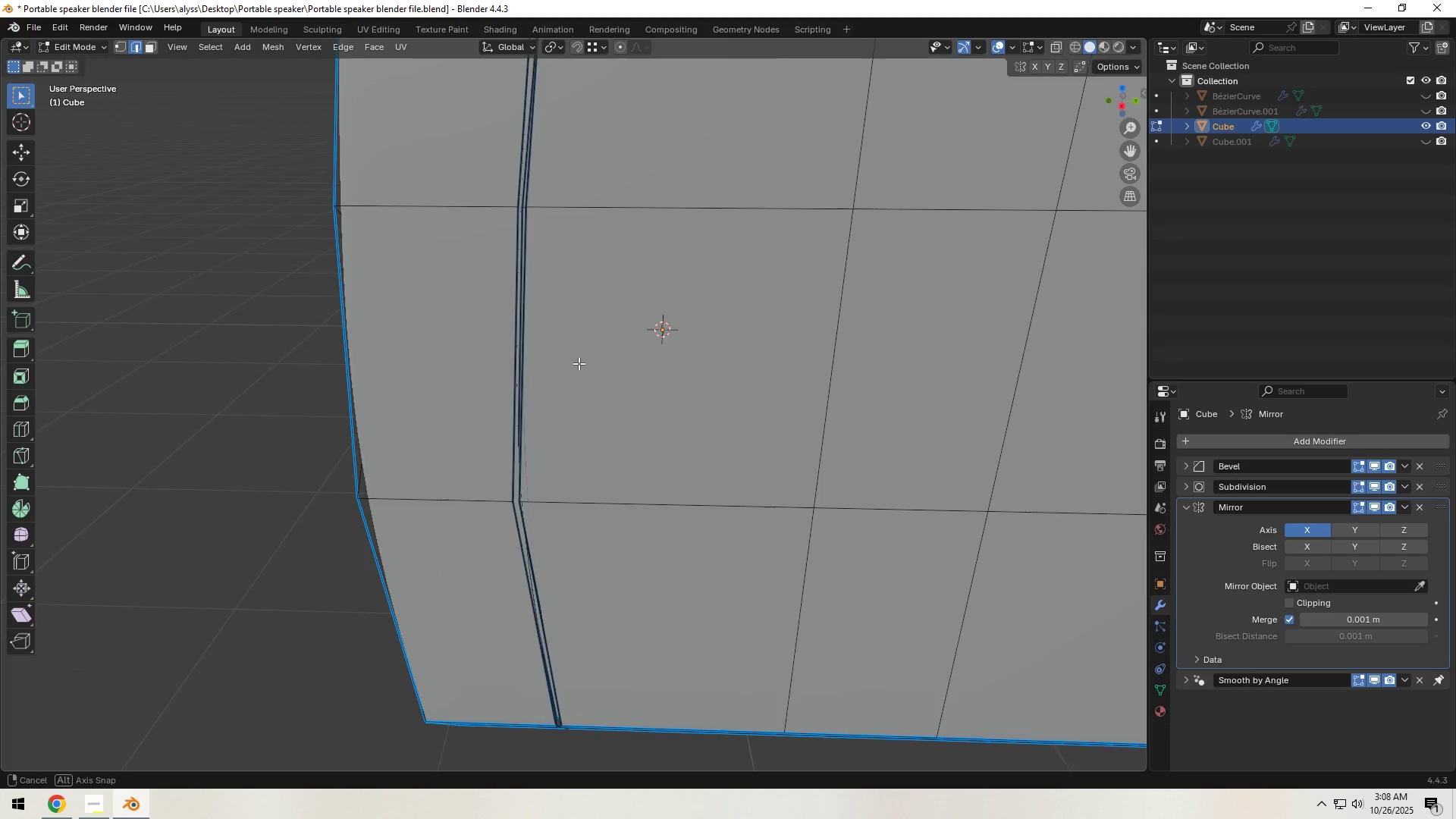 
key(Shift+ShiftLeft)
 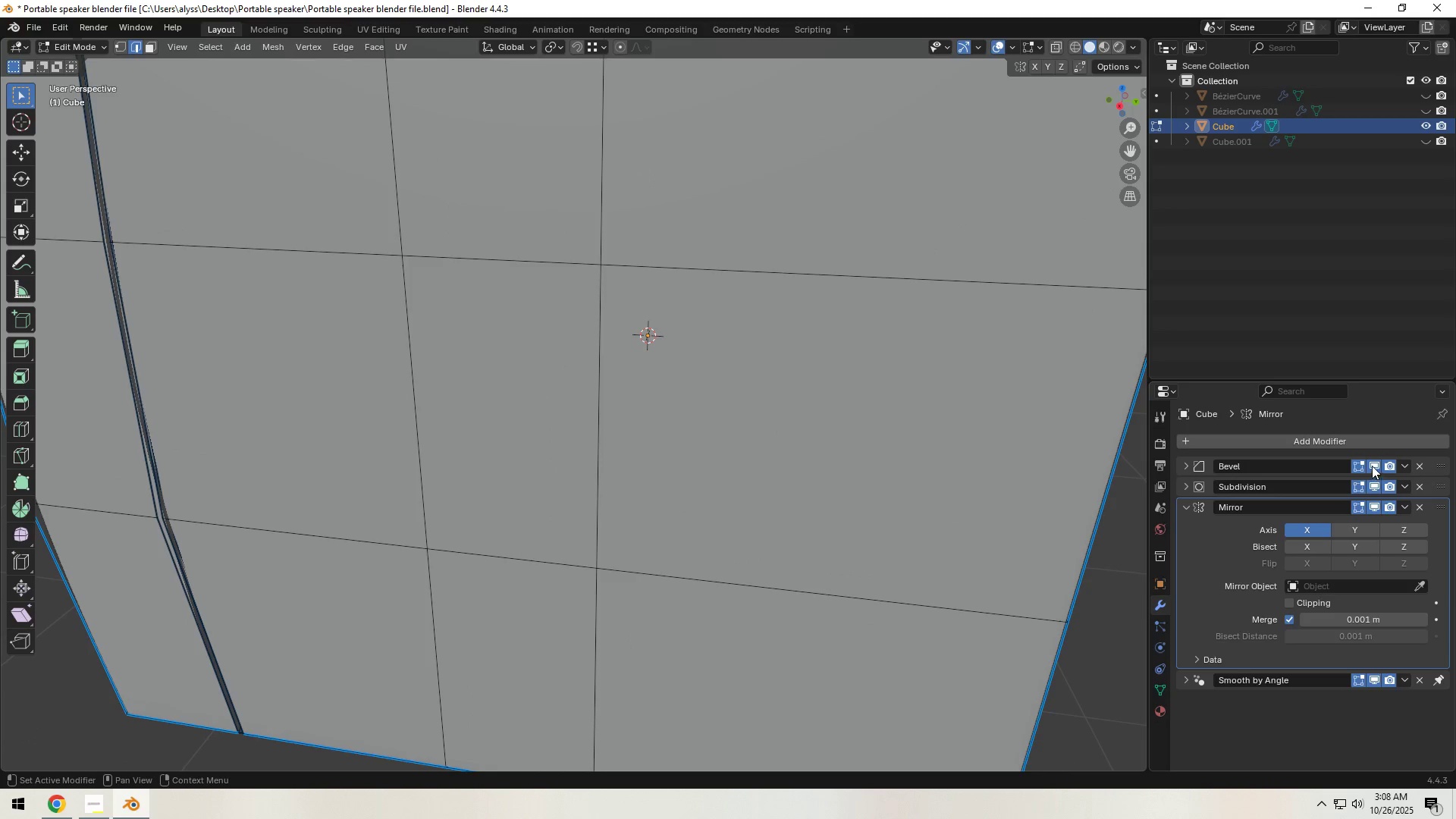 
double_click([1376, 483])
 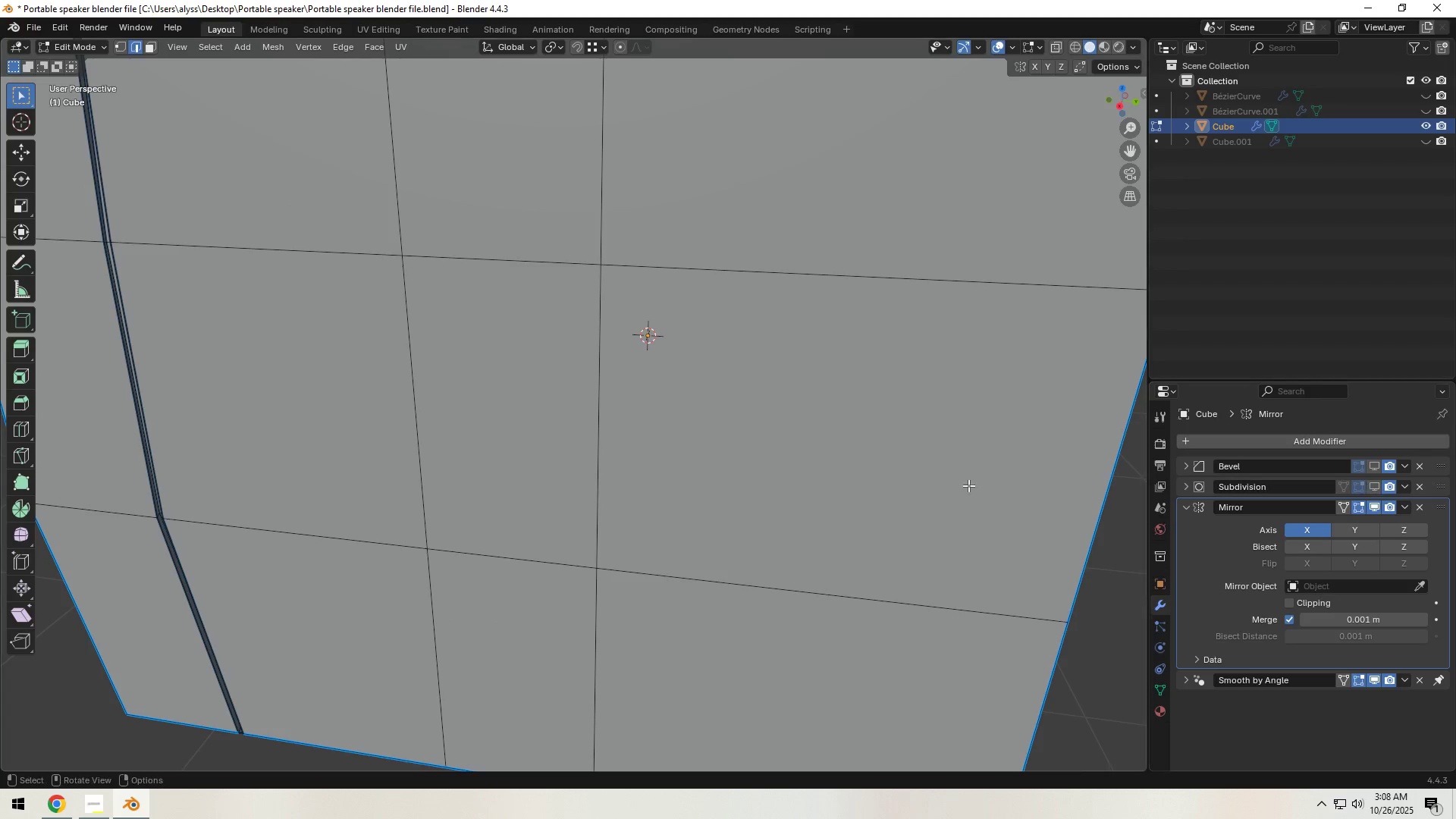 
hold_key(key=ShiftLeft, duration=0.41)
 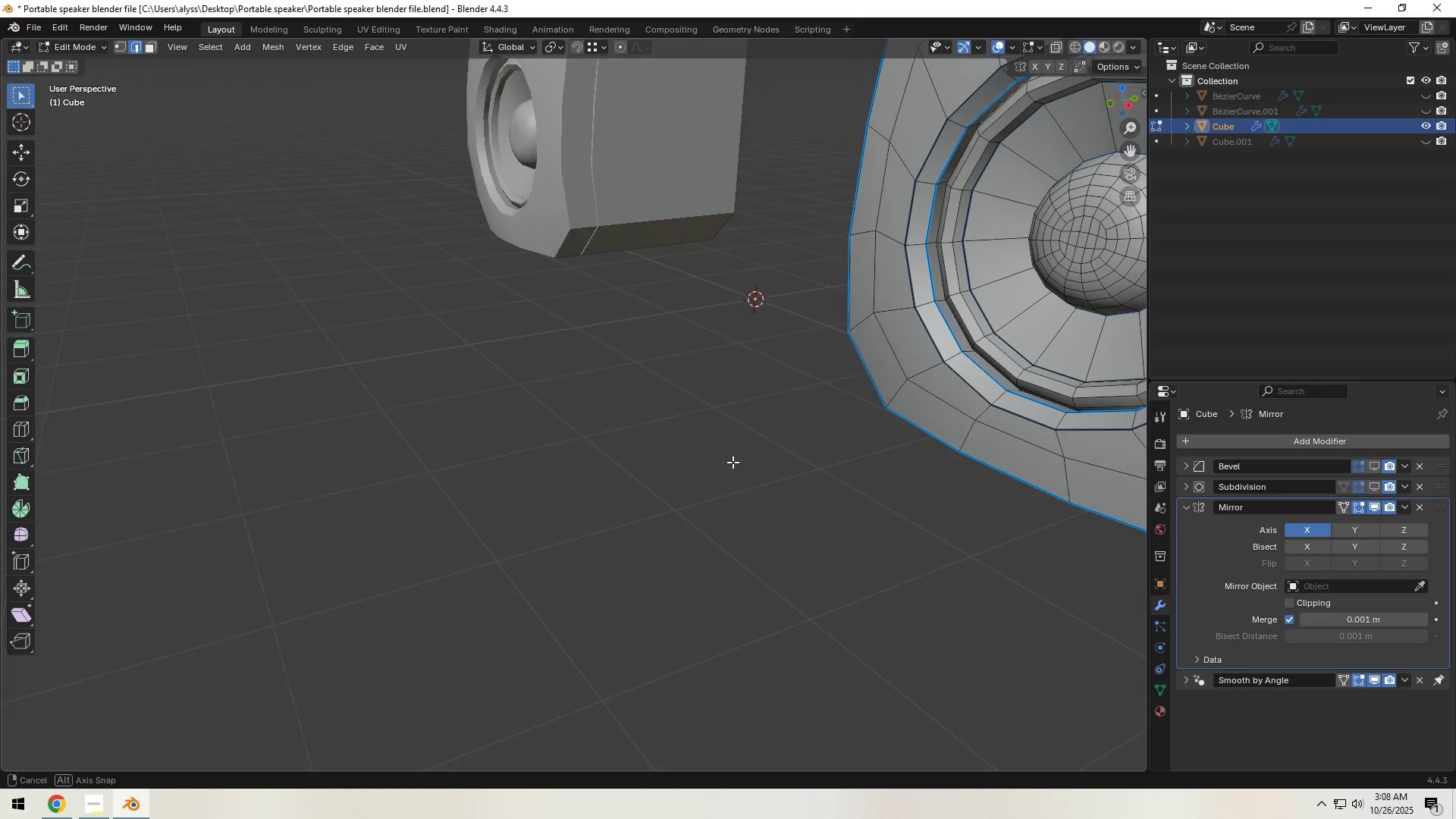 
hold_key(key=ShiftLeft, duration=0.6)
 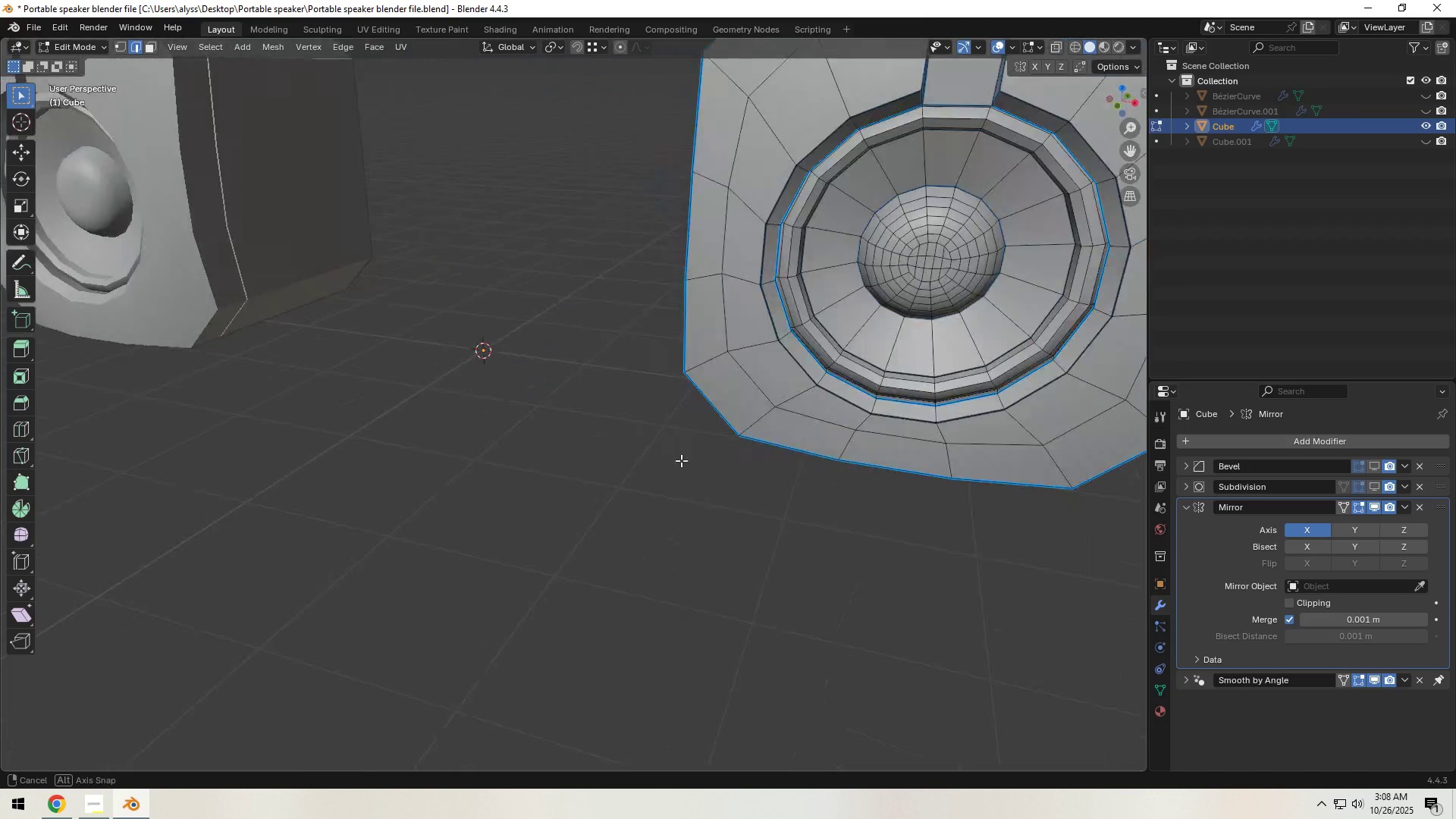 
hold_key(key=ShiftLeft, duration=0.46)
 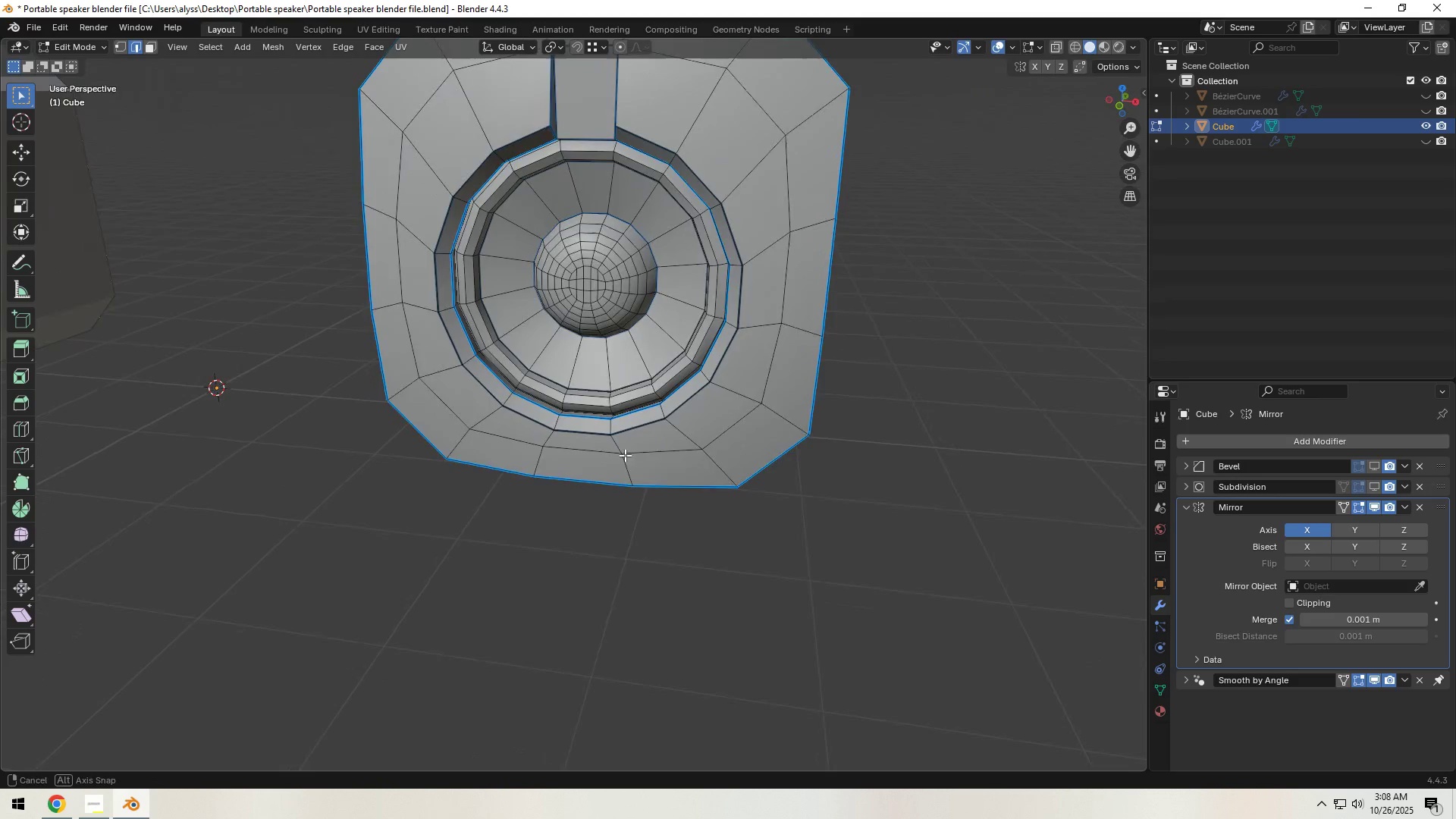 
scroll: coordinate [654, 449], scroll_direction: up, amount: 2.0
 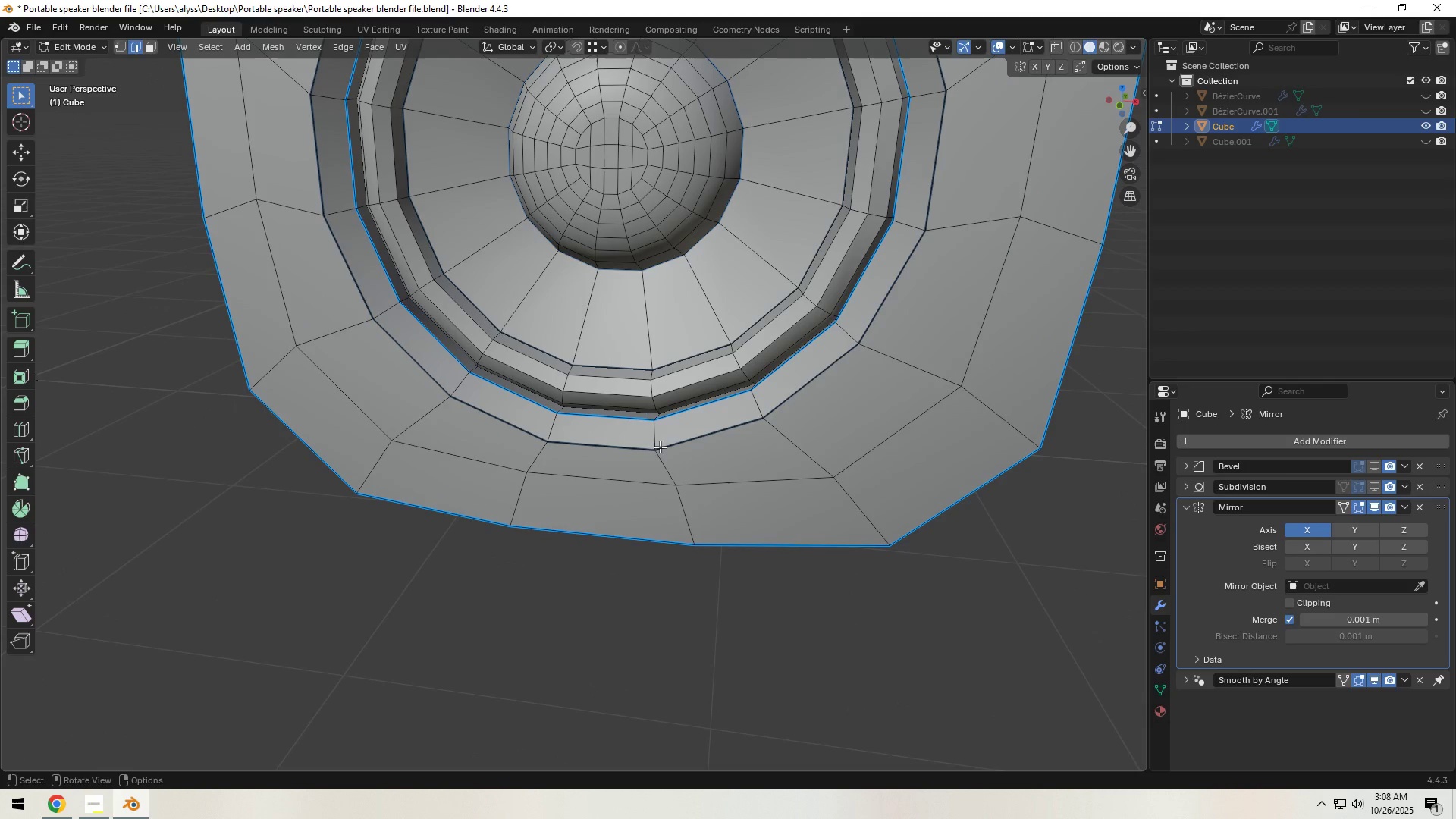 
hold_key(key=ShiftLeft, duration=0.34)
 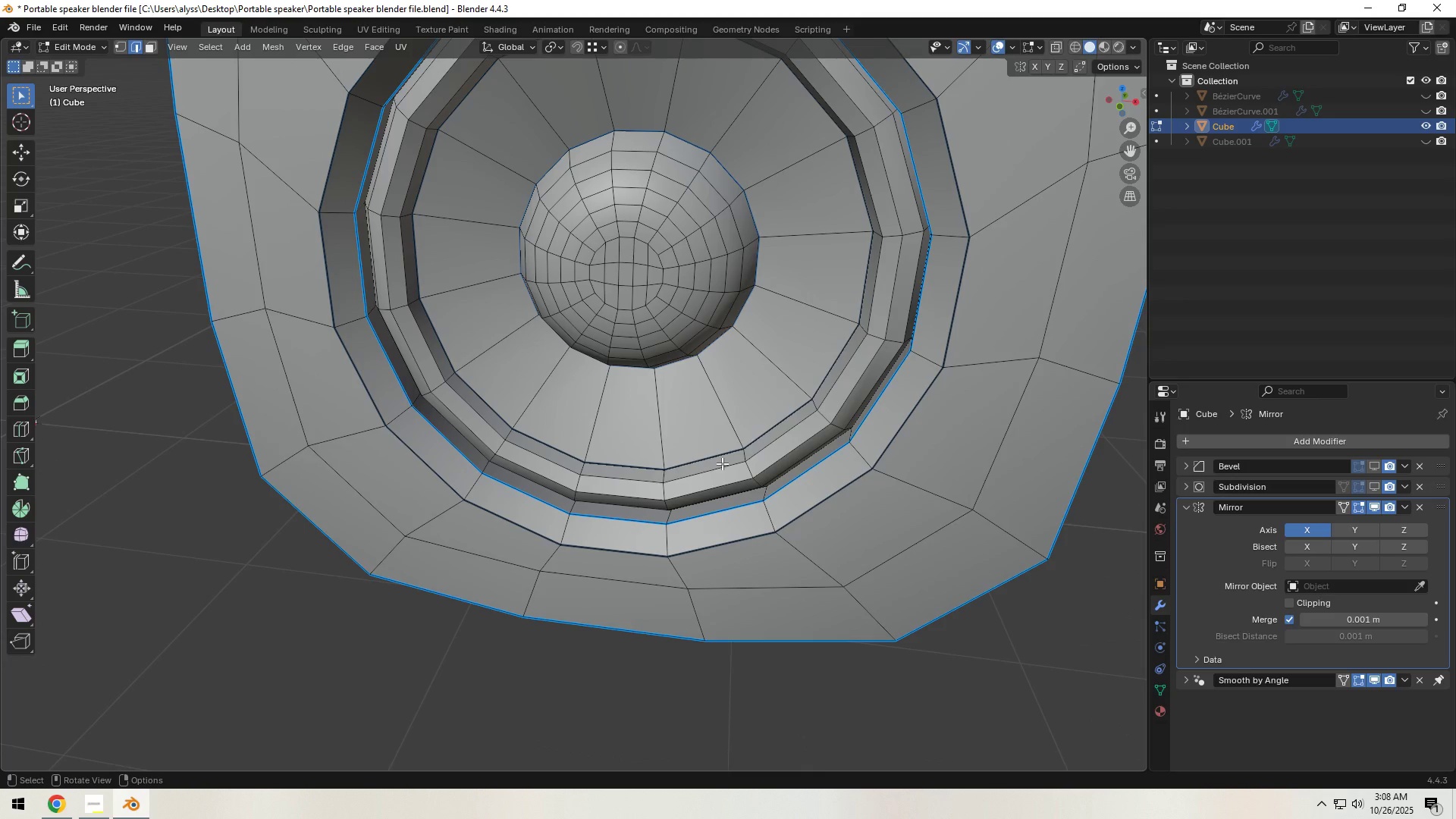 
hold_key(key=AltLeft, duration=0.76)
left_click([720, 453])
 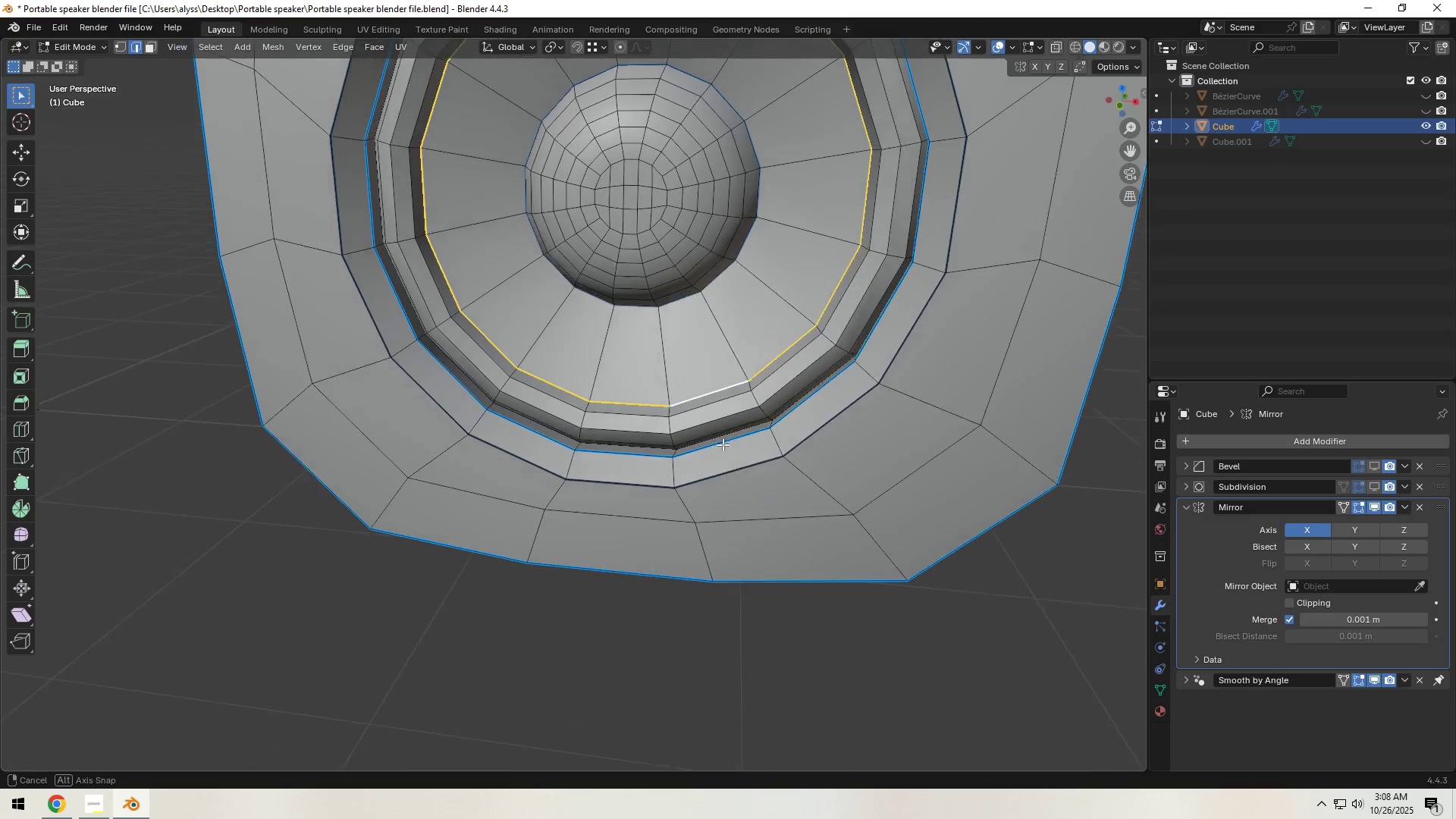 
hold_key(key=ShiftLeft, duration=0.59)
 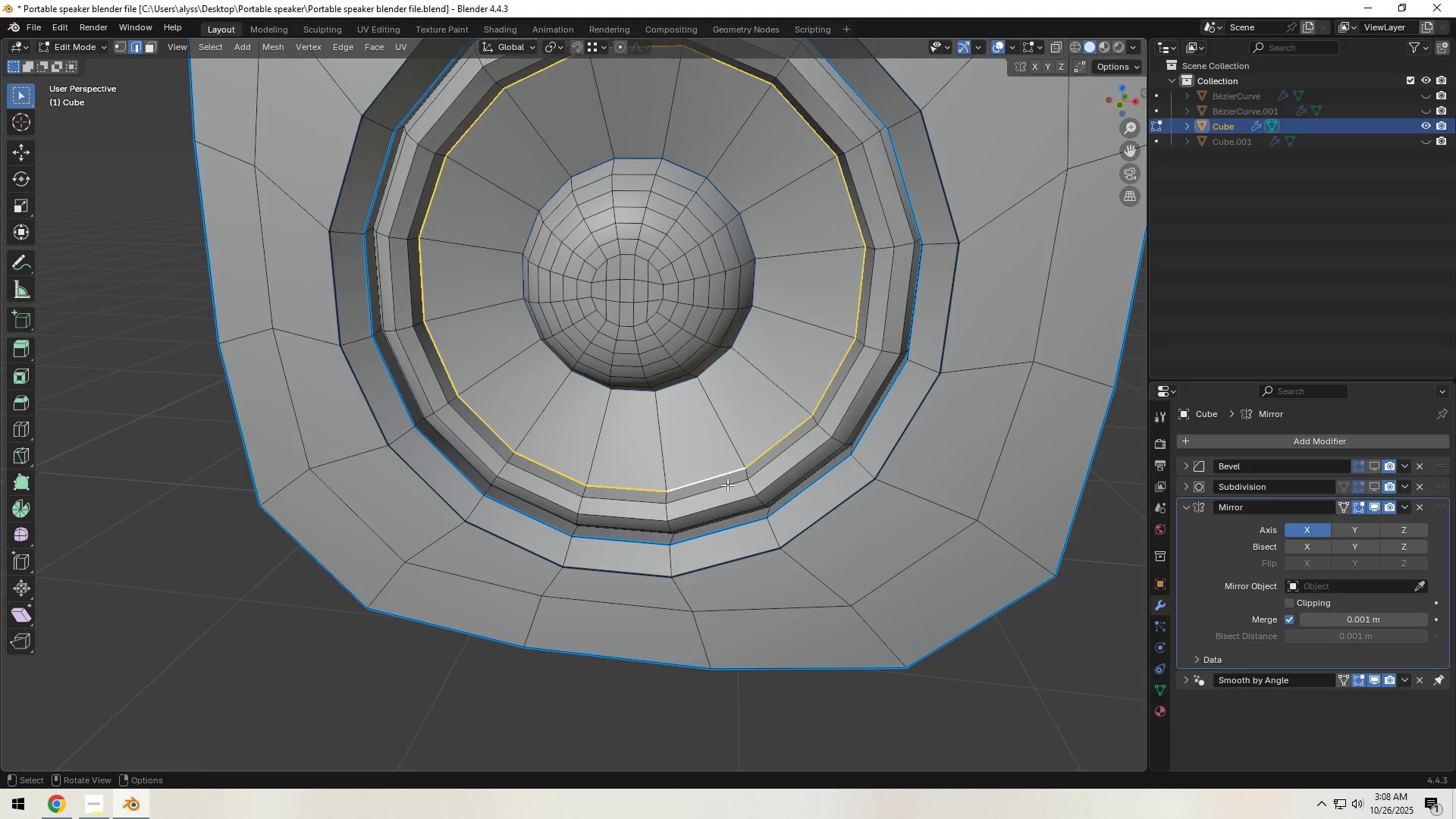 
scroll: coordinate [727, 485], scroll_direction: down, amount: 3.0
 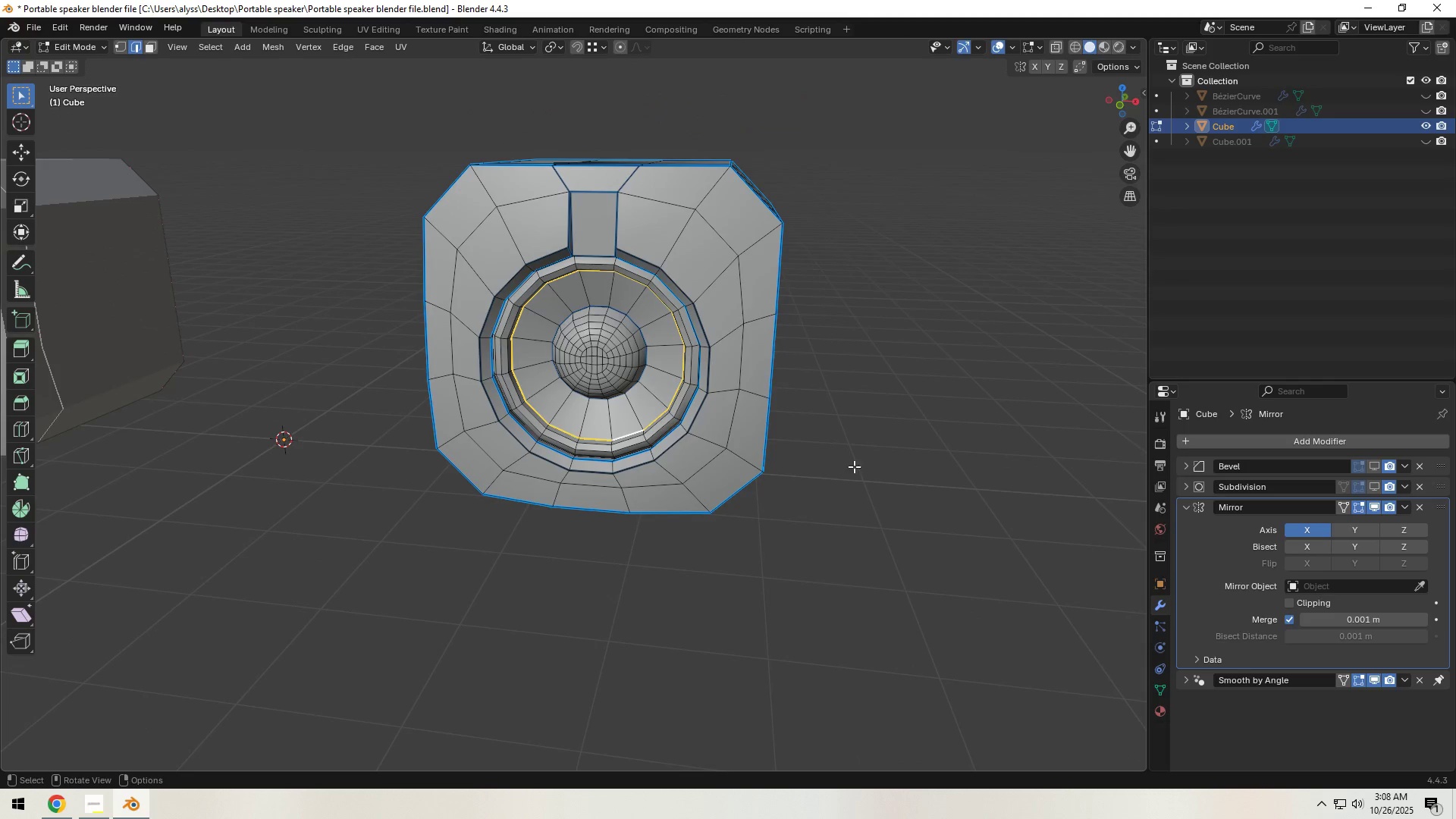 
left_click([863, 466])
 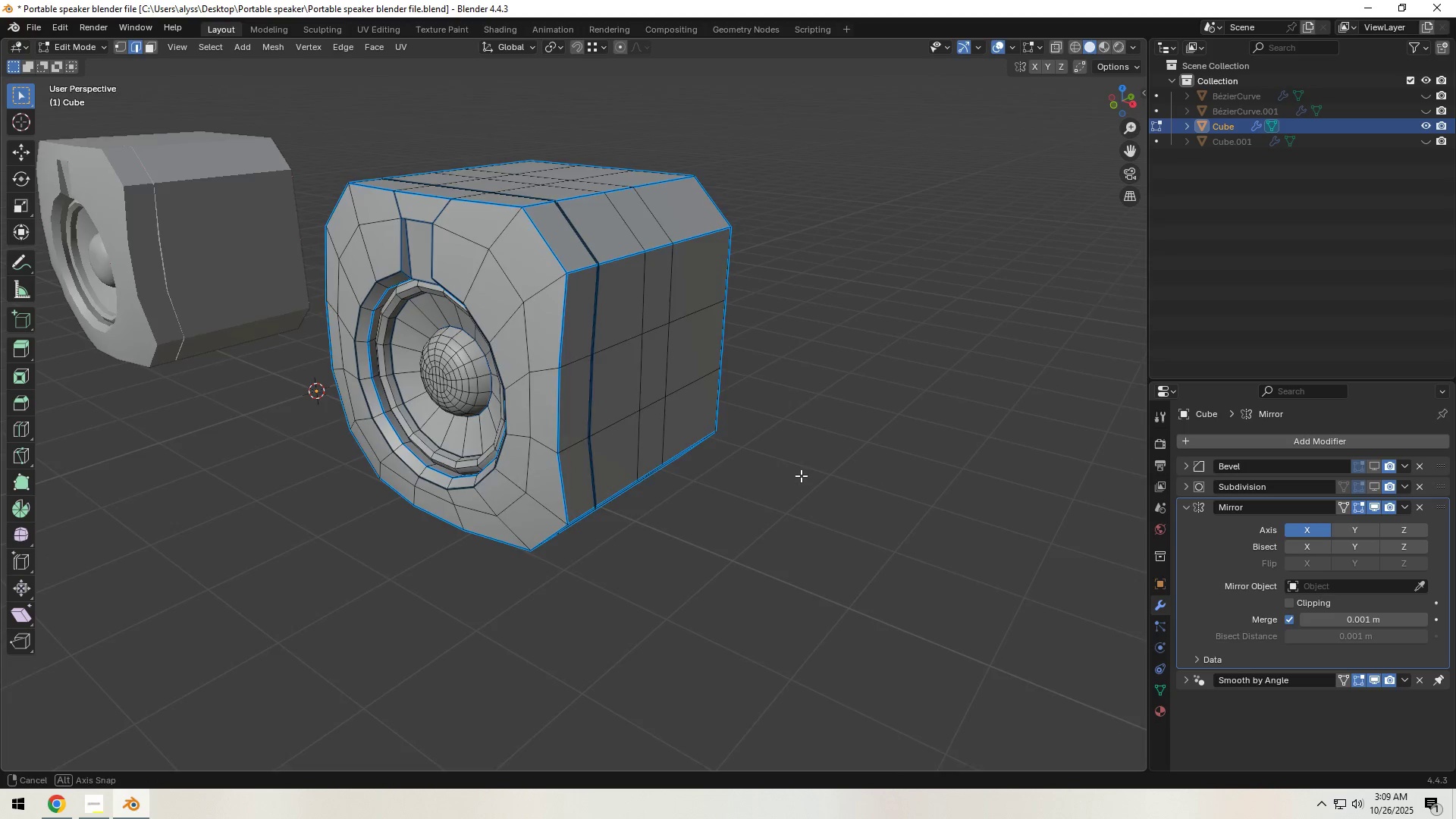 
hold_key(key=ShiftLeft, duration=0.43)
 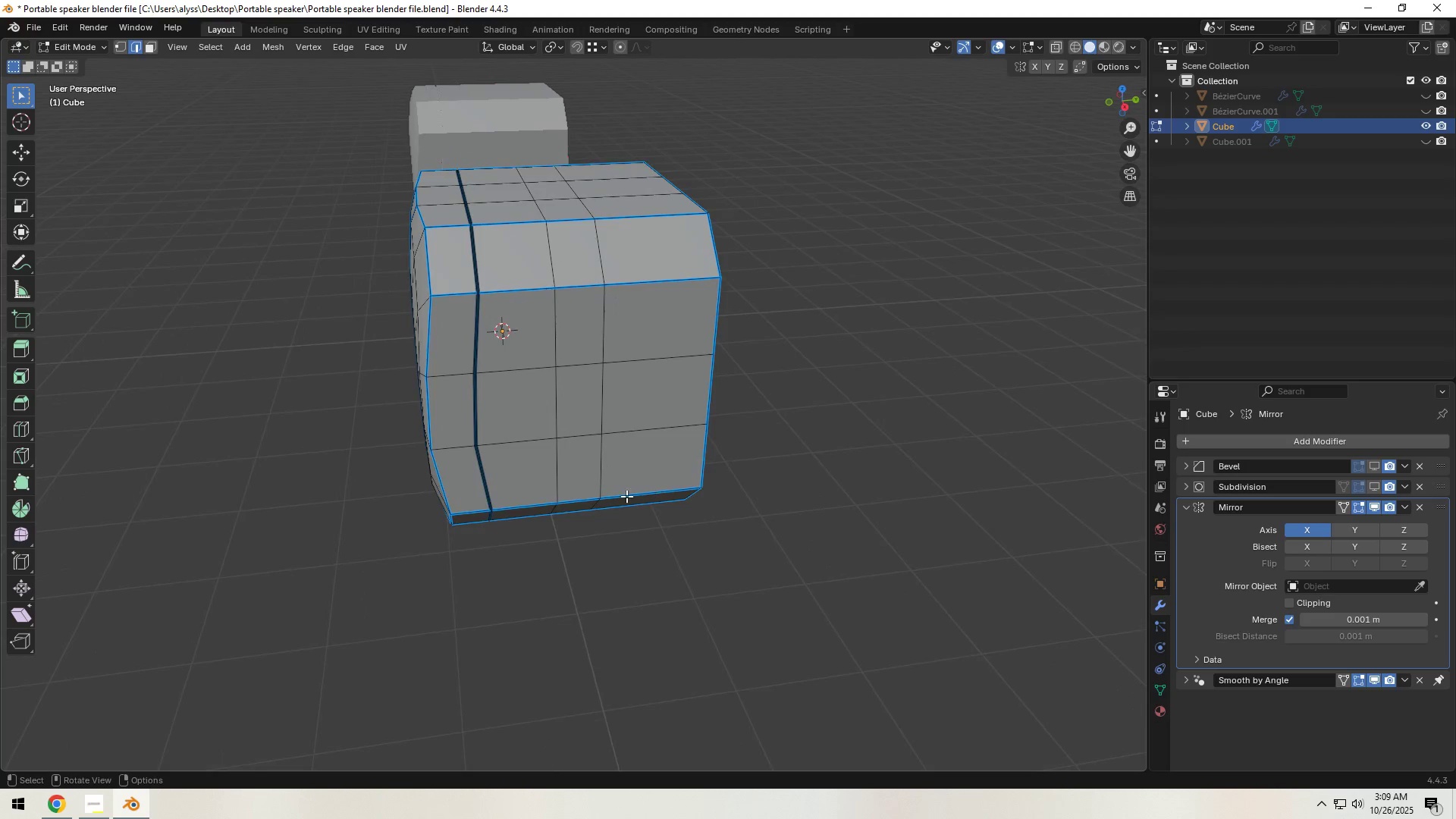 
scroll: coordinate [563, 490], scroll_direction: up, amount: 1.0
 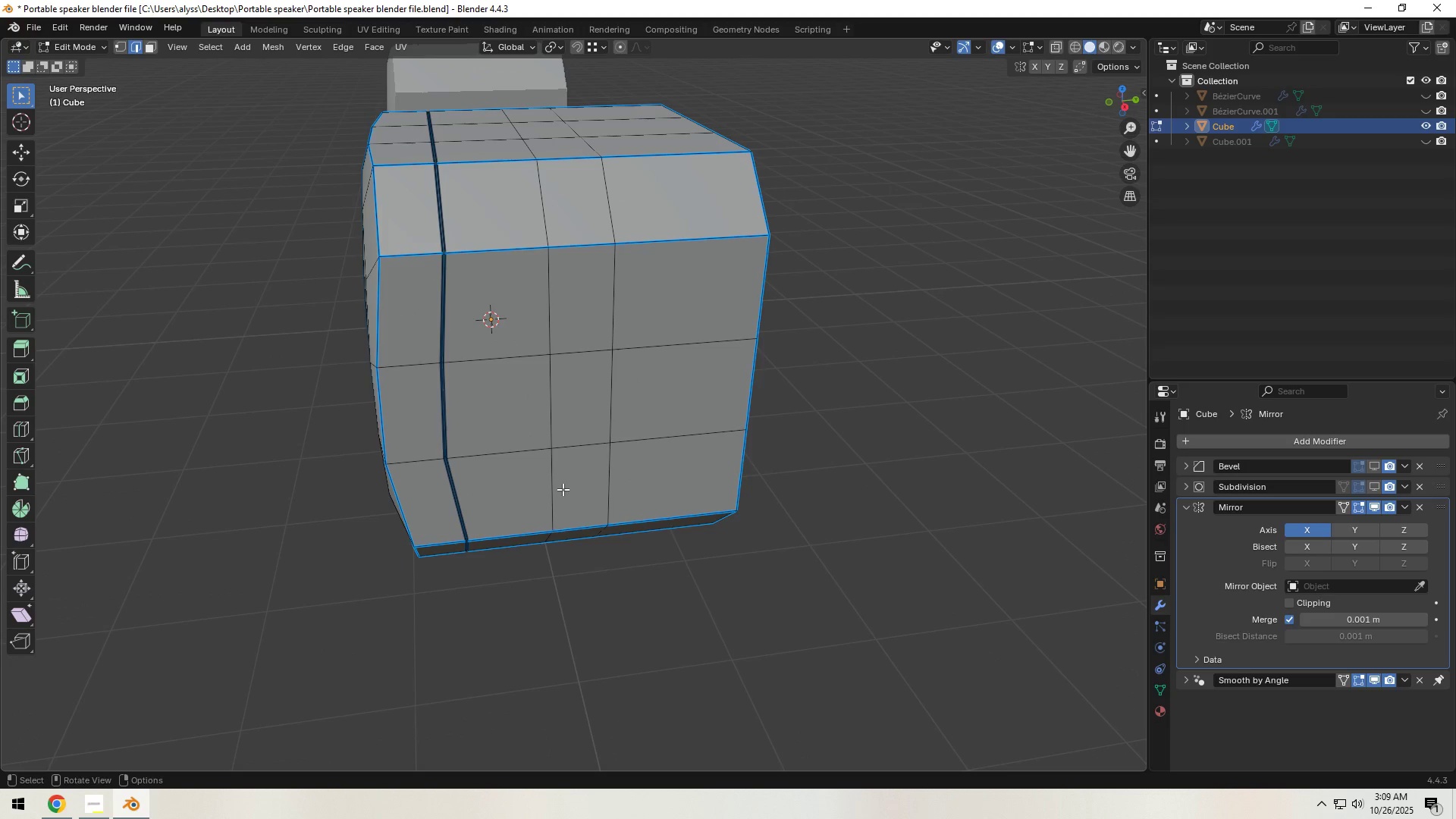 
hold_key(key=ShiftLeft, duration=0.69)
 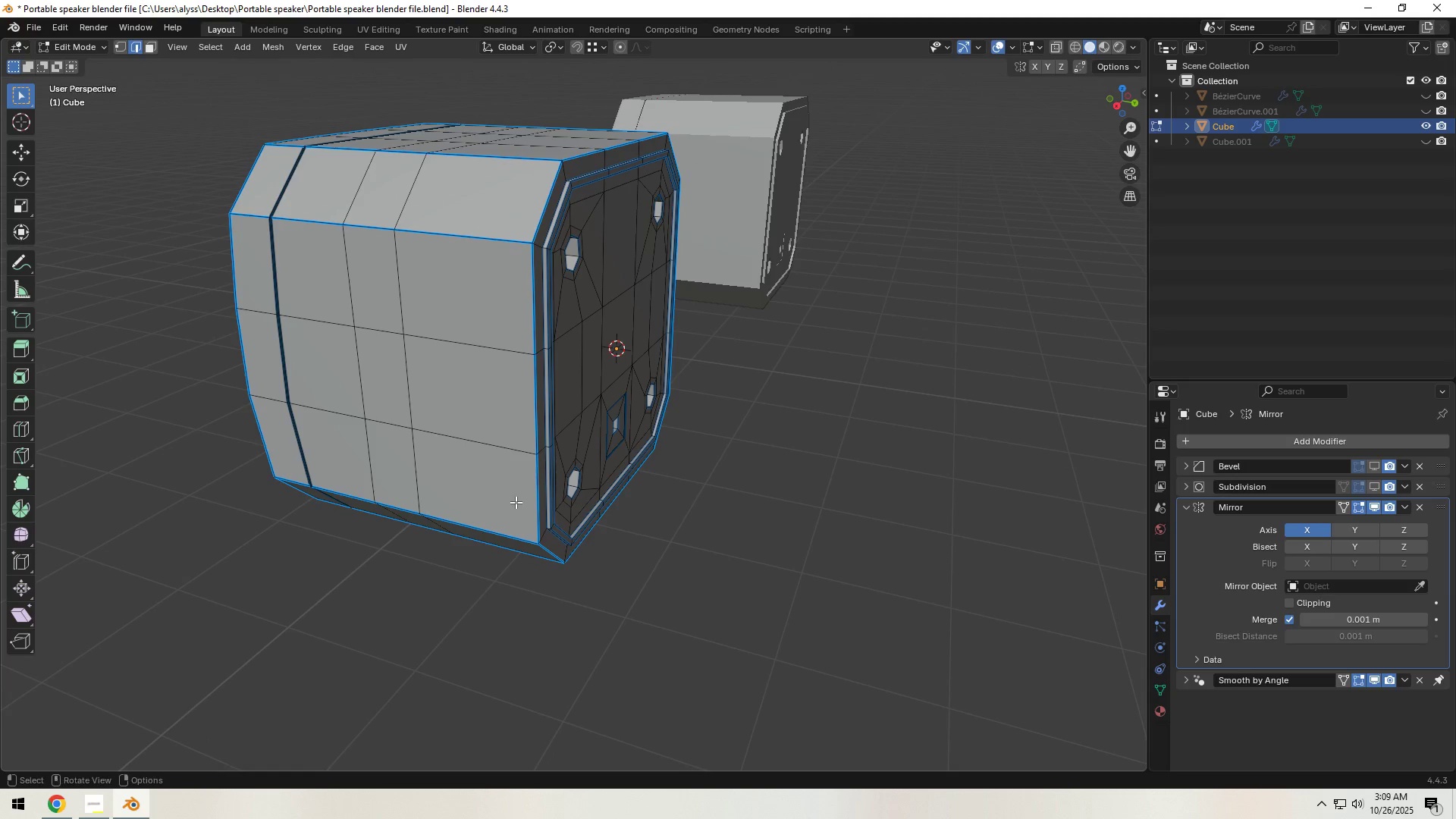 
left_click([739, 497])
 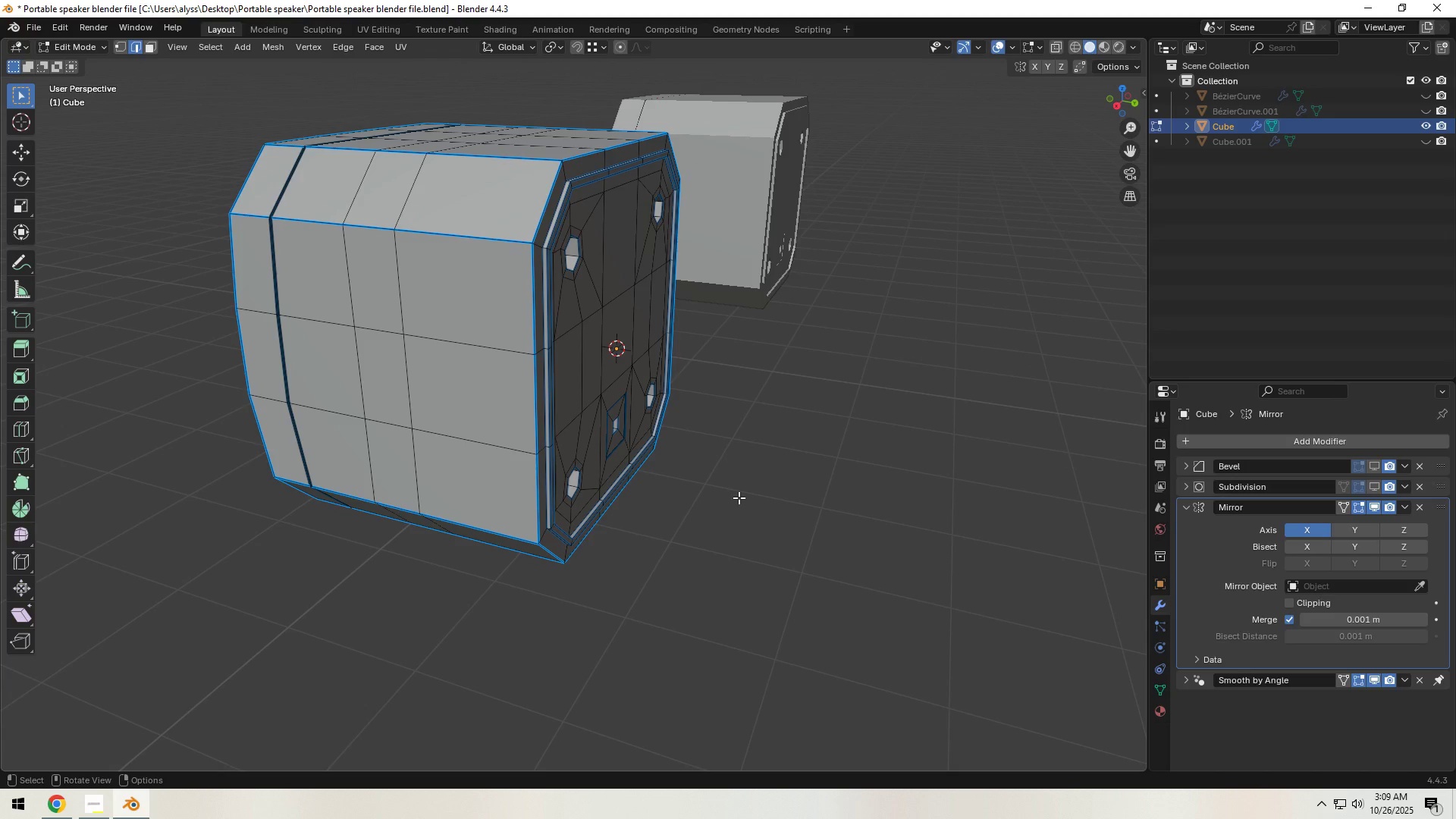 
wait(13.04)
 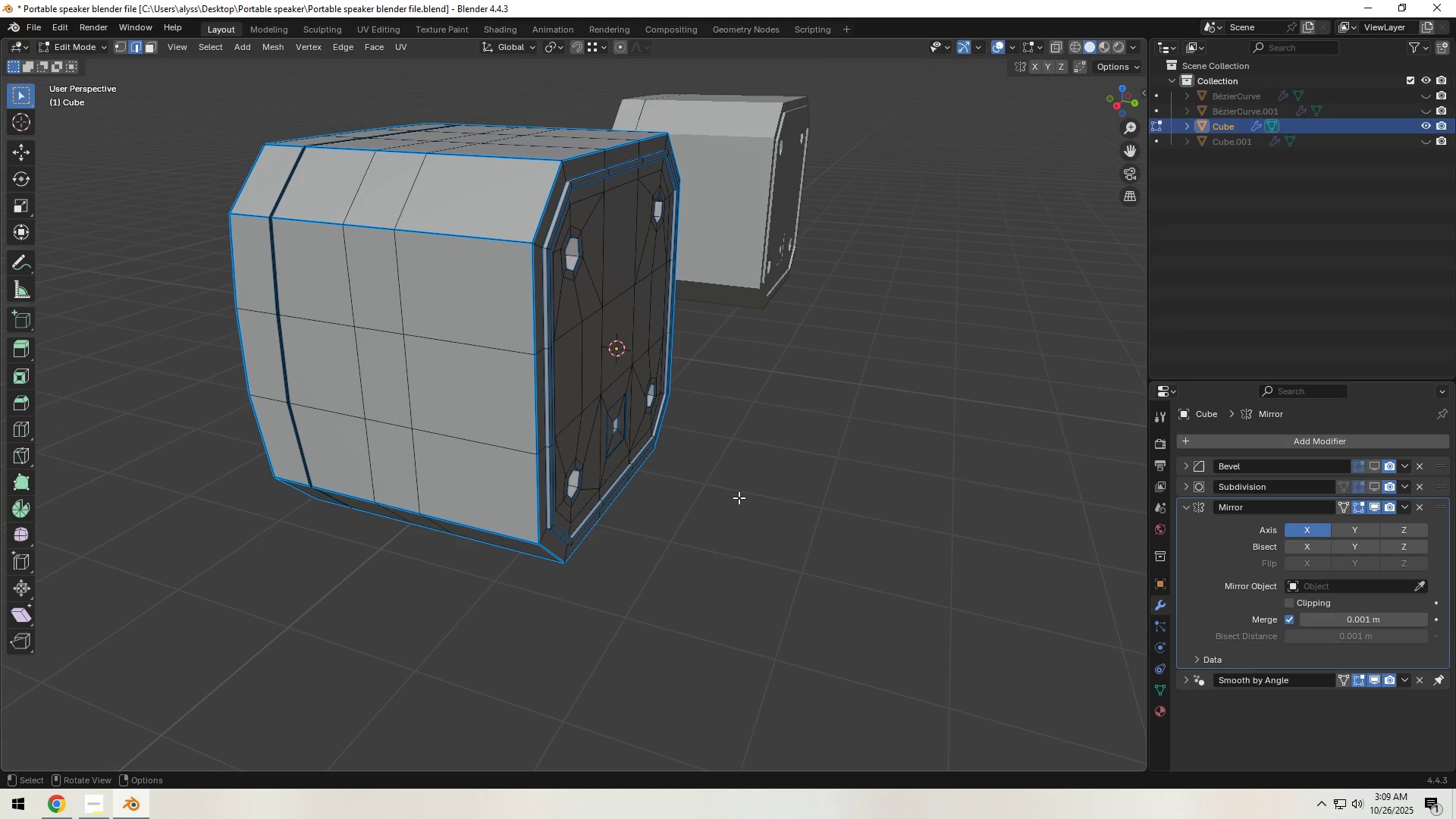 
left_click_drag(start_coordinate=[791, 548], to_coordinate=[795, 550])
 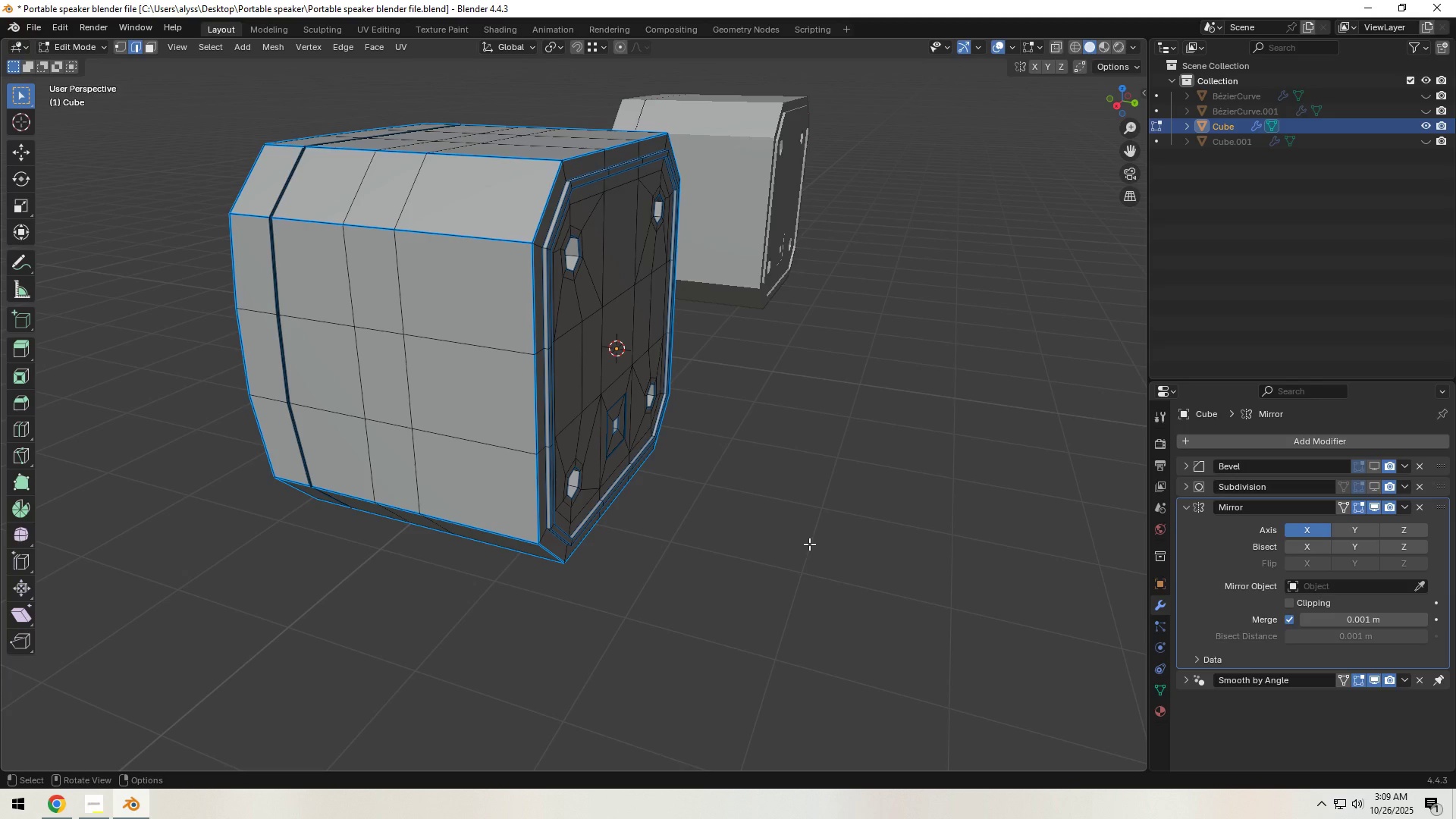 
key(Tab)
 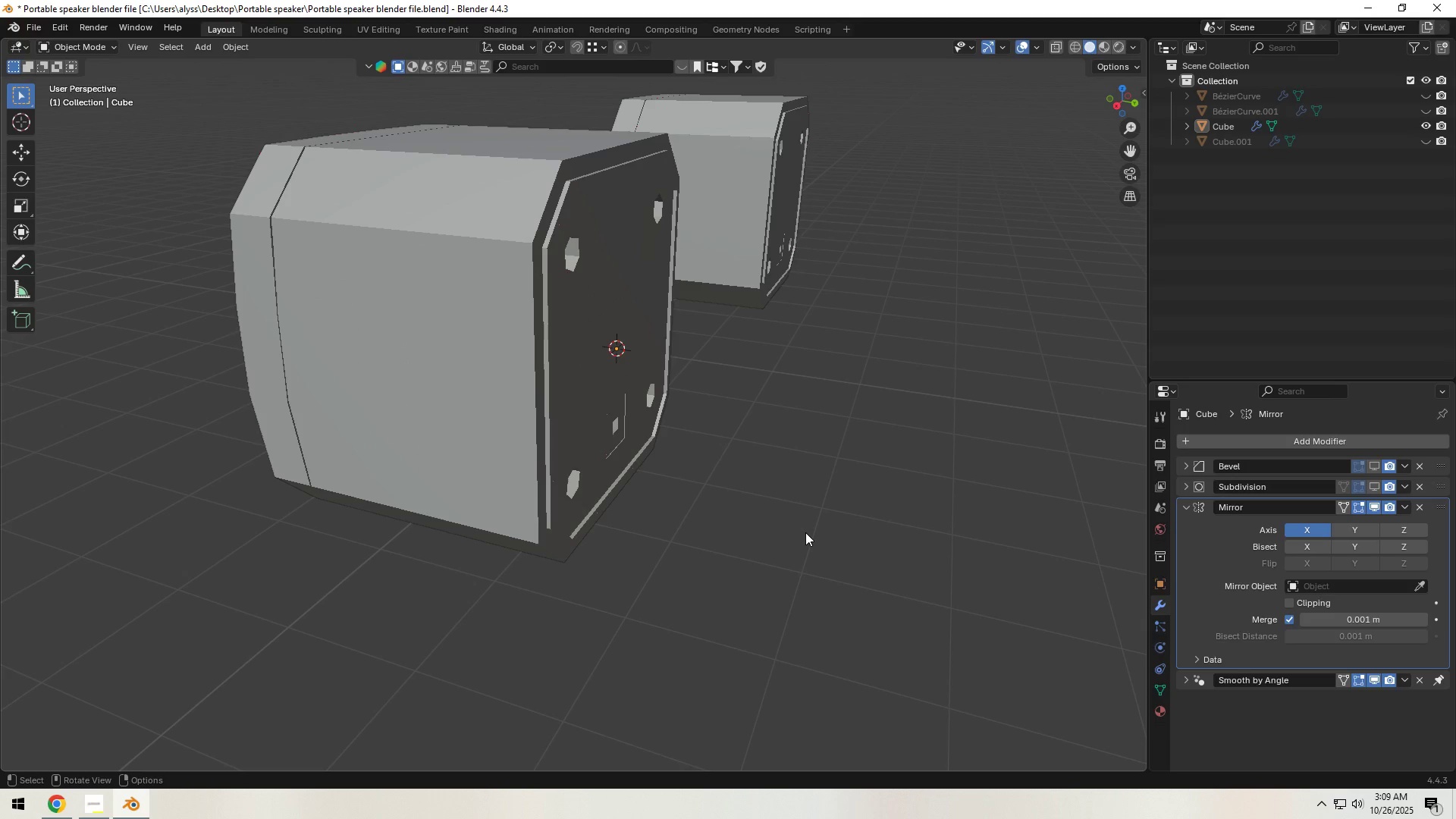 
left_click([805, 532])
 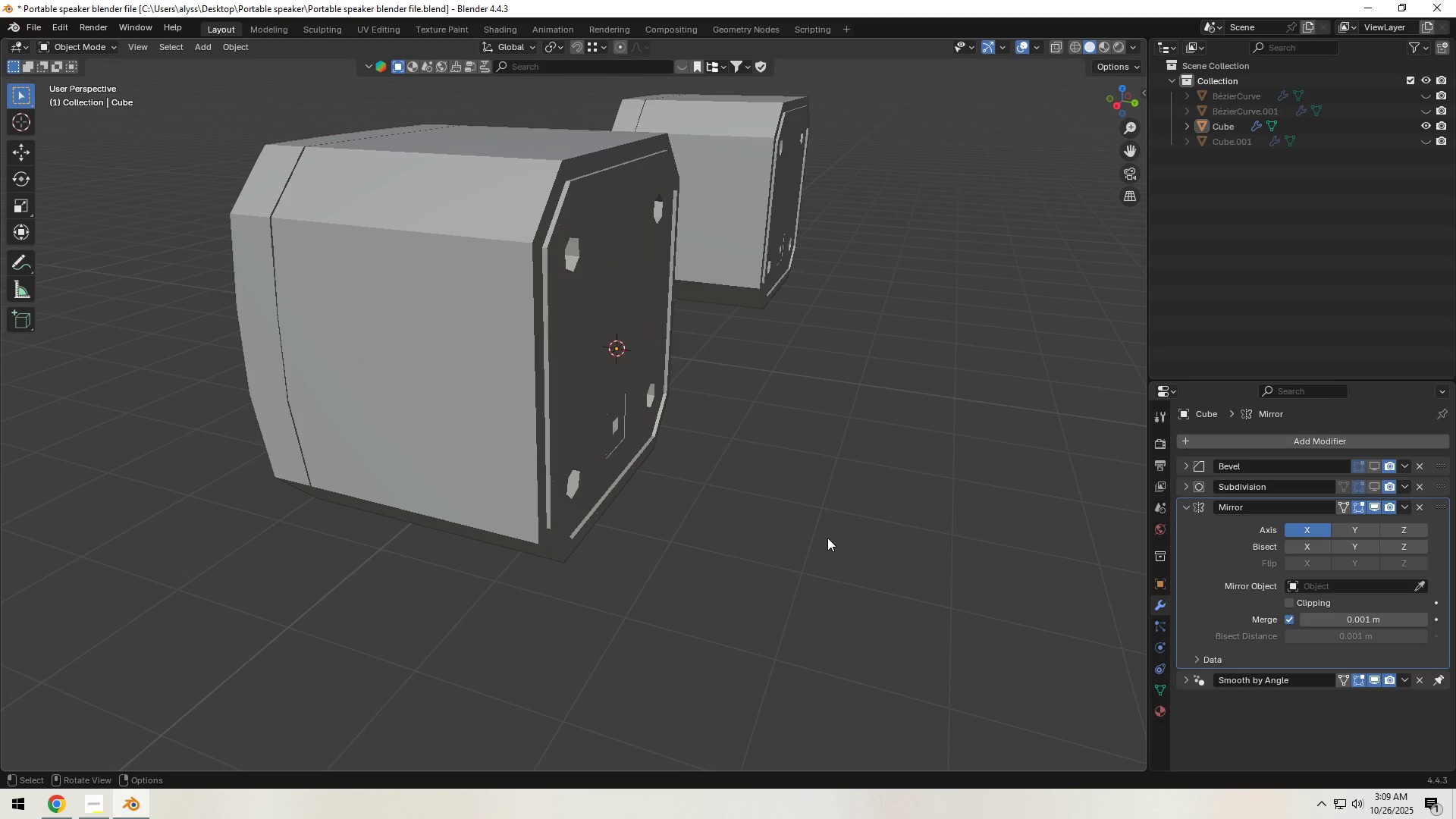 
key(Control+S)
 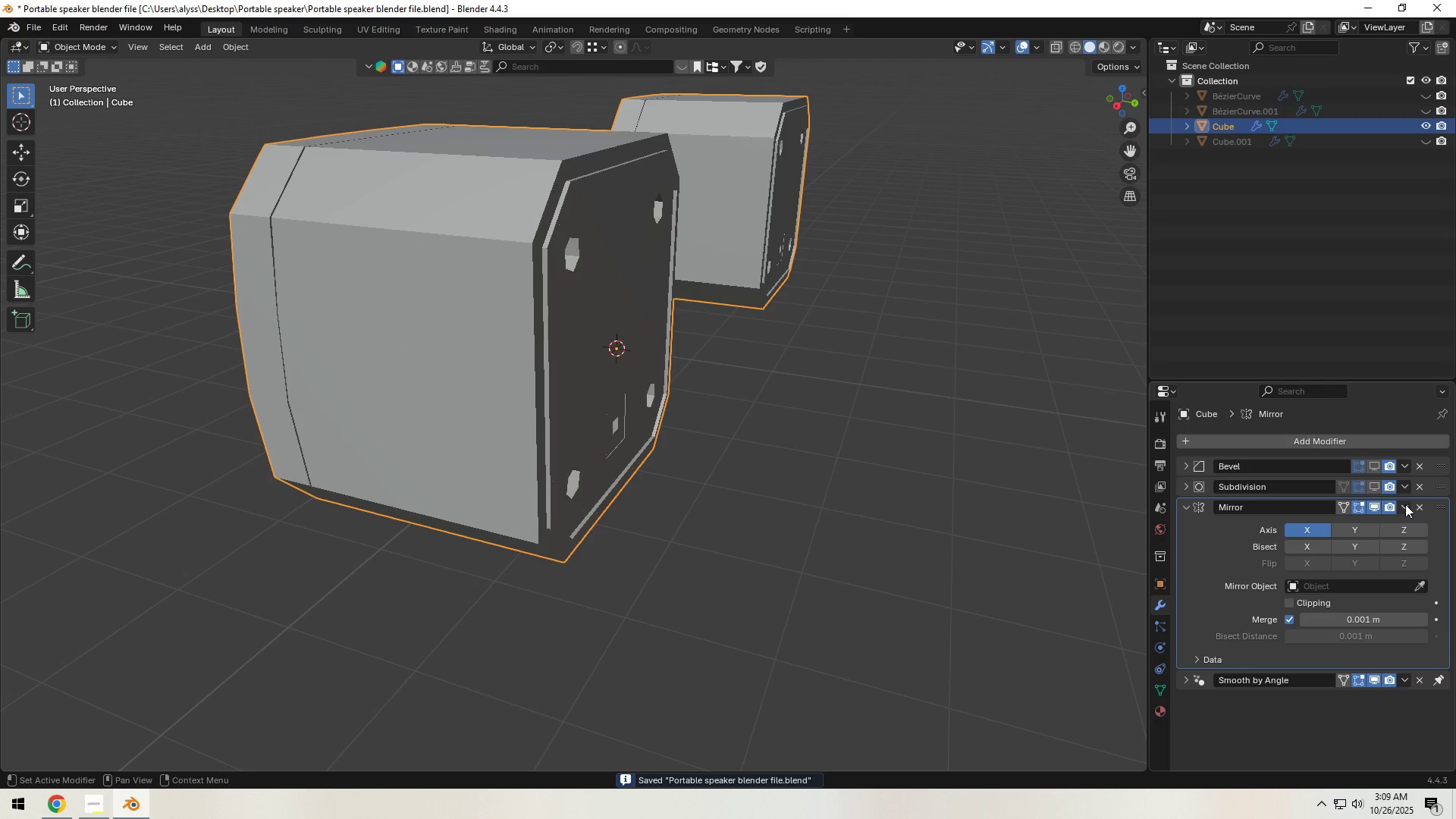 
left_click_drag(start_coordinate=[1444, 505], to_coordinate=[1444, 423])
 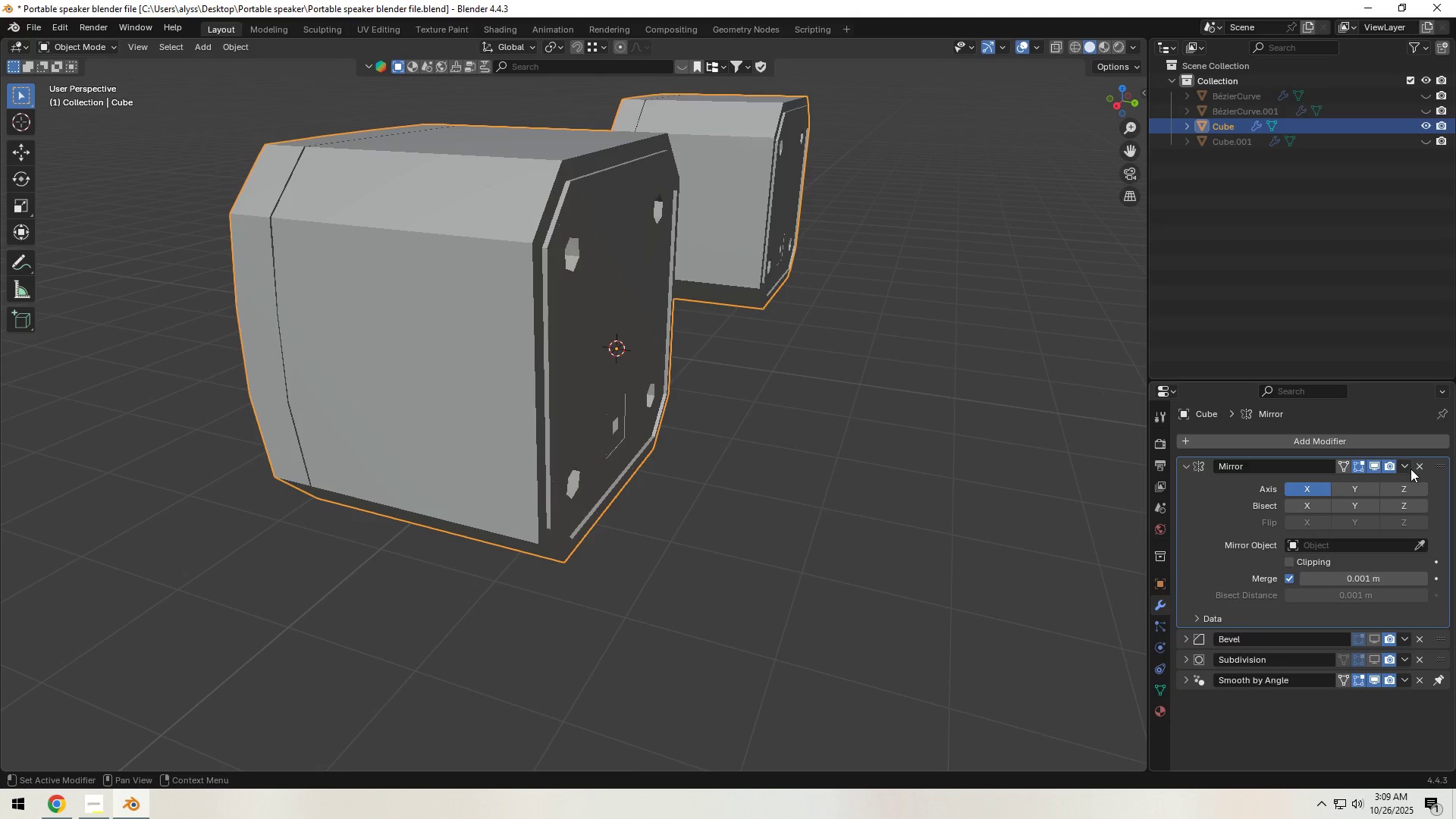 
left_click([1405, 469])
 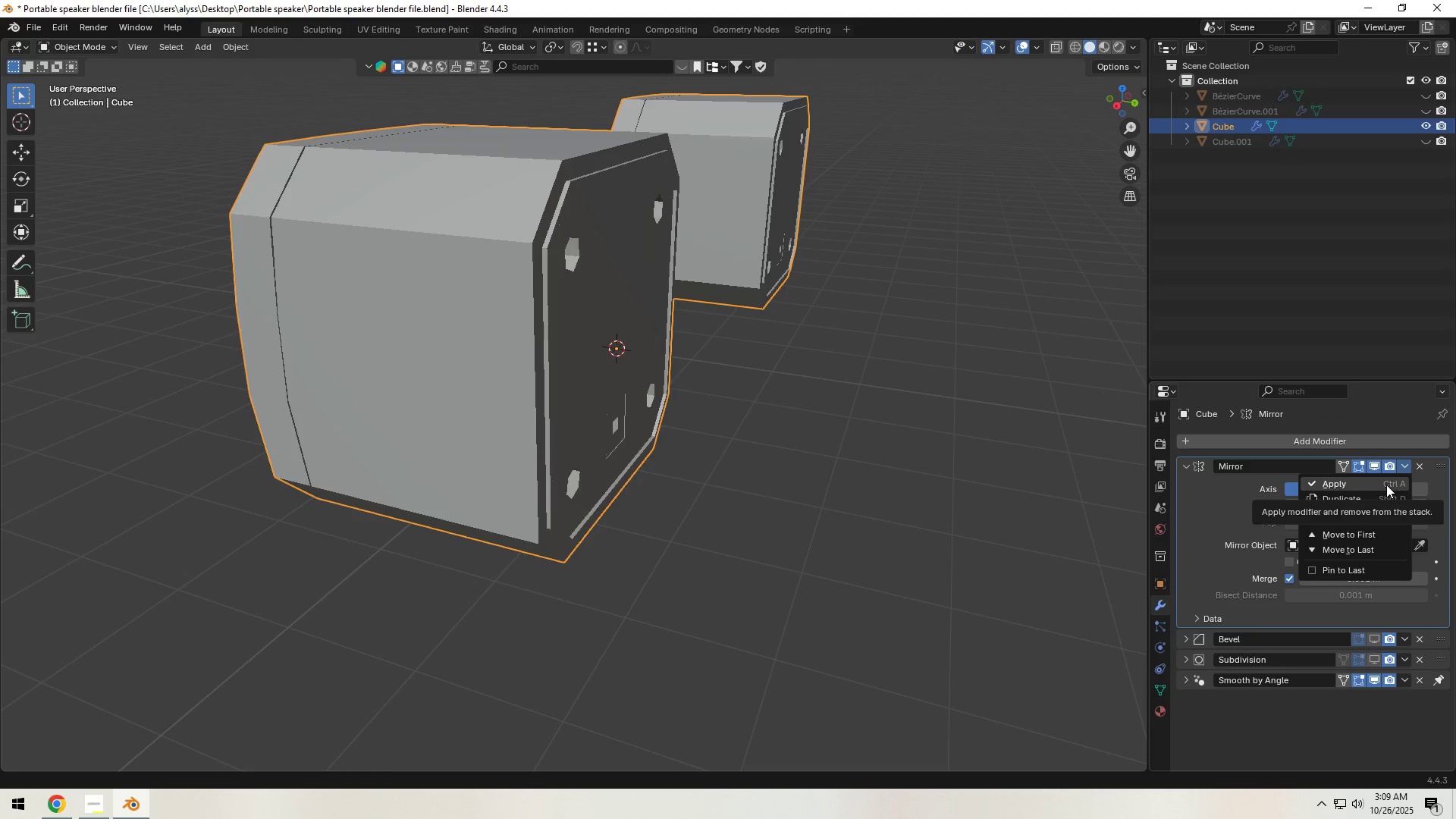 
left_click([1386, 485])
 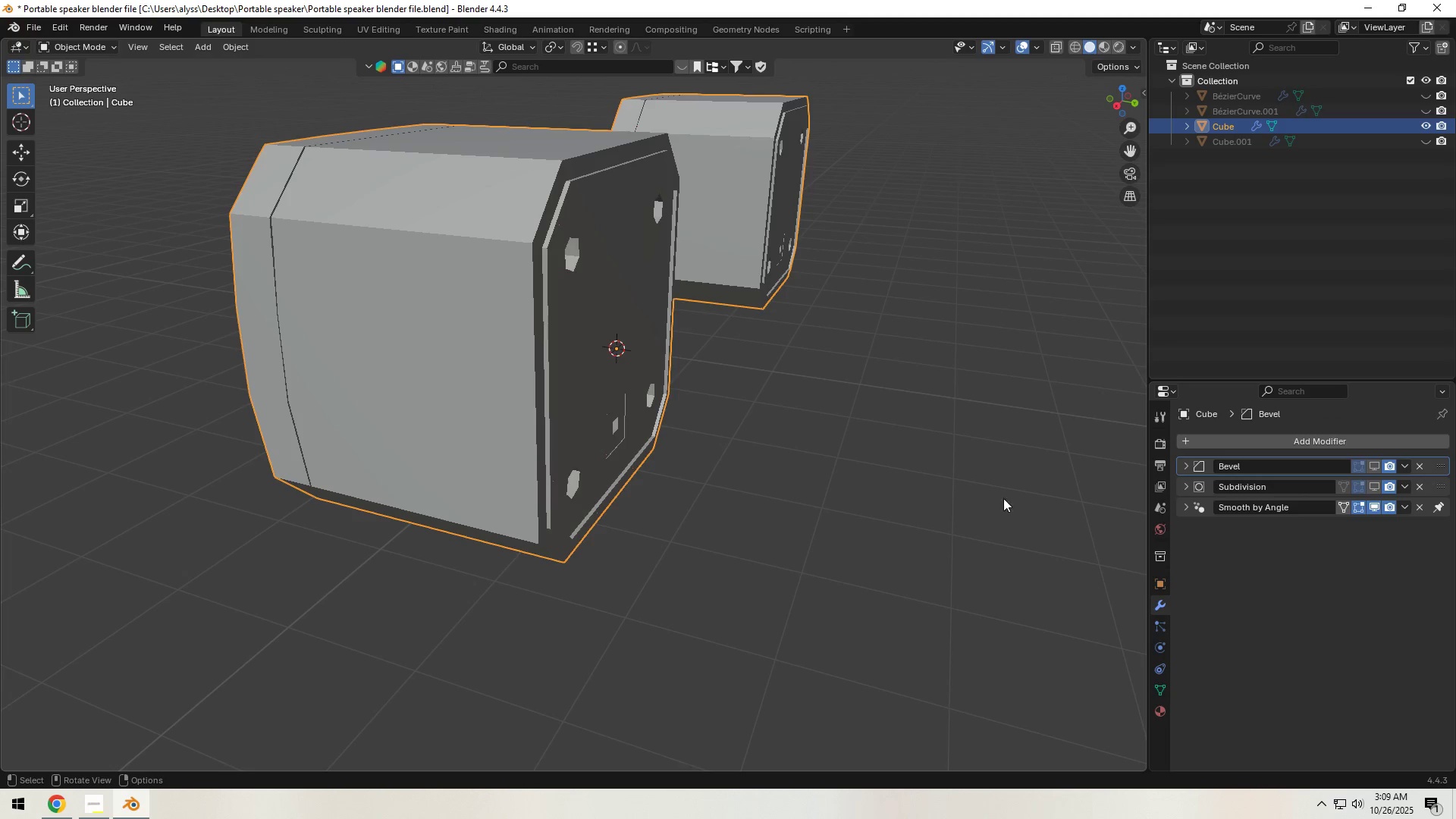 
left_click([902, 498])
 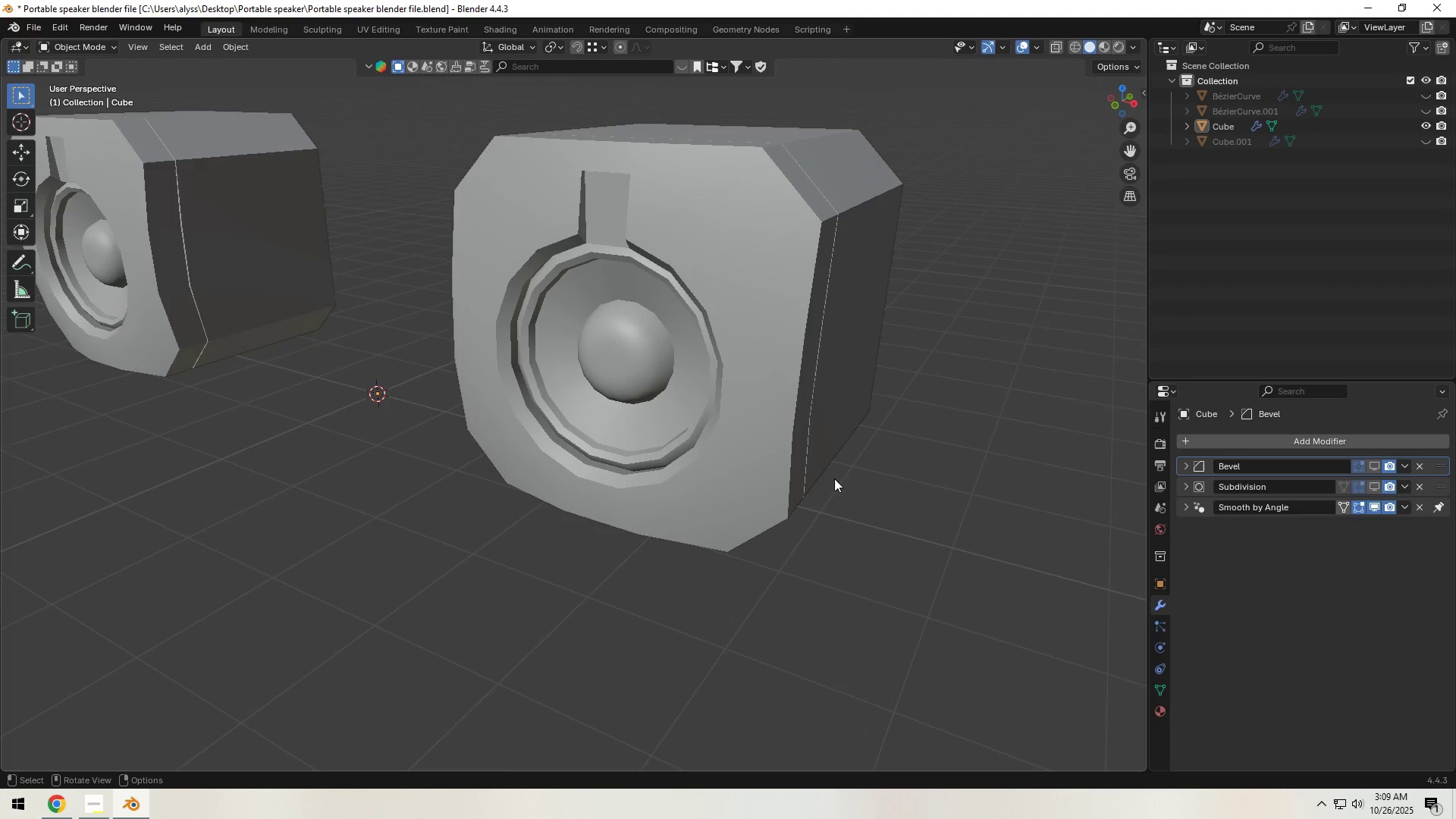 
left_click([762, 450])
 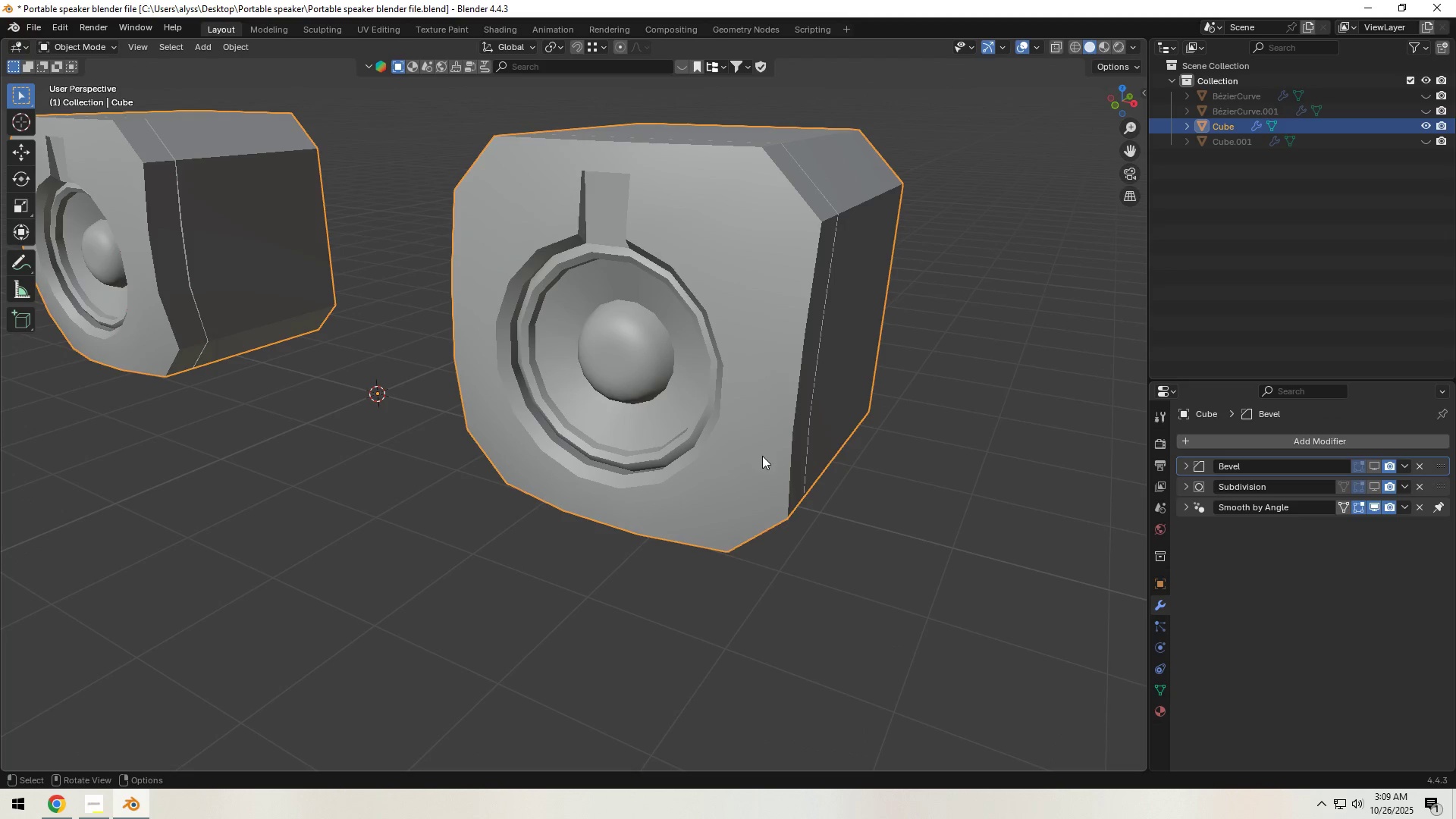 
key(Tab)
 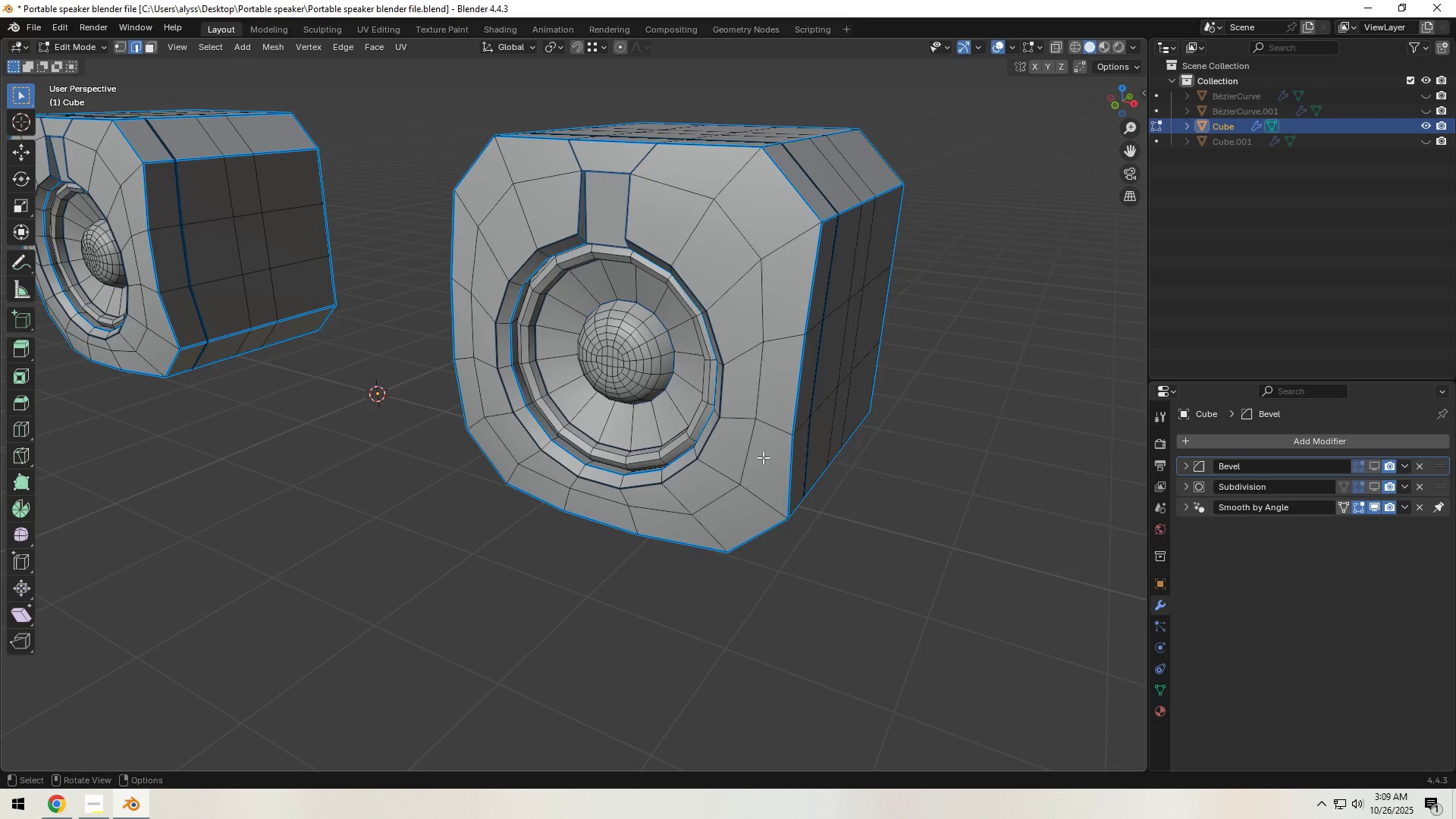 
scroll: coordinate [763, 458], scroll_direction: down, amount: 3.0
 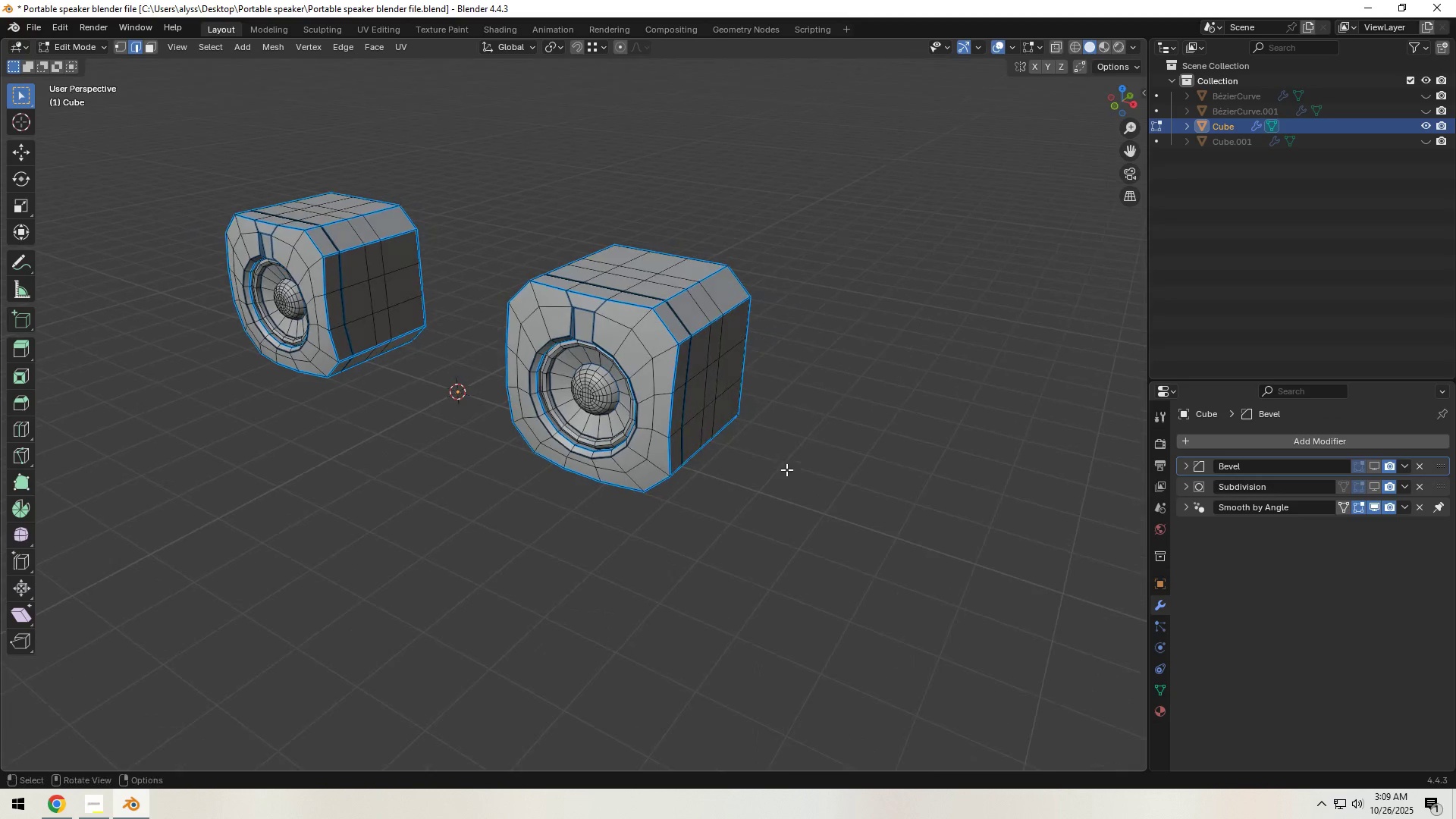 
left_click([800, 466])
 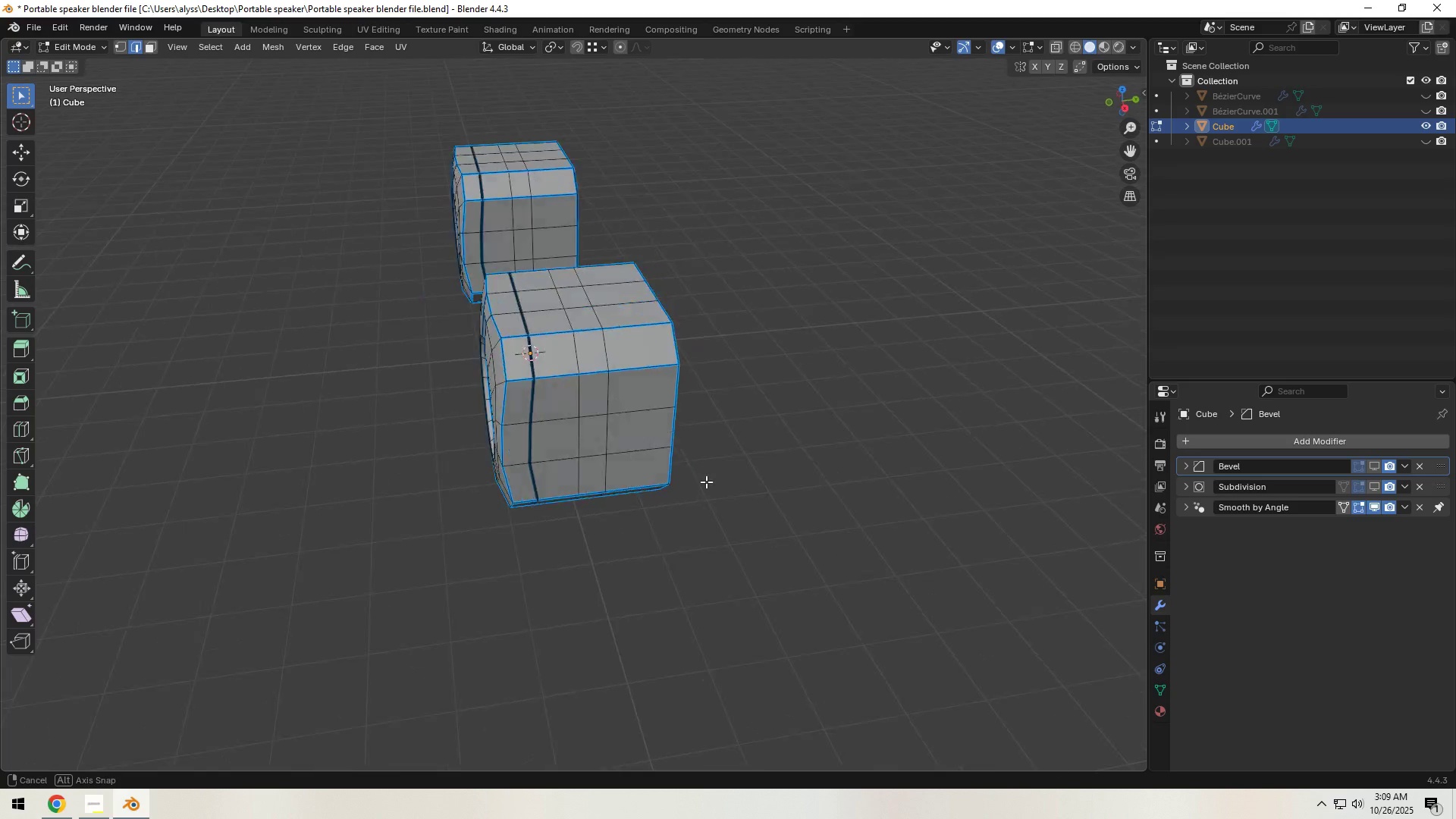 
scroll: coordinate [677, 488], scroll_direction: up, amount: 4.0
 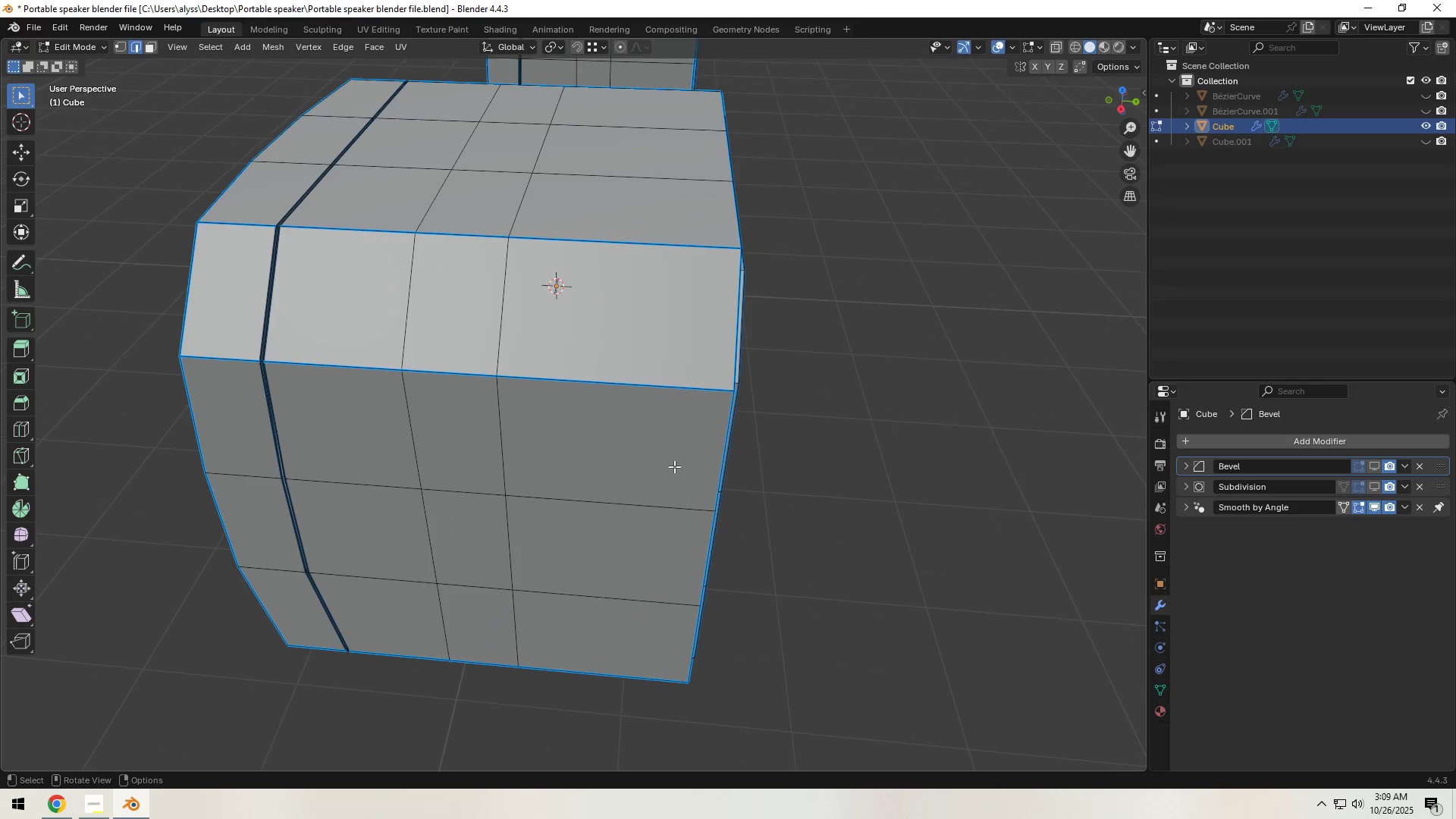 
hold_key(key=ShiftLeft, duration=0.72)
 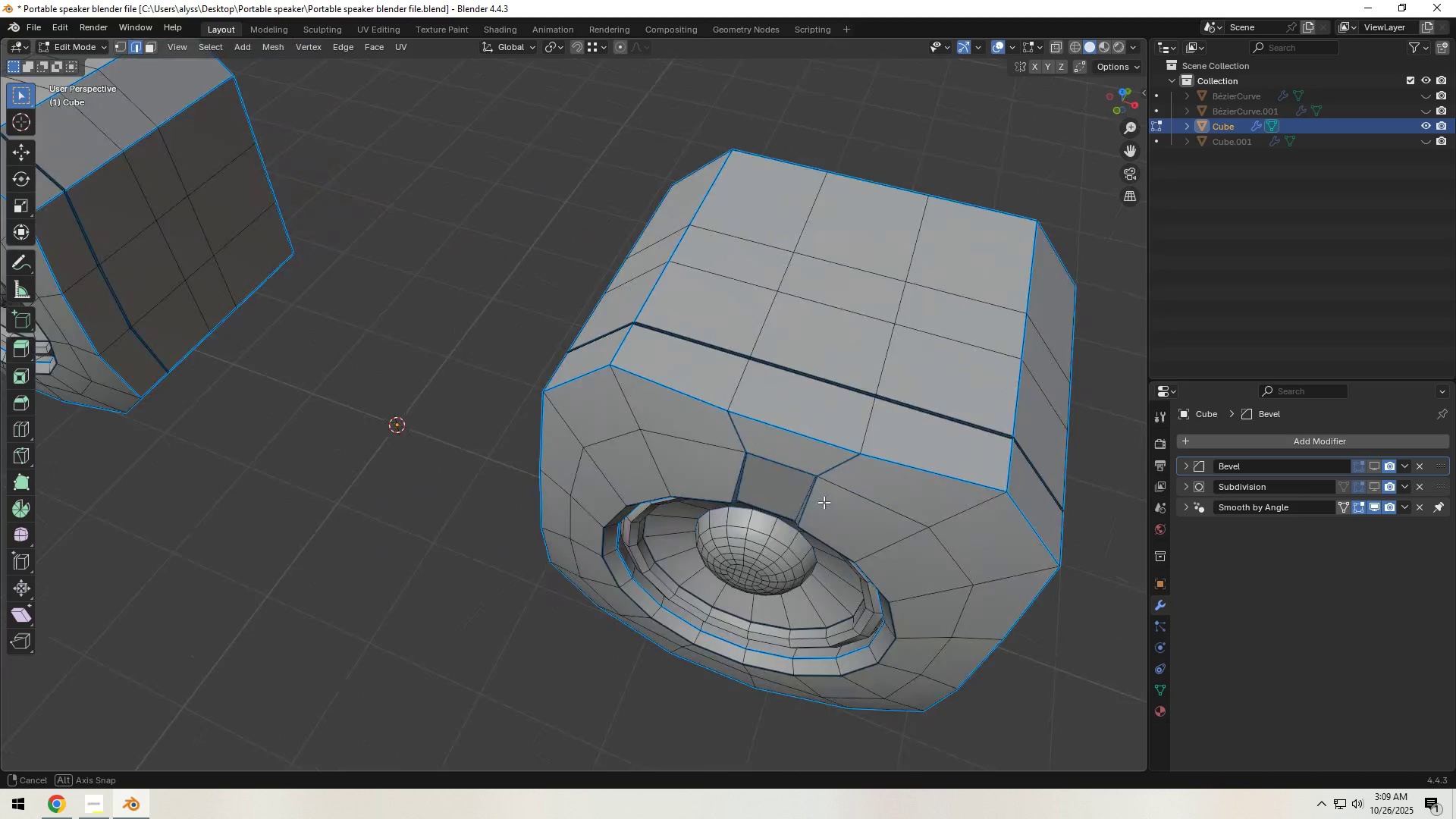 
hold_key(key=ShiftLeft, duration=0.65)
 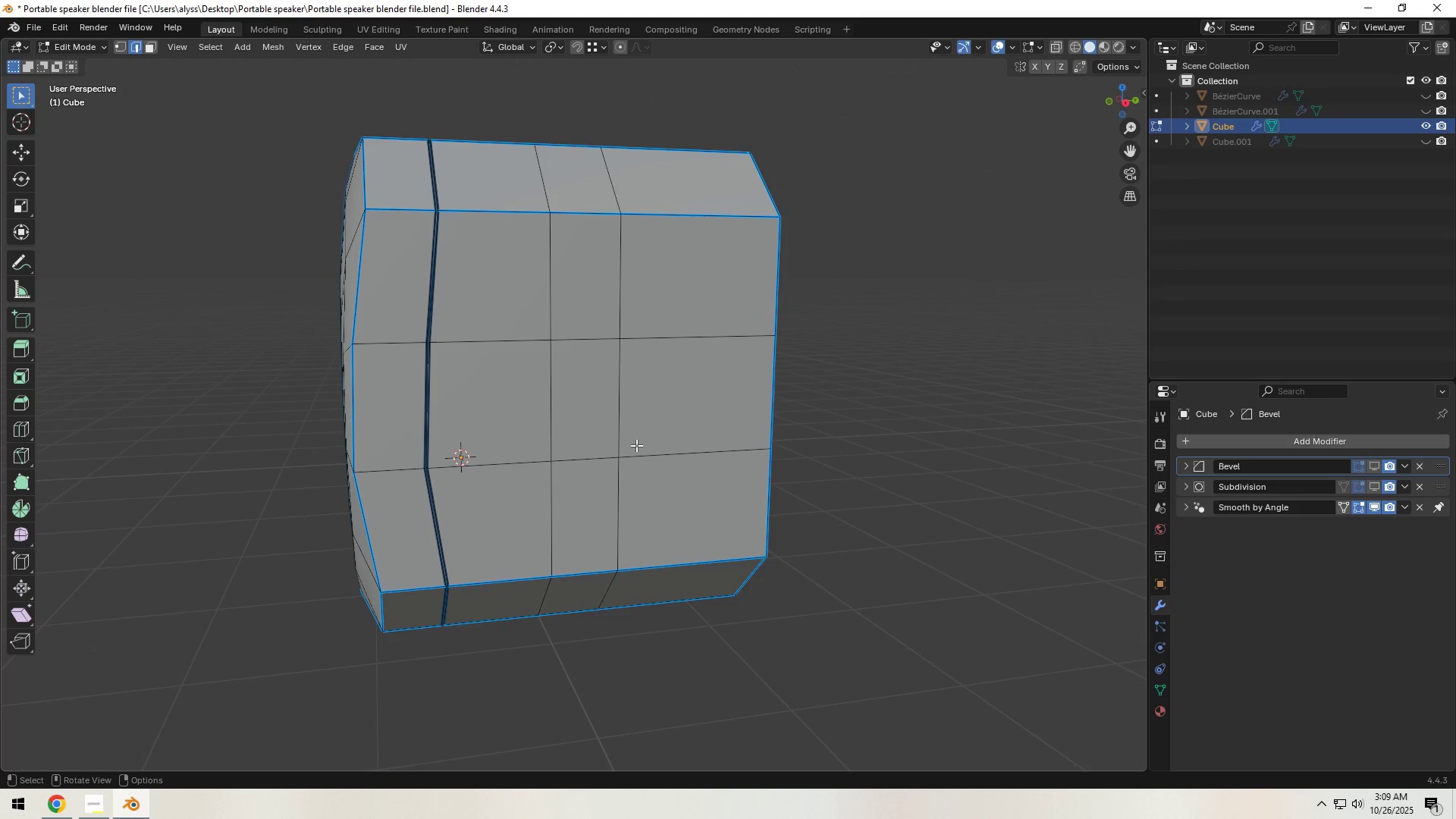 
wait(9.46)
 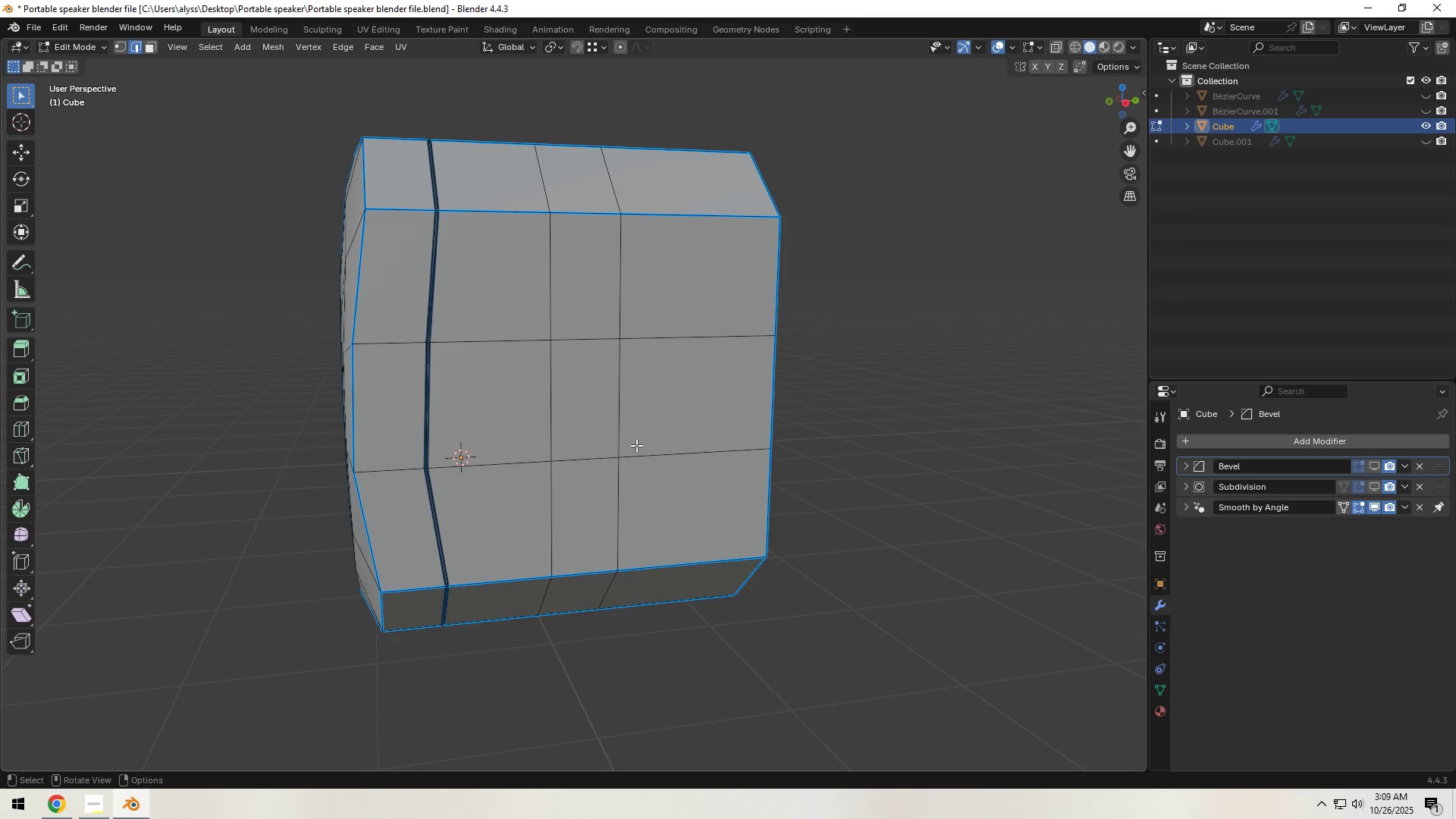 
hold_key(key=ShiftLeft, duration=0.38)
 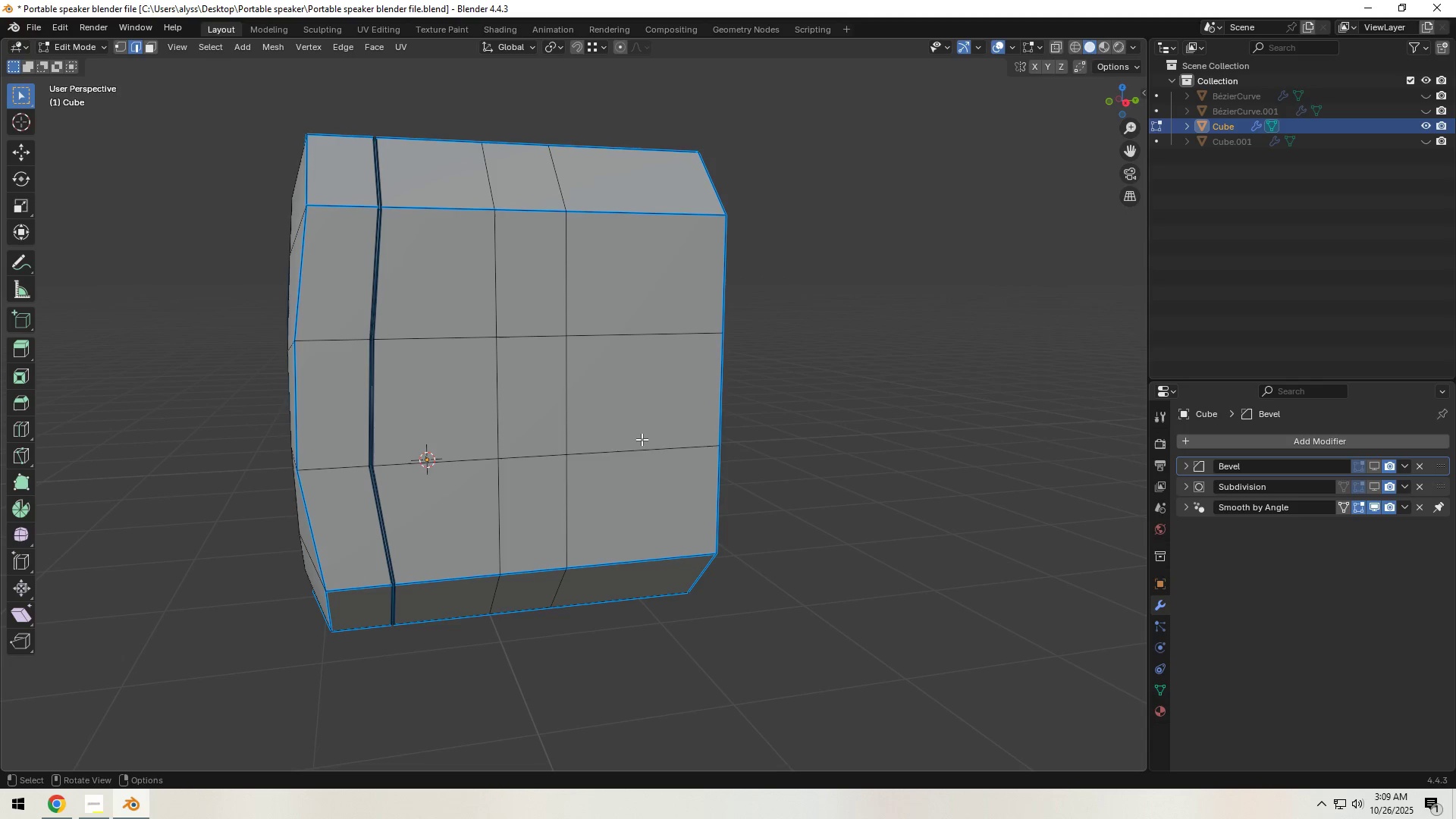 
left_click([642, 439])
 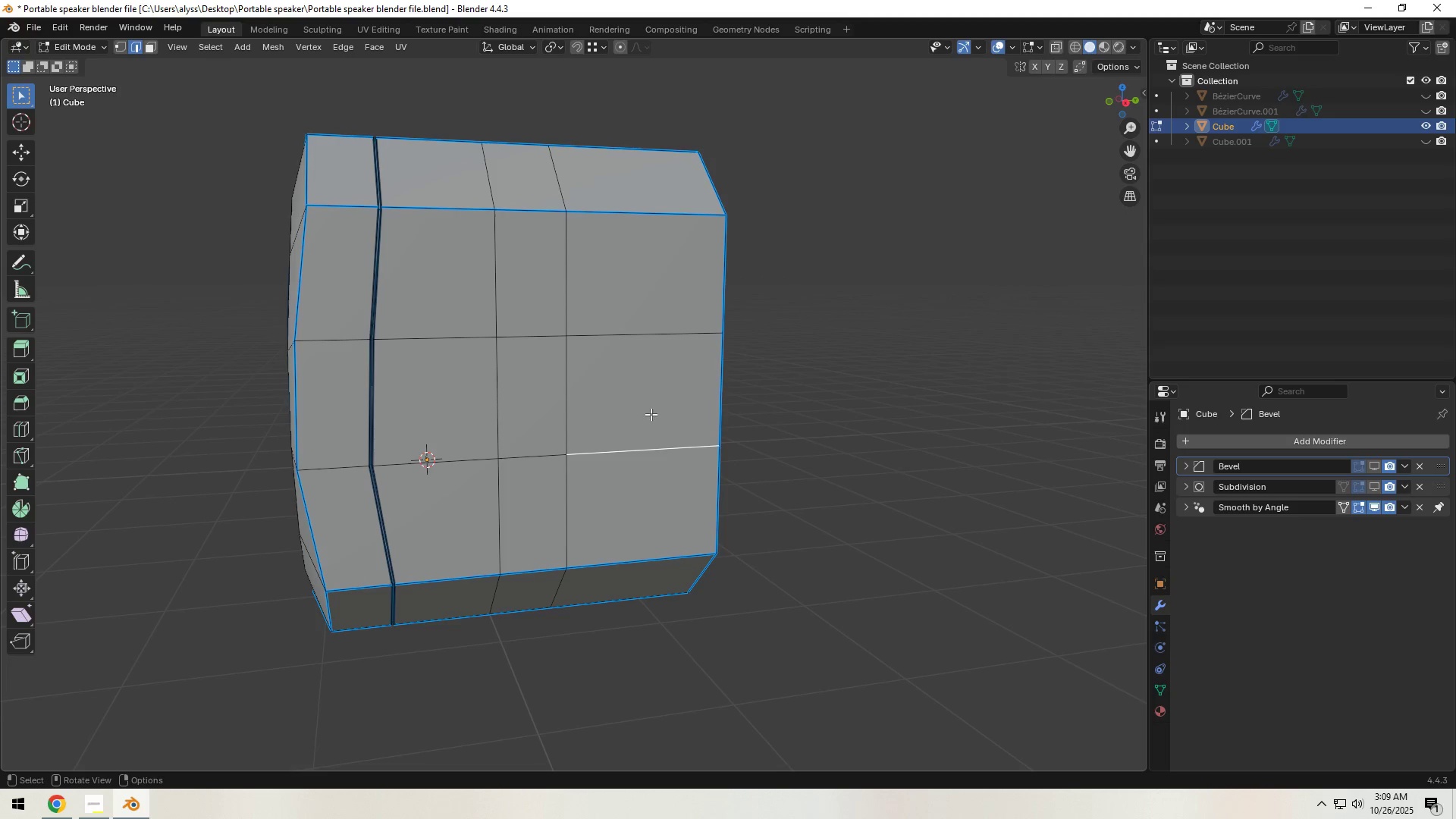 
key(3)
 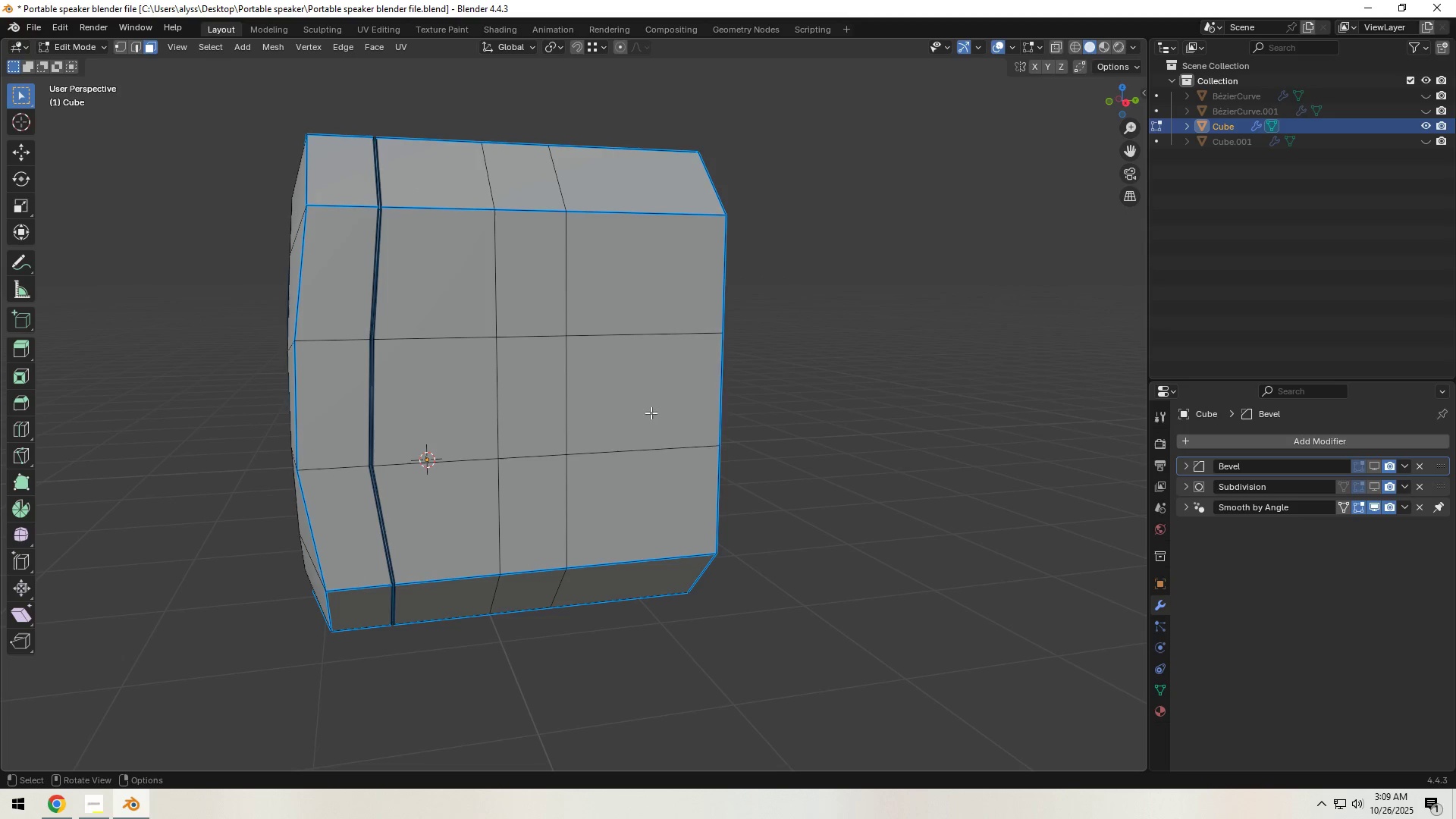 
left_click([651, 413])
 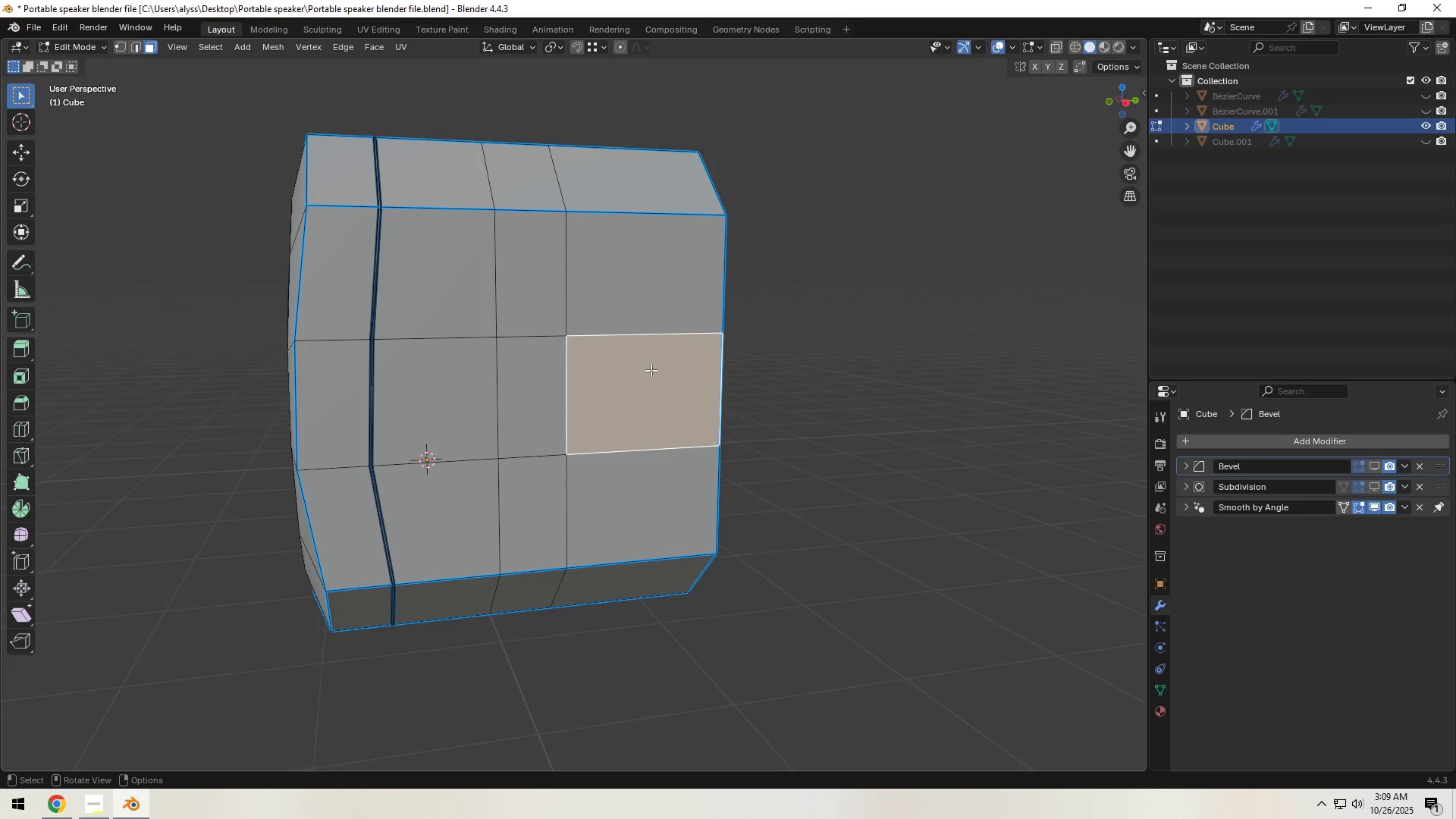 
hold_key(key=ShiftLeft, duration=0.74)
double_click([651, 308])
 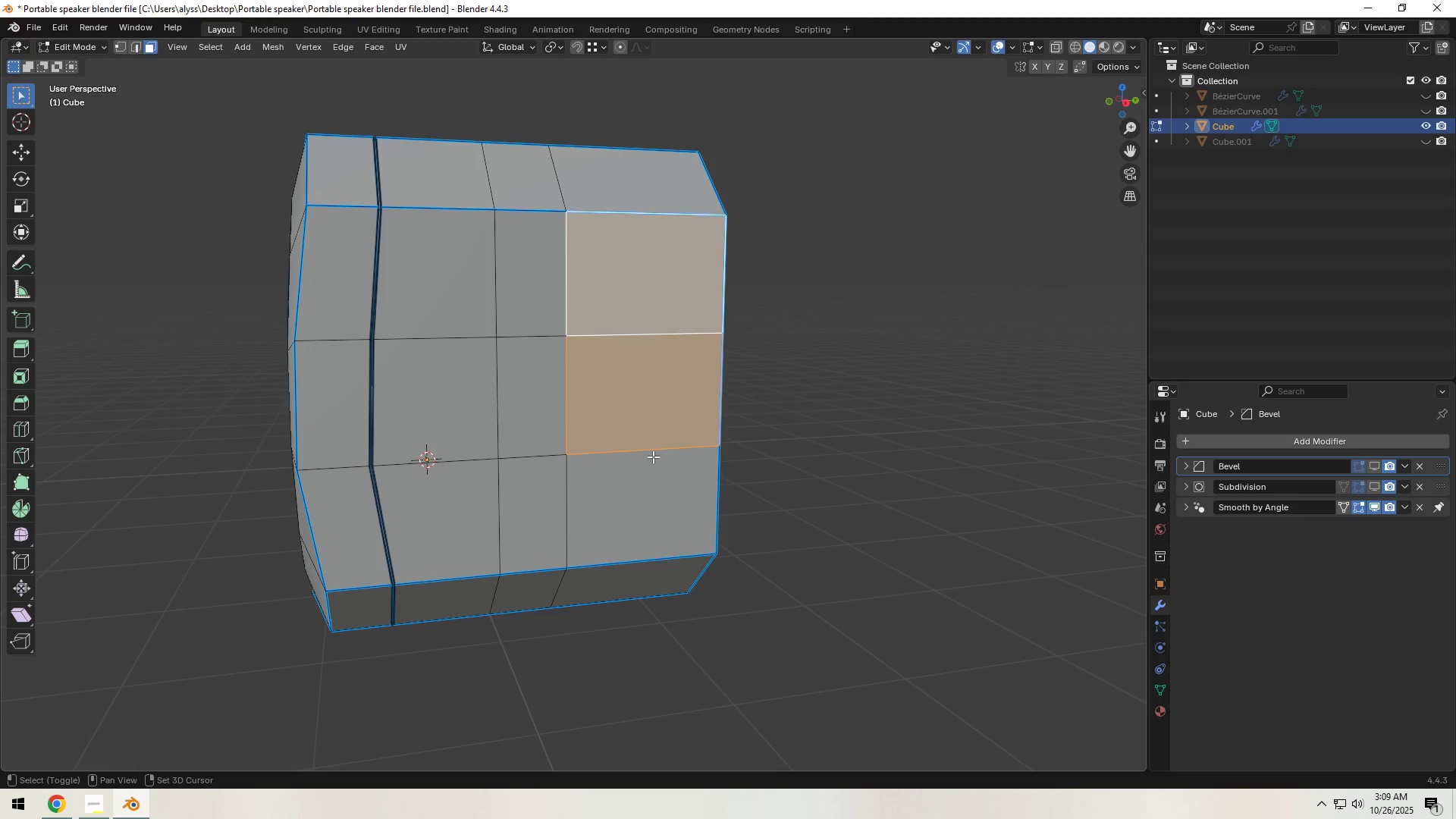 
triple_click([653, 465])
 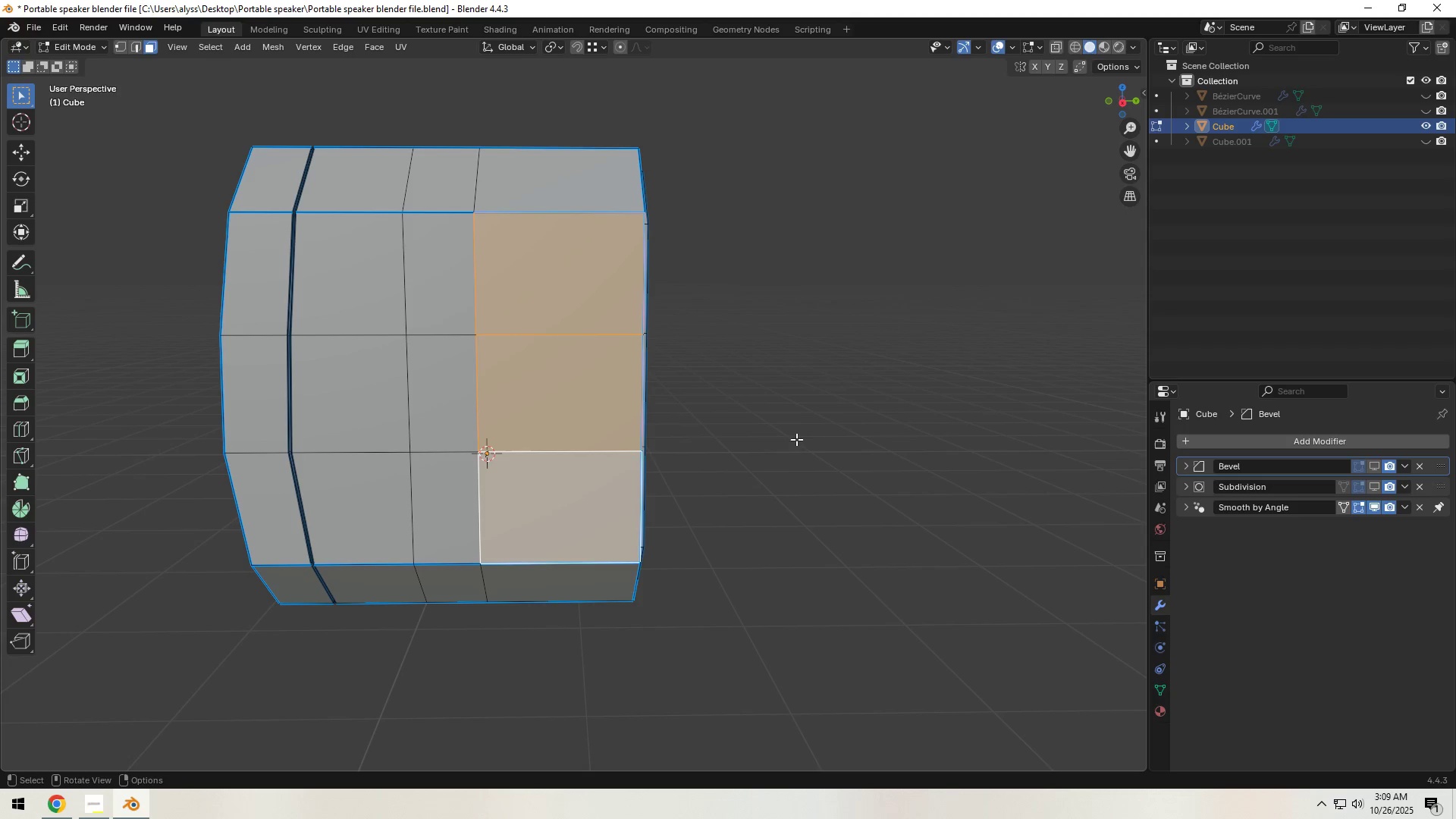 
key(I)
 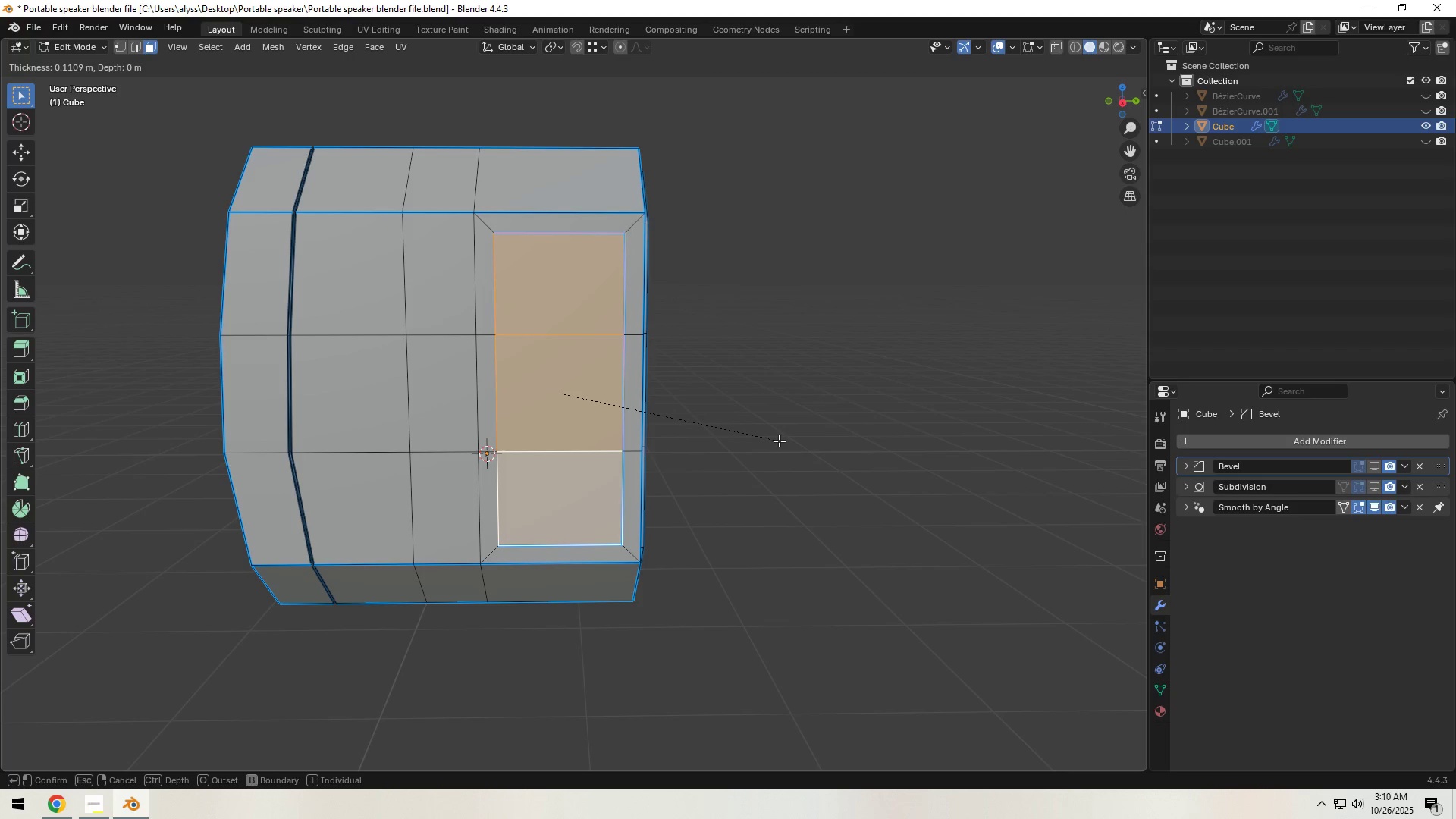 
left_click([777, 441])
 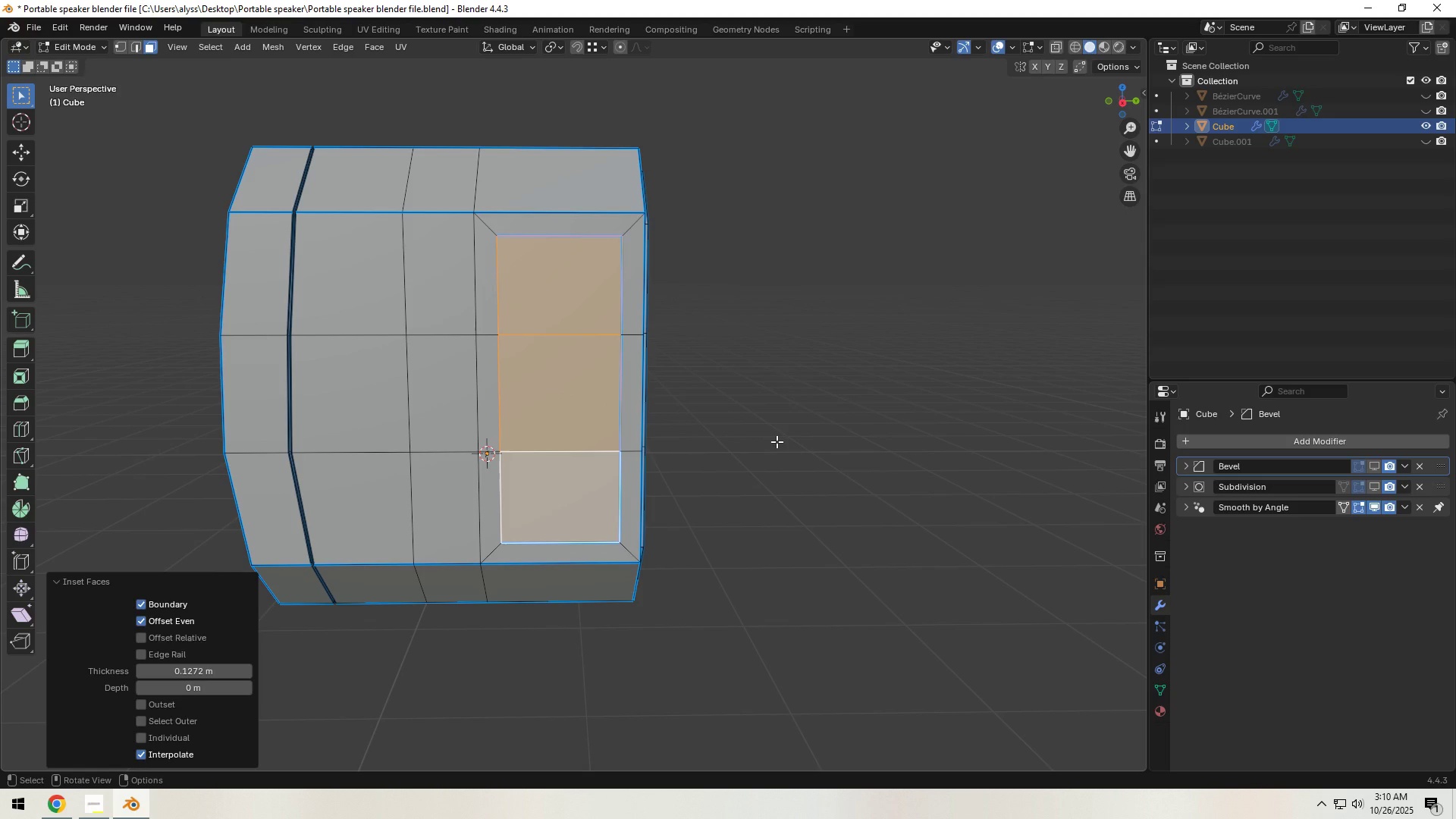 
key(Control+Z)
 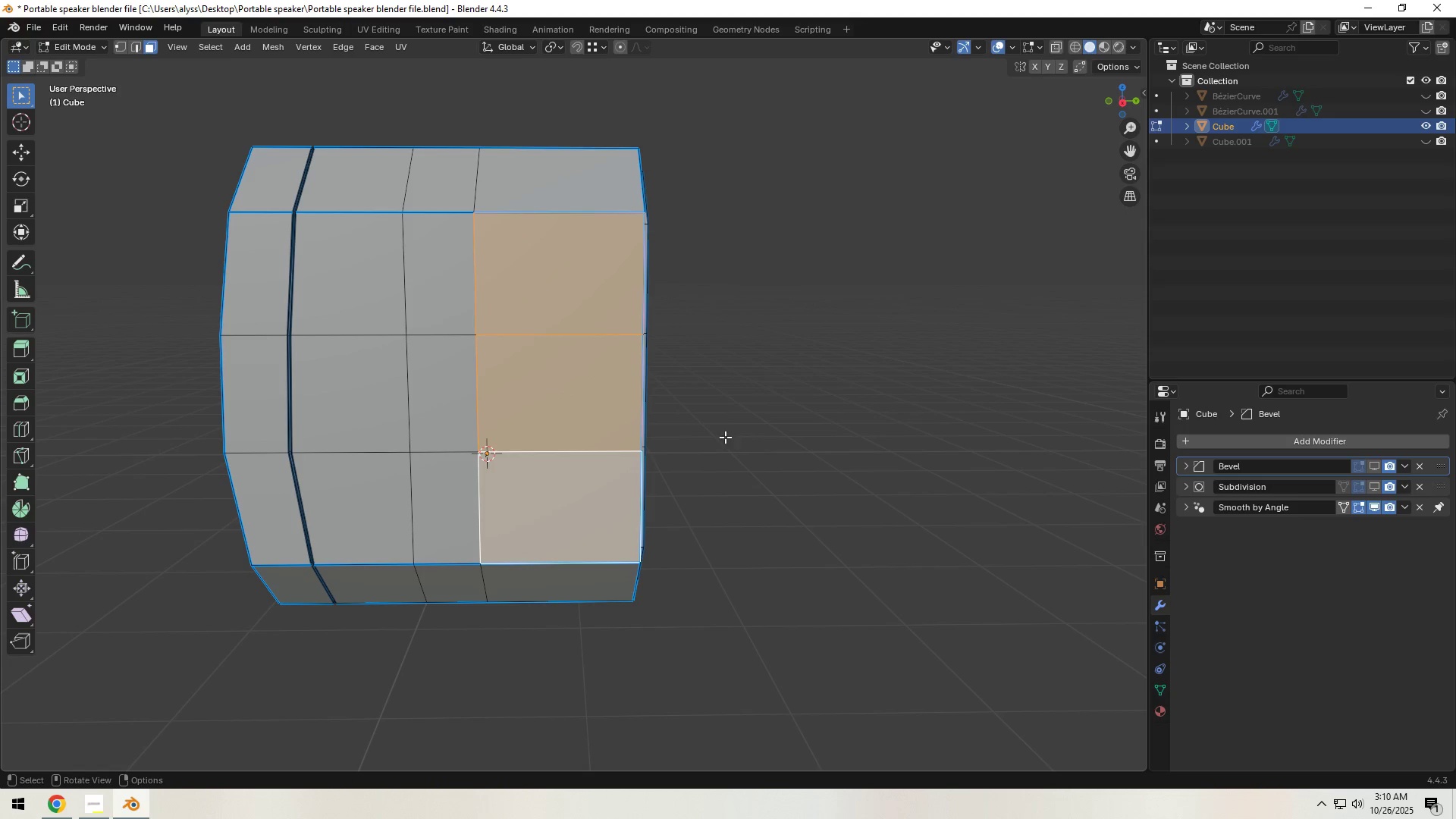 
key(Control+R)
 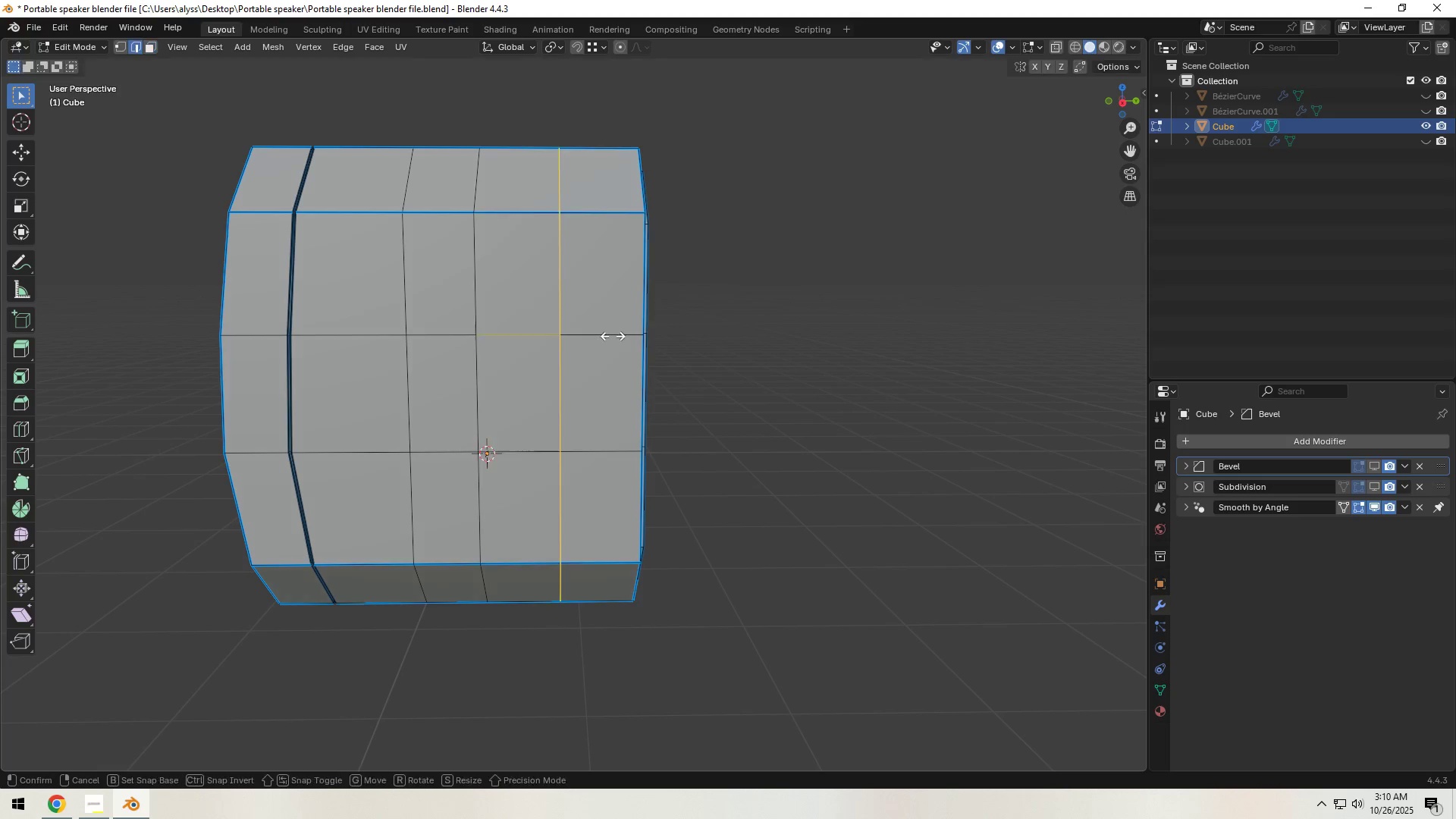 
left_click([613, 336])
 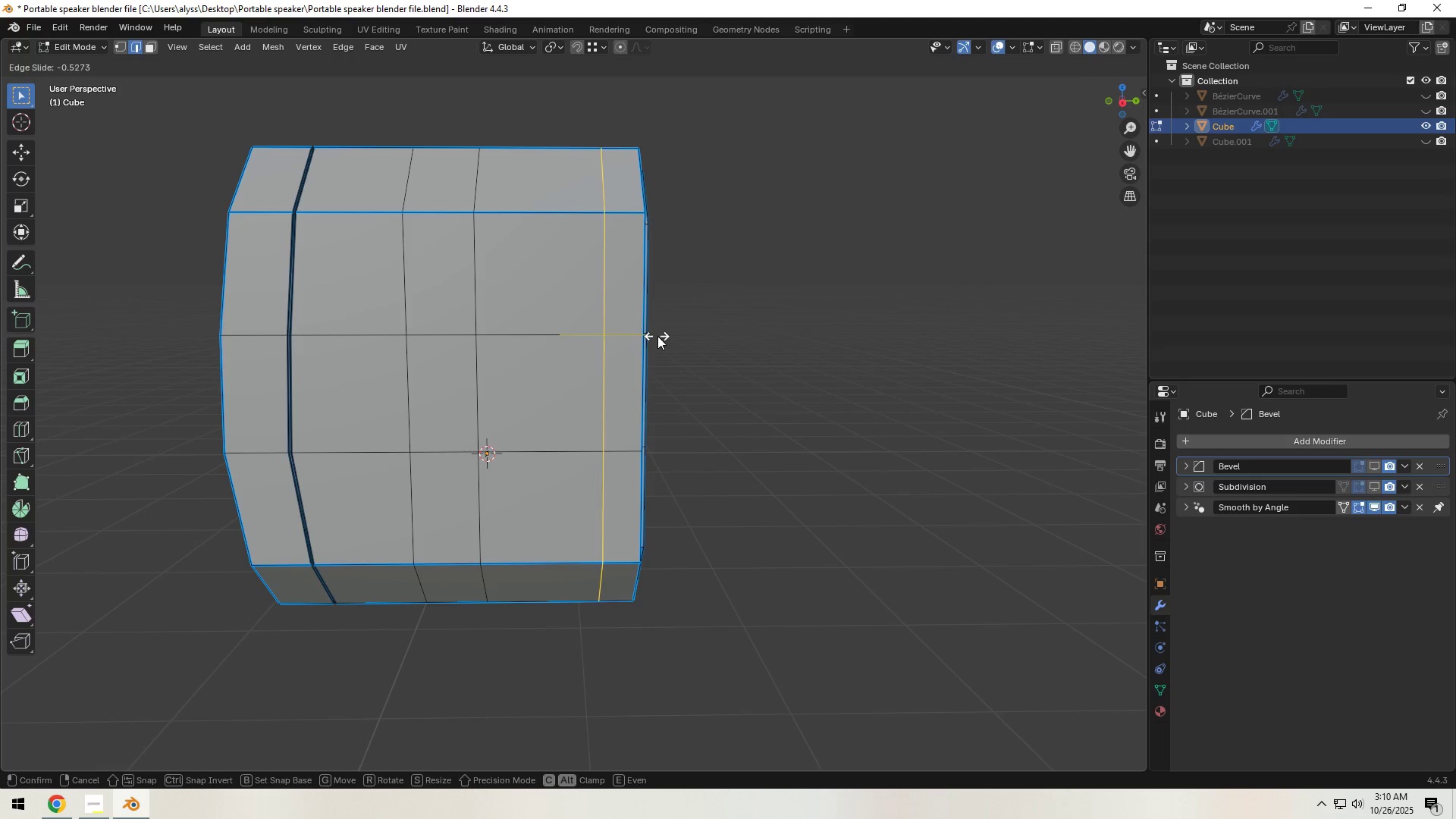 
left_click([660, 337])
 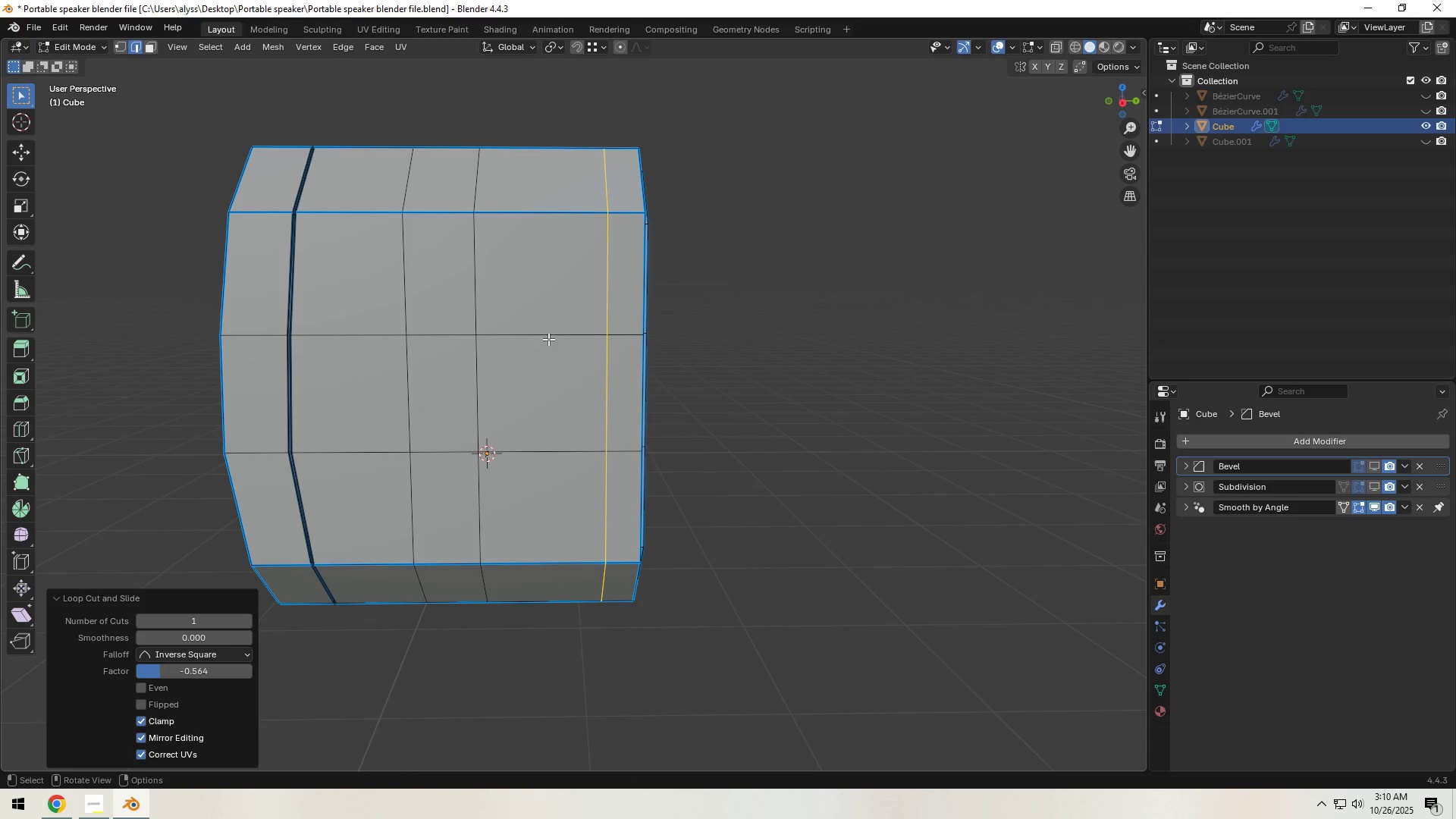 
left_click([541, 324])
 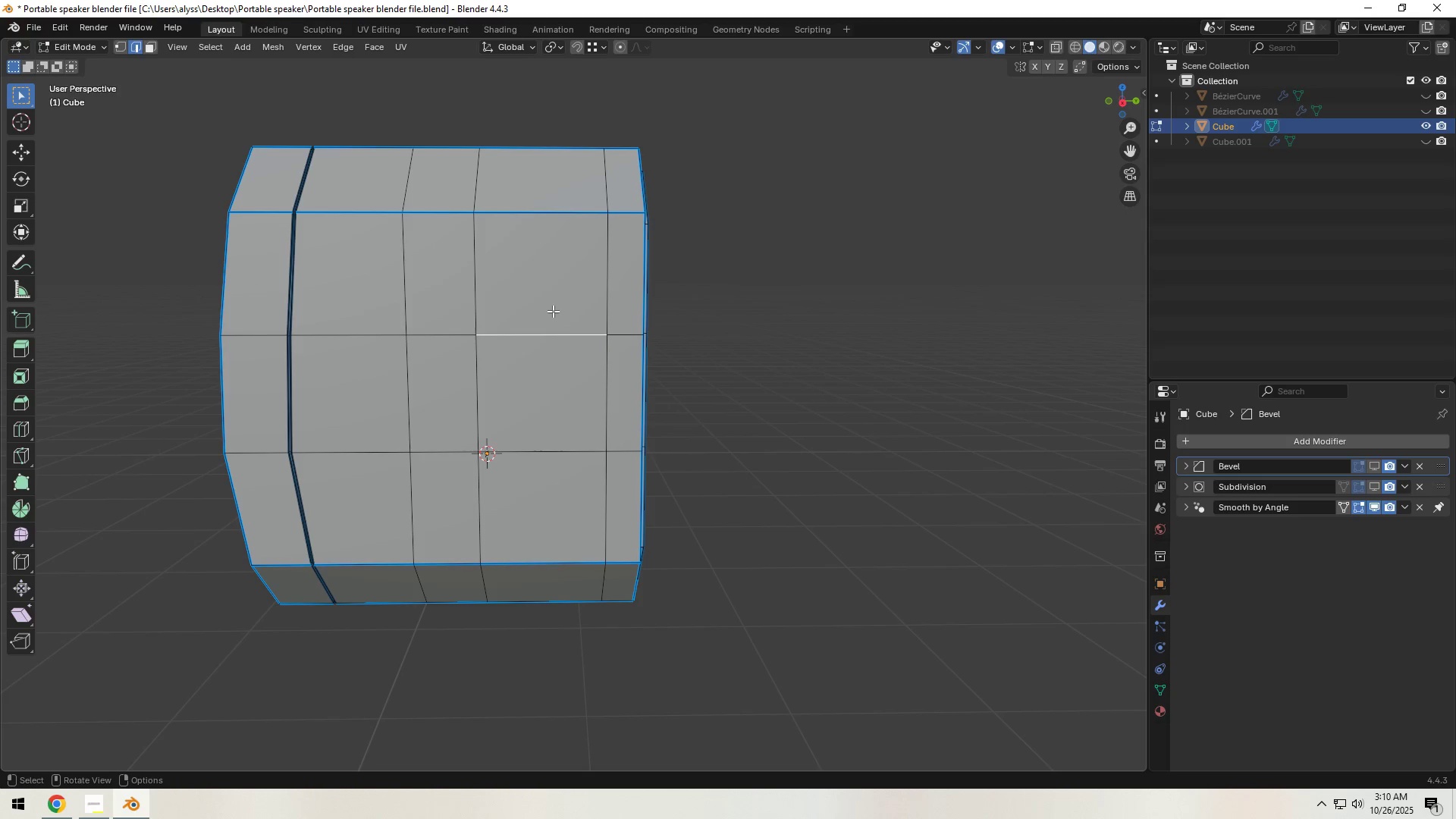 
key(3)
 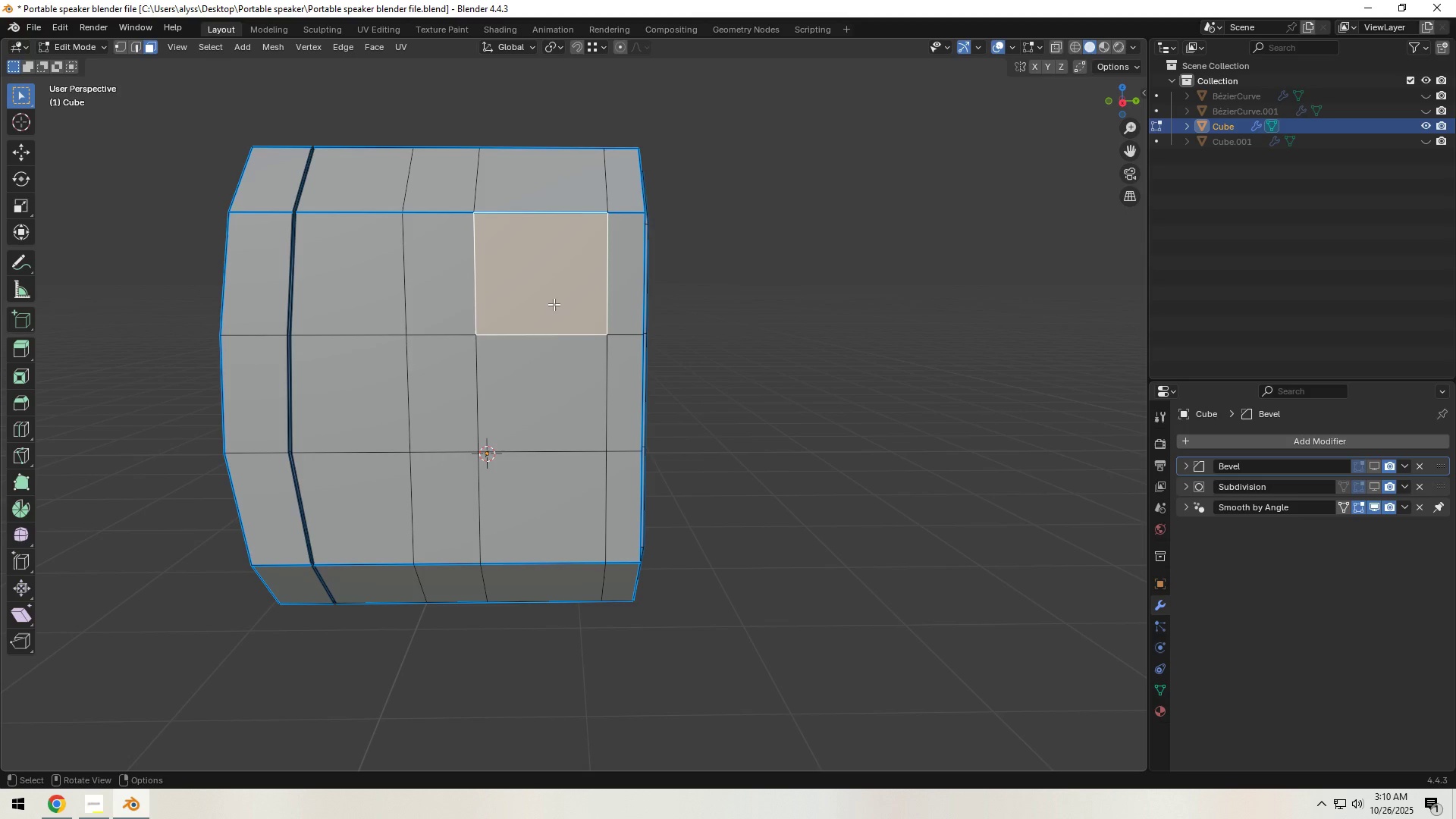 
left_click([554, 303])
 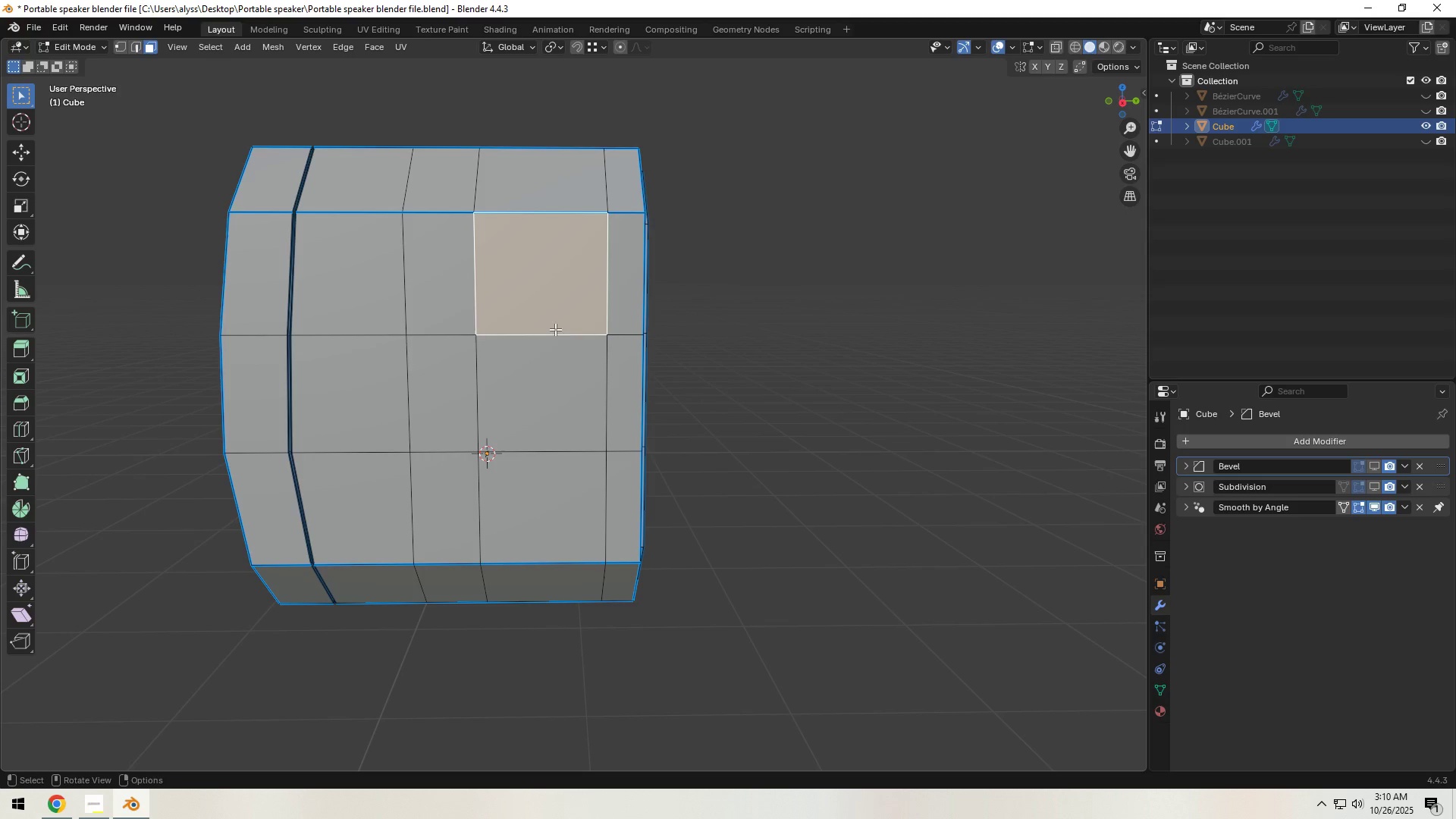 
hold_key(key=ShiftLeft, duration=1.36)
double_click([556, 381])
 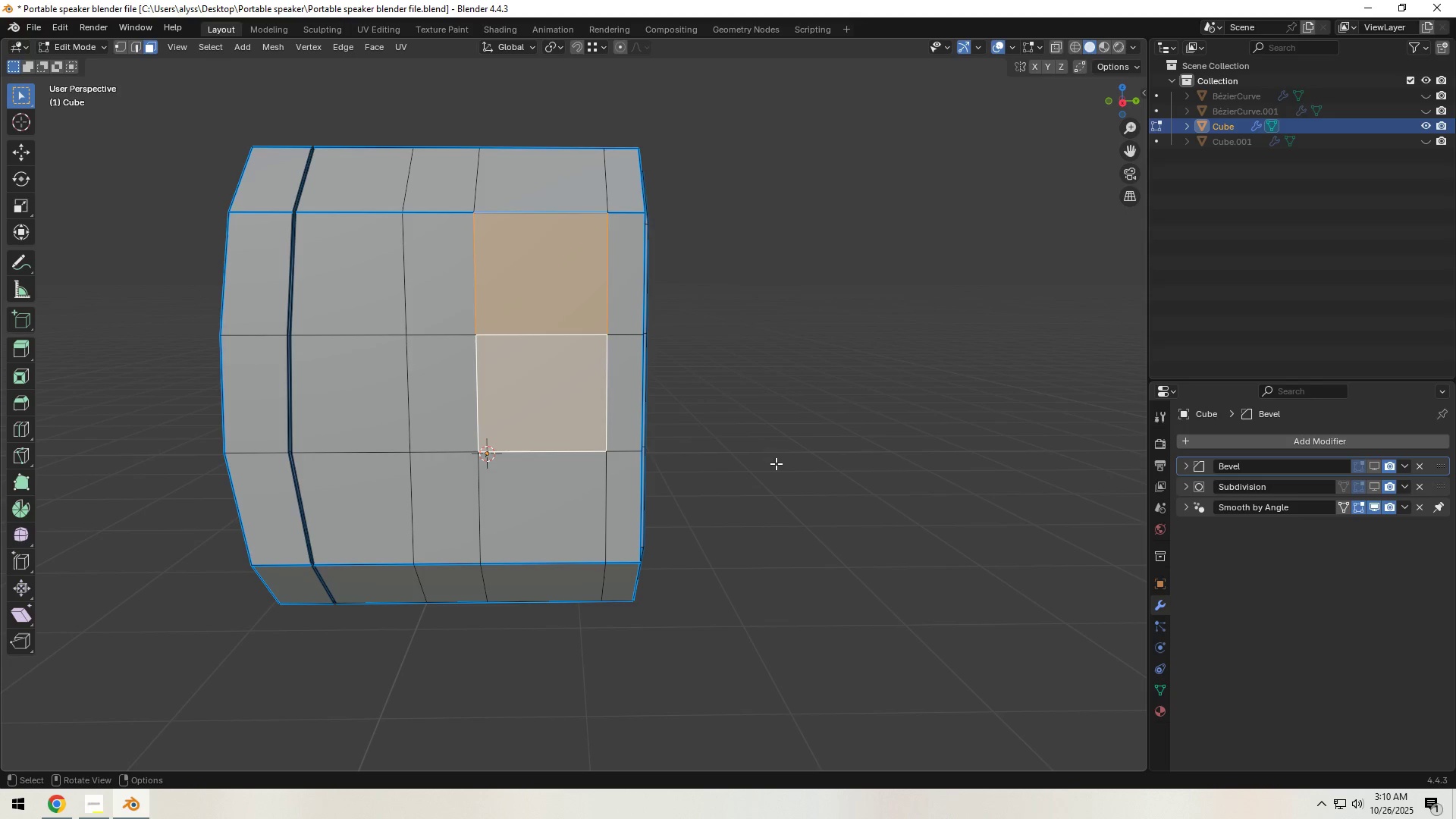 
hold_key(key=ShiftLeft, duration=0.46)
left_click([563, 482])
 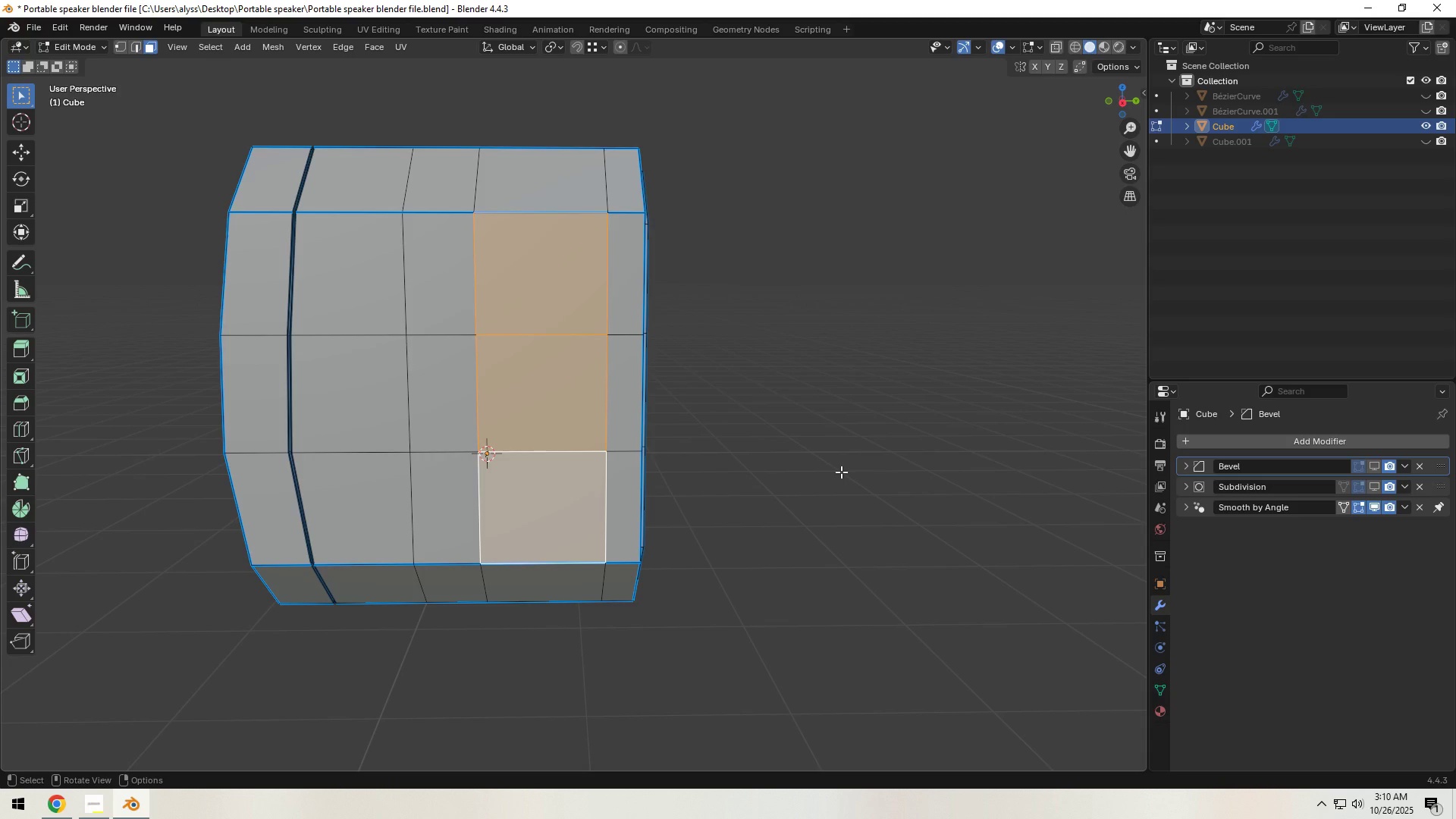 
key(I)
 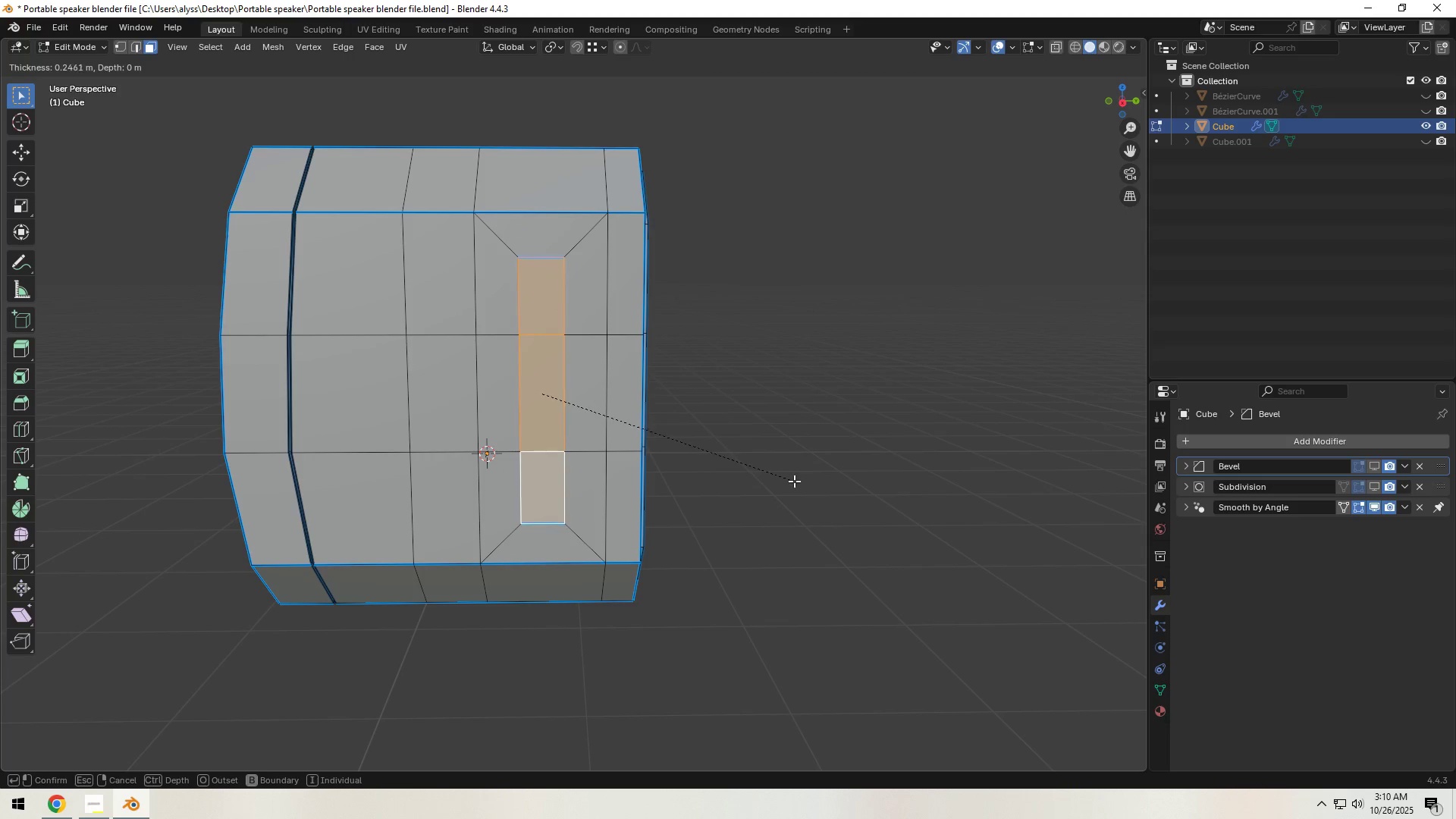 
left_click([789, 482])
 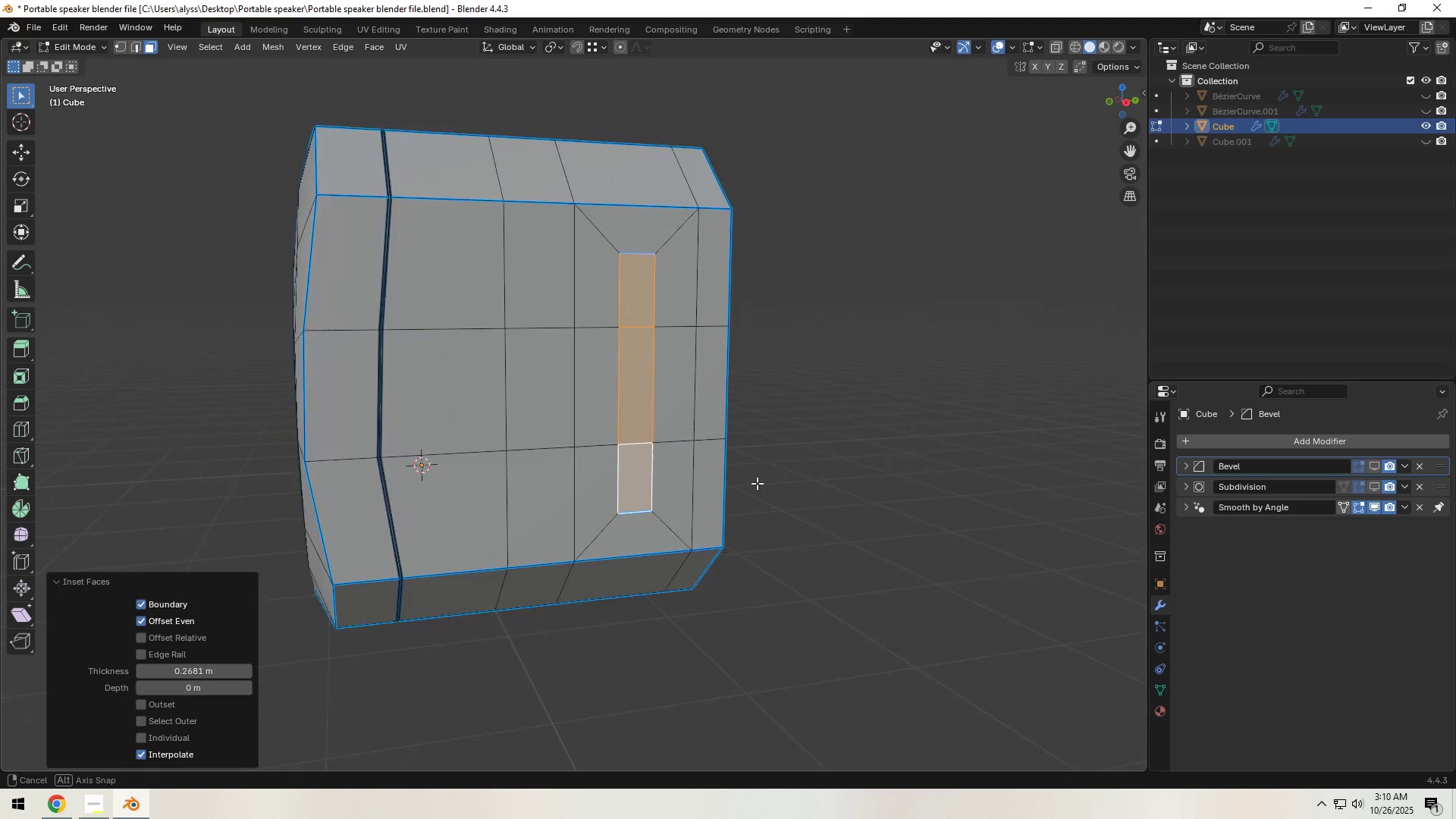 
type(sz)
 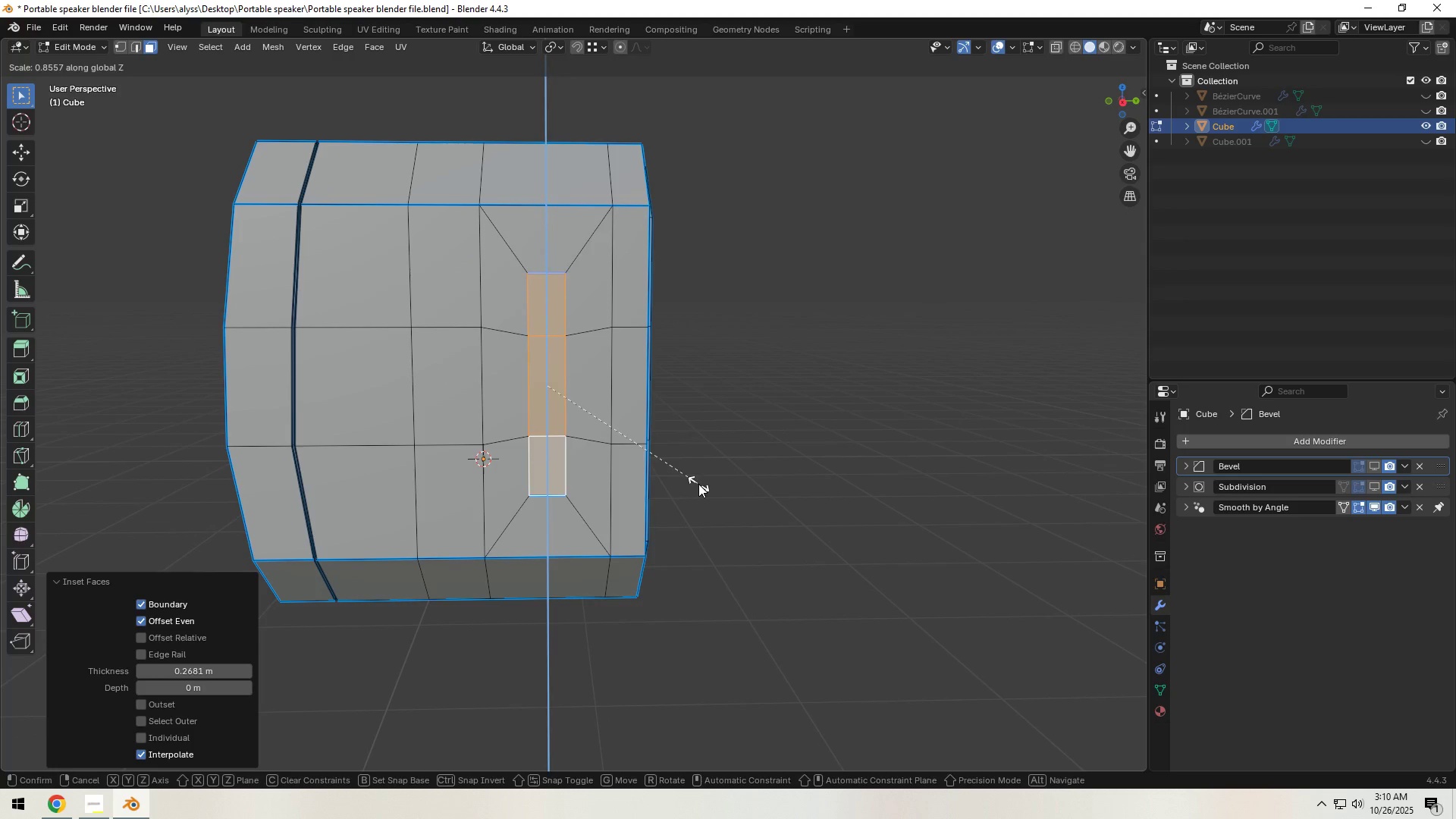 
right_click([698, 484])
 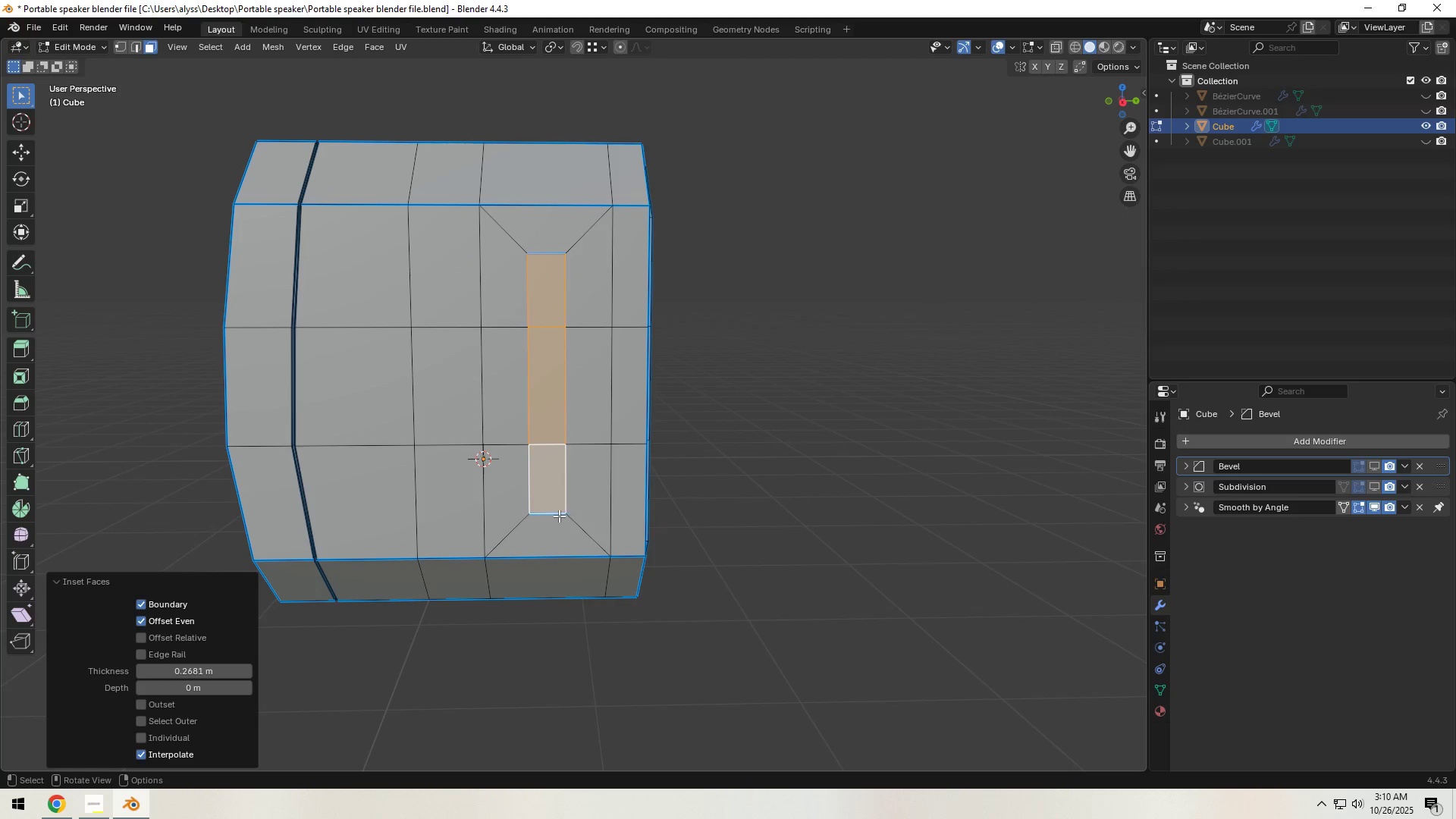 
left_click([556, 516])
 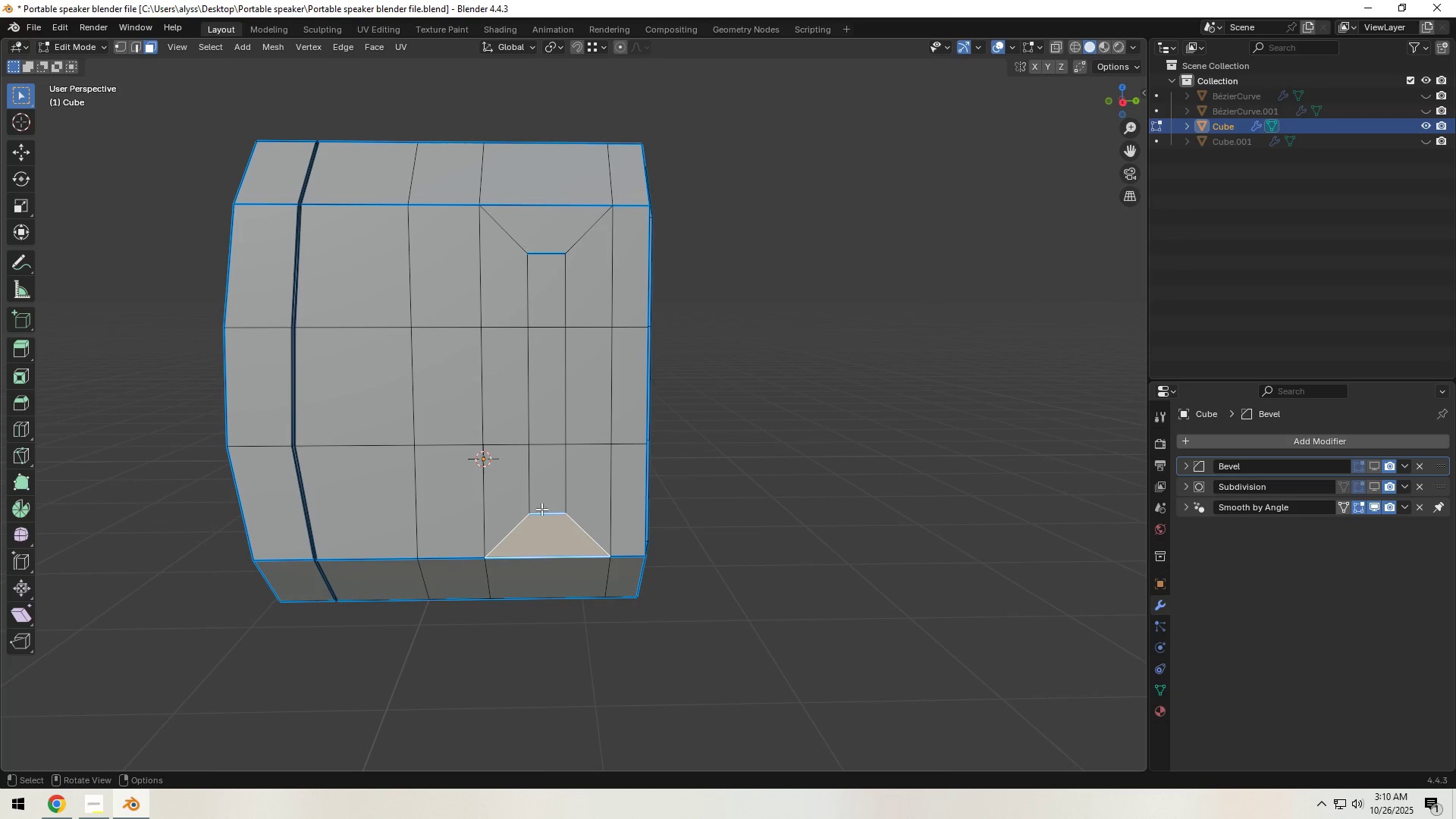 
key(2)
 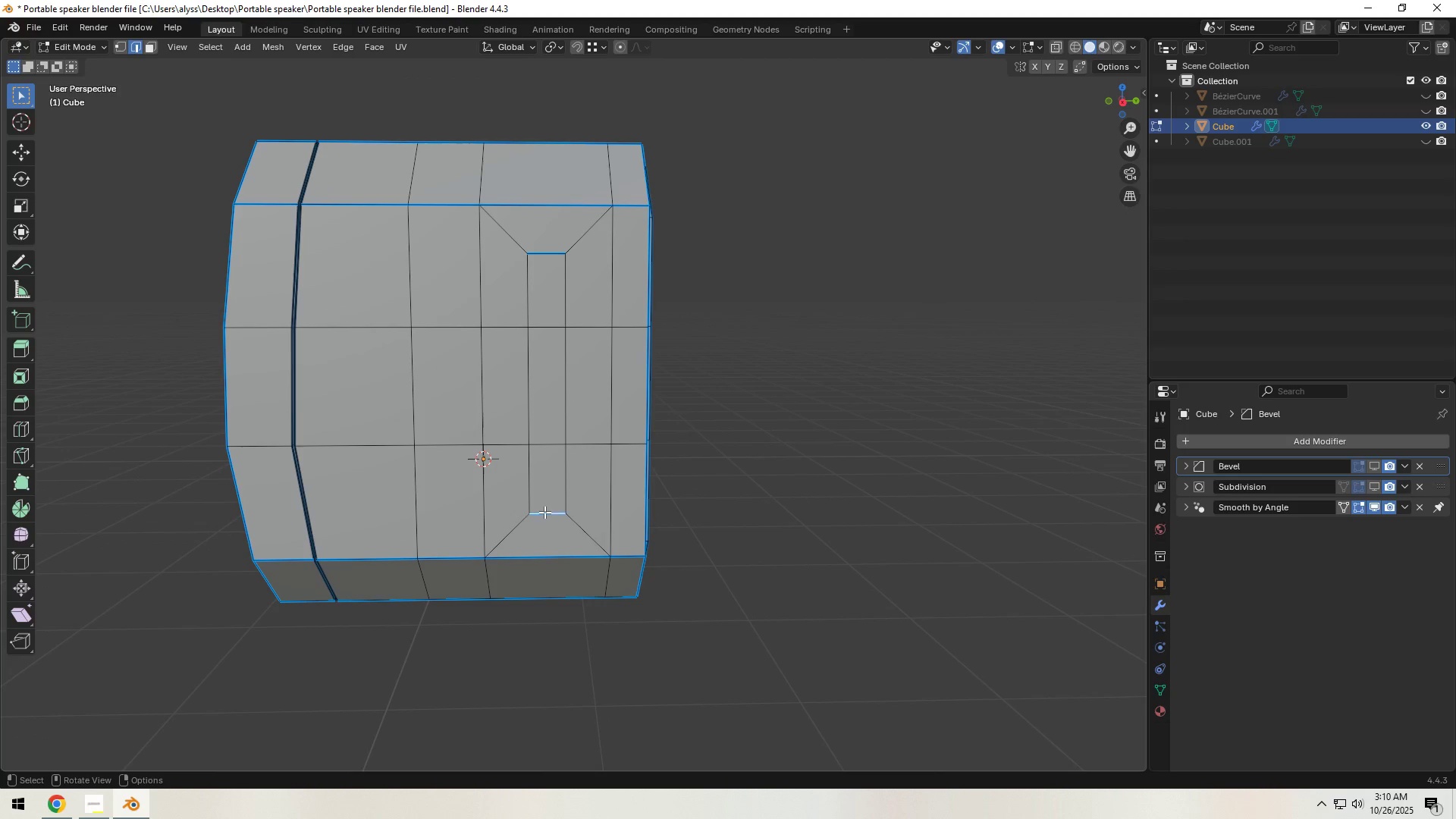 
left_click([544, 512])
 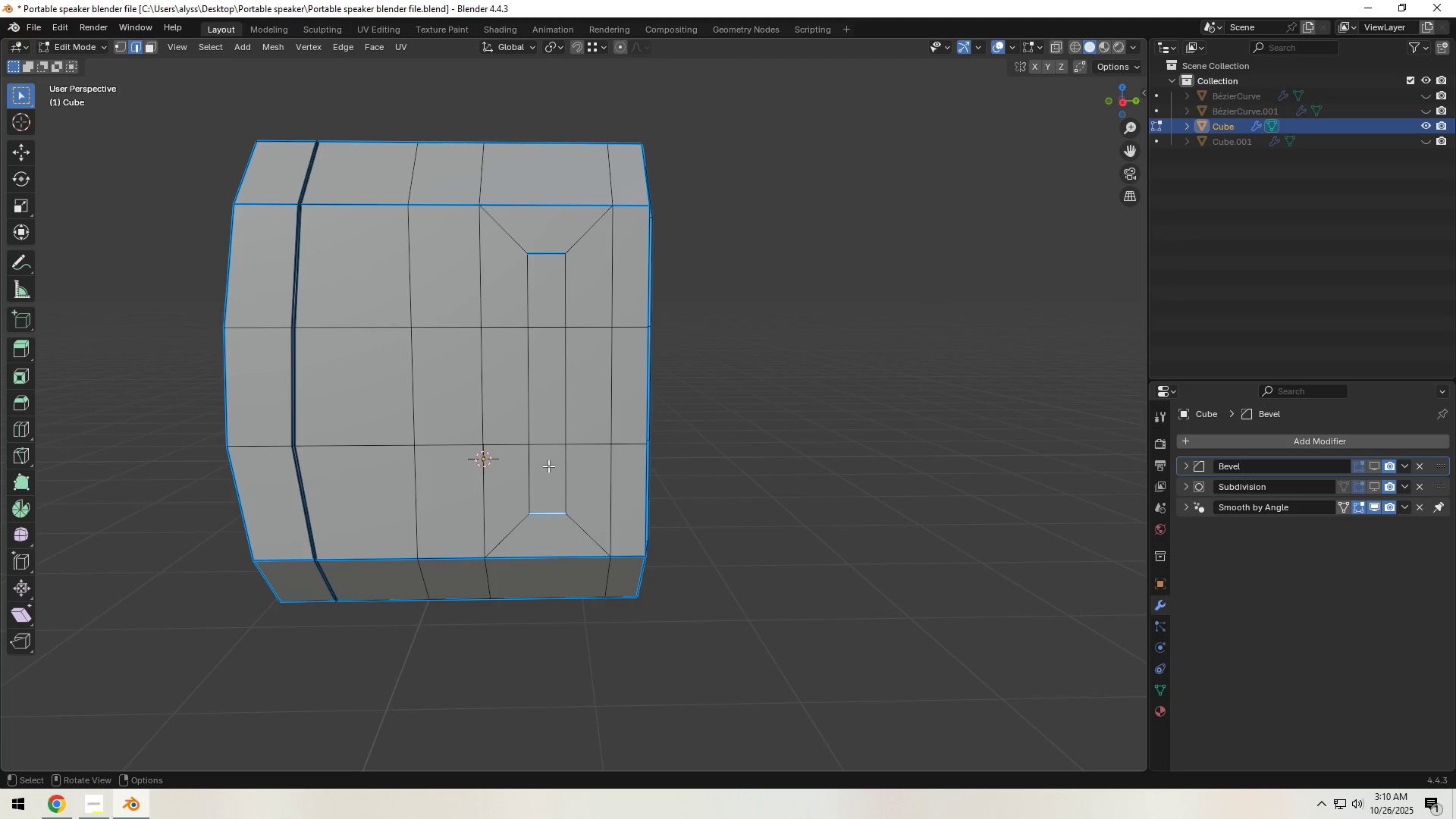 
hold_key(key=ShiftLeft, duration=0.53)
left_click([545, 259])
 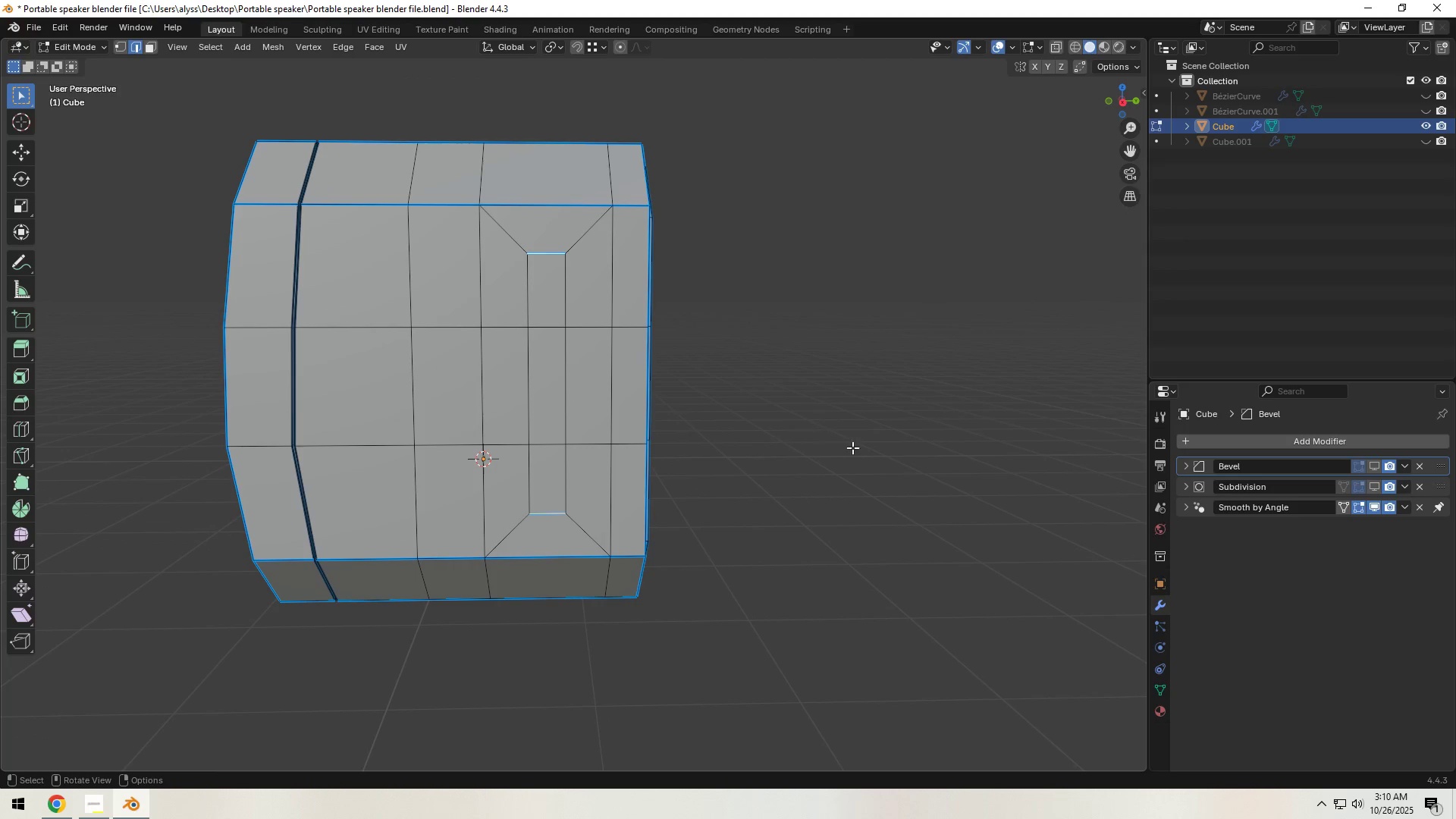 
type(sz)
 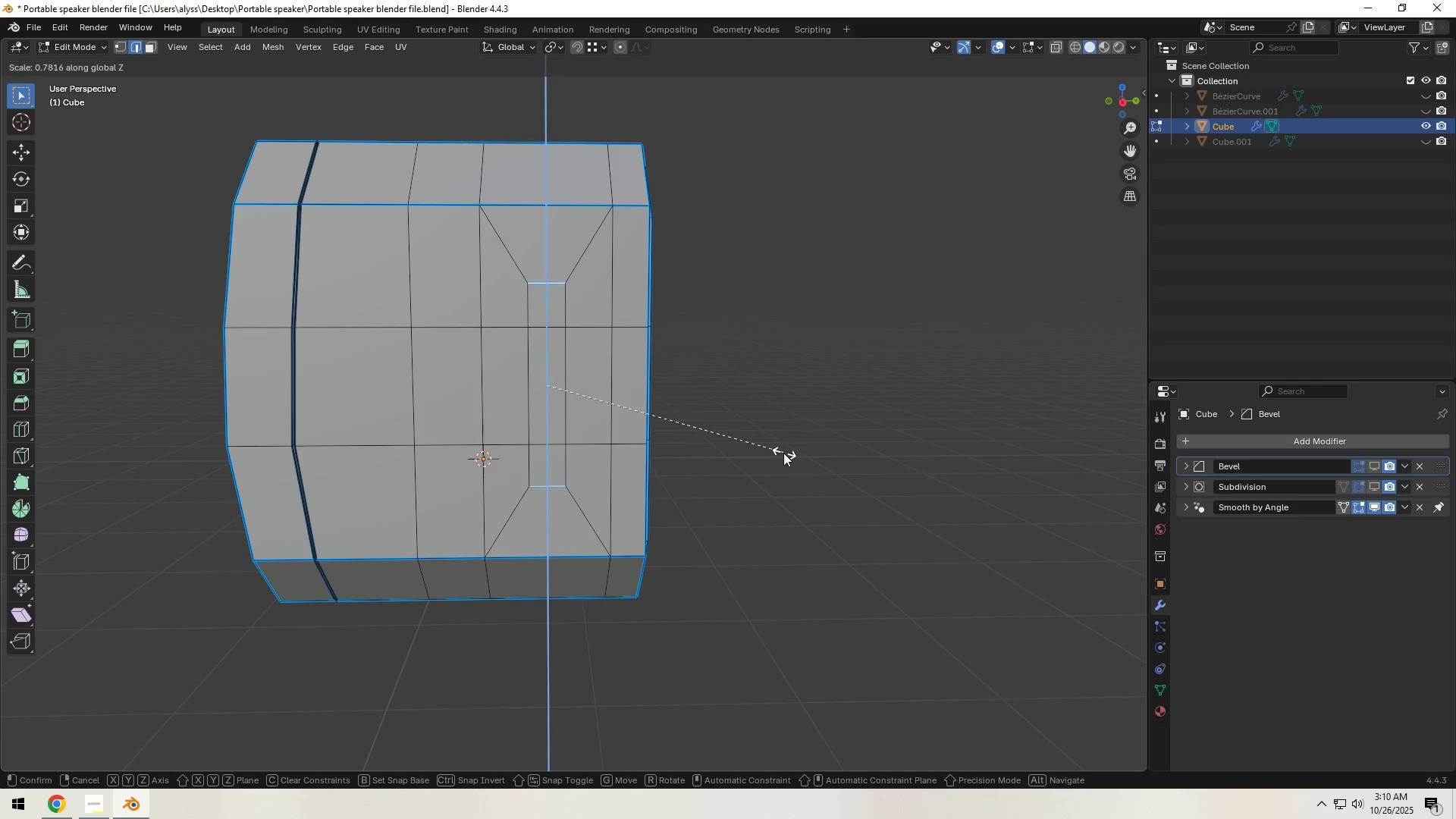 
left_click([776, 453])
 